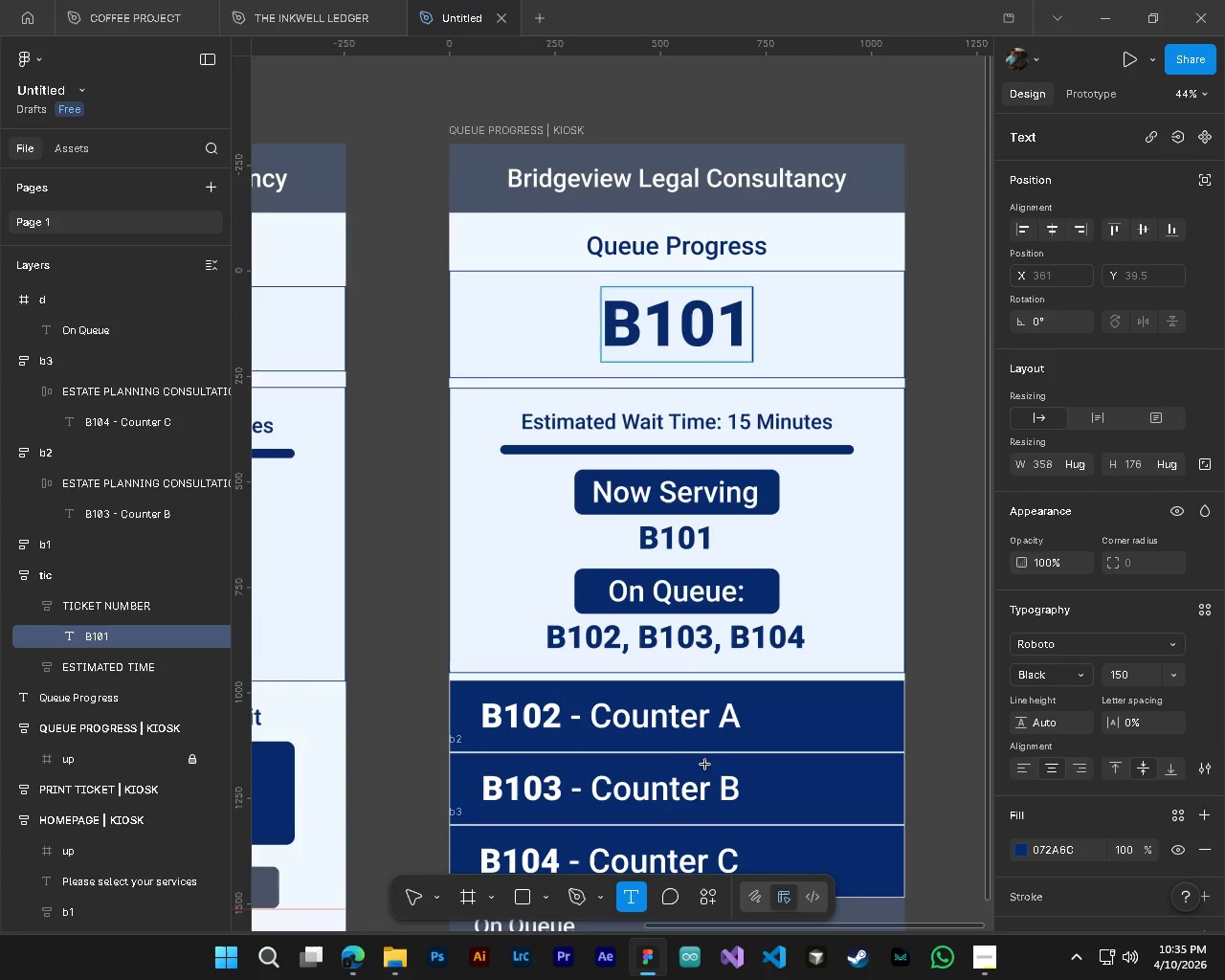 
key(Shift+ShiftLeft)
 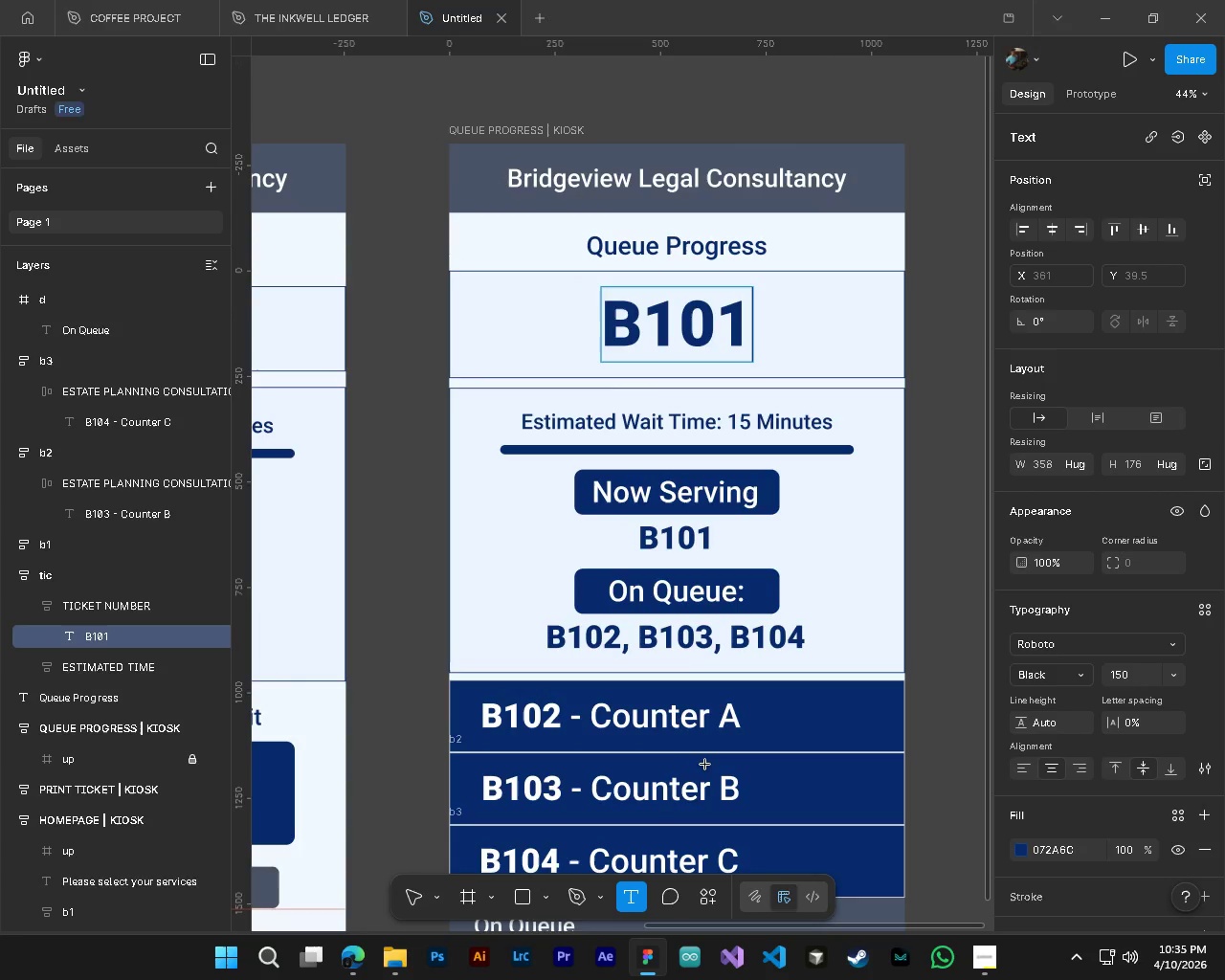 
key(Shift+ShiftLeft)
 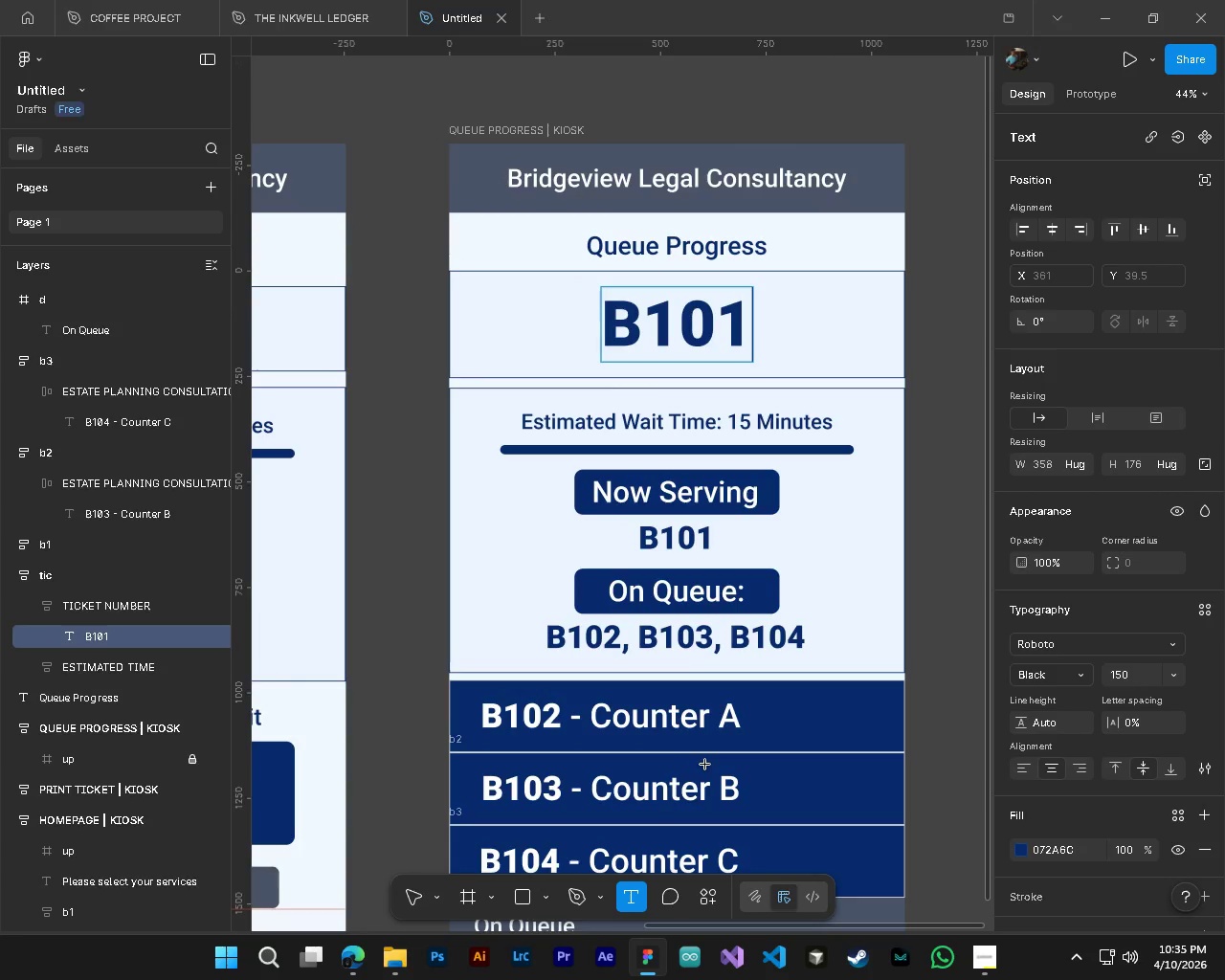 
key(Shift+ShiftLeft)
 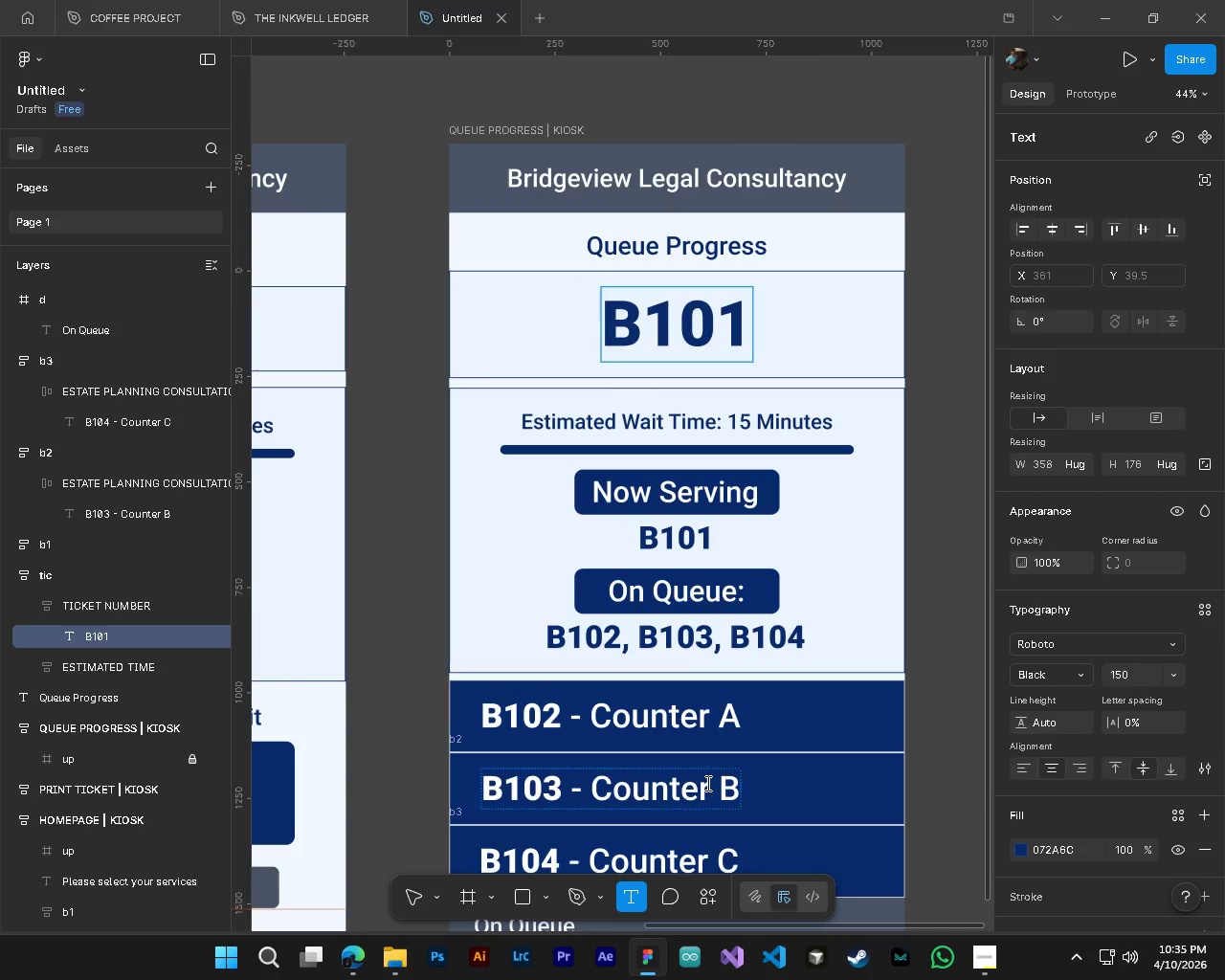 
scroll: coordinate [705, 765], scroll_direction: up, amount: 3.0
 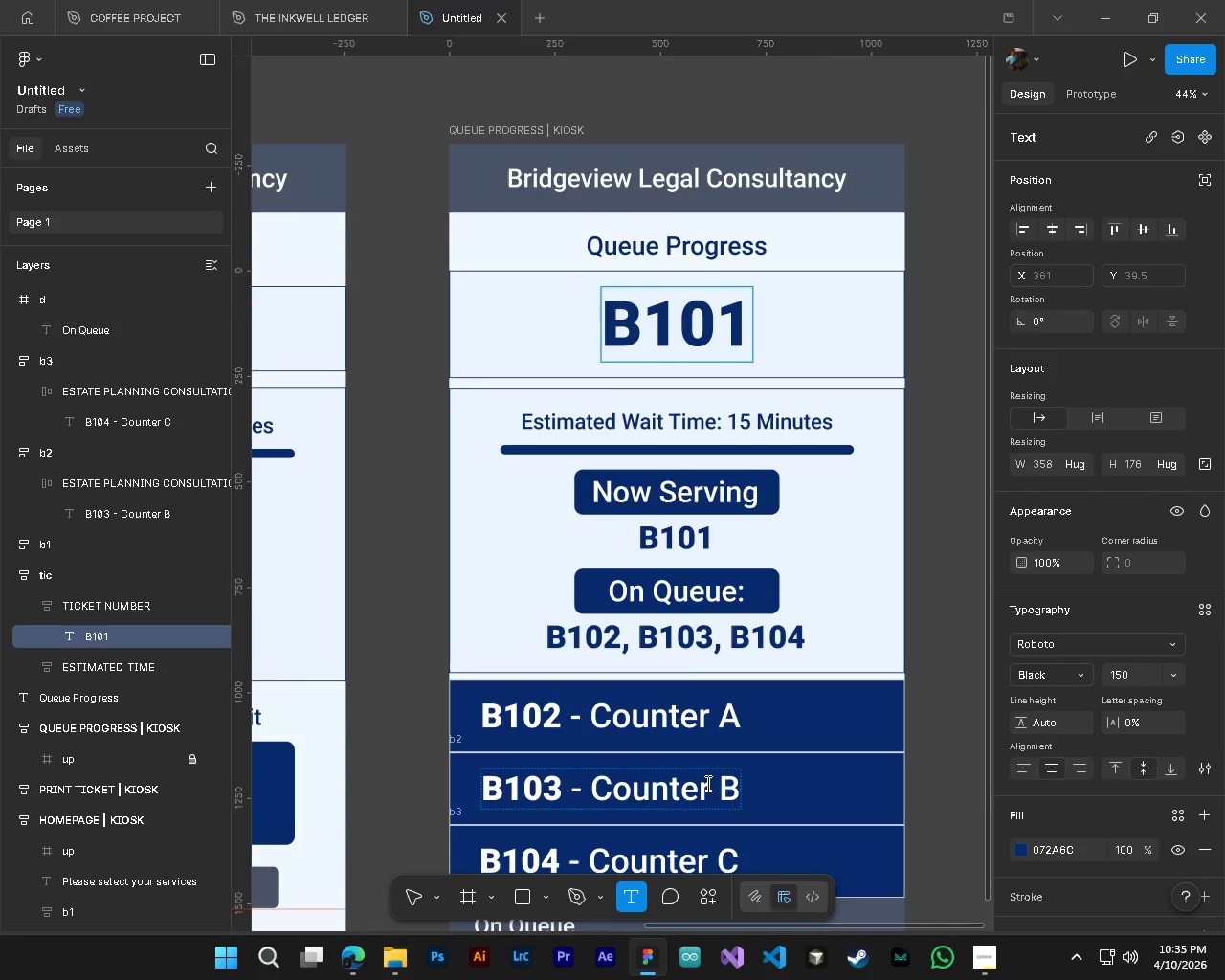 
hold_key(key=AltLeft, duration=0.53)
hold_key(key=ControlLeft, duration=0.55)
scroll: coordinate [704, 781], scroll_direction: down, amount: 4.0
 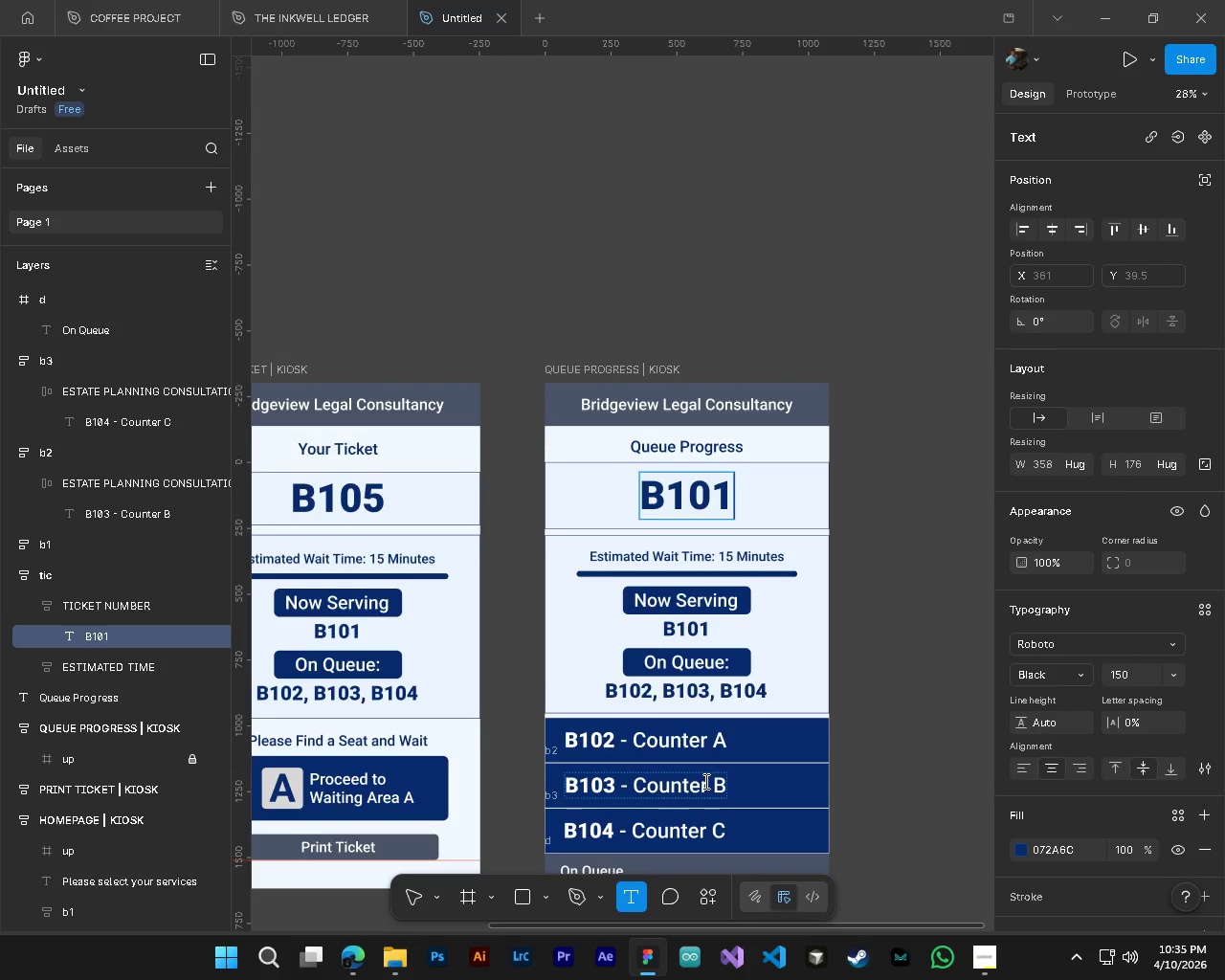 
hold_key(key=ShiftLeft, duration=1.5)
 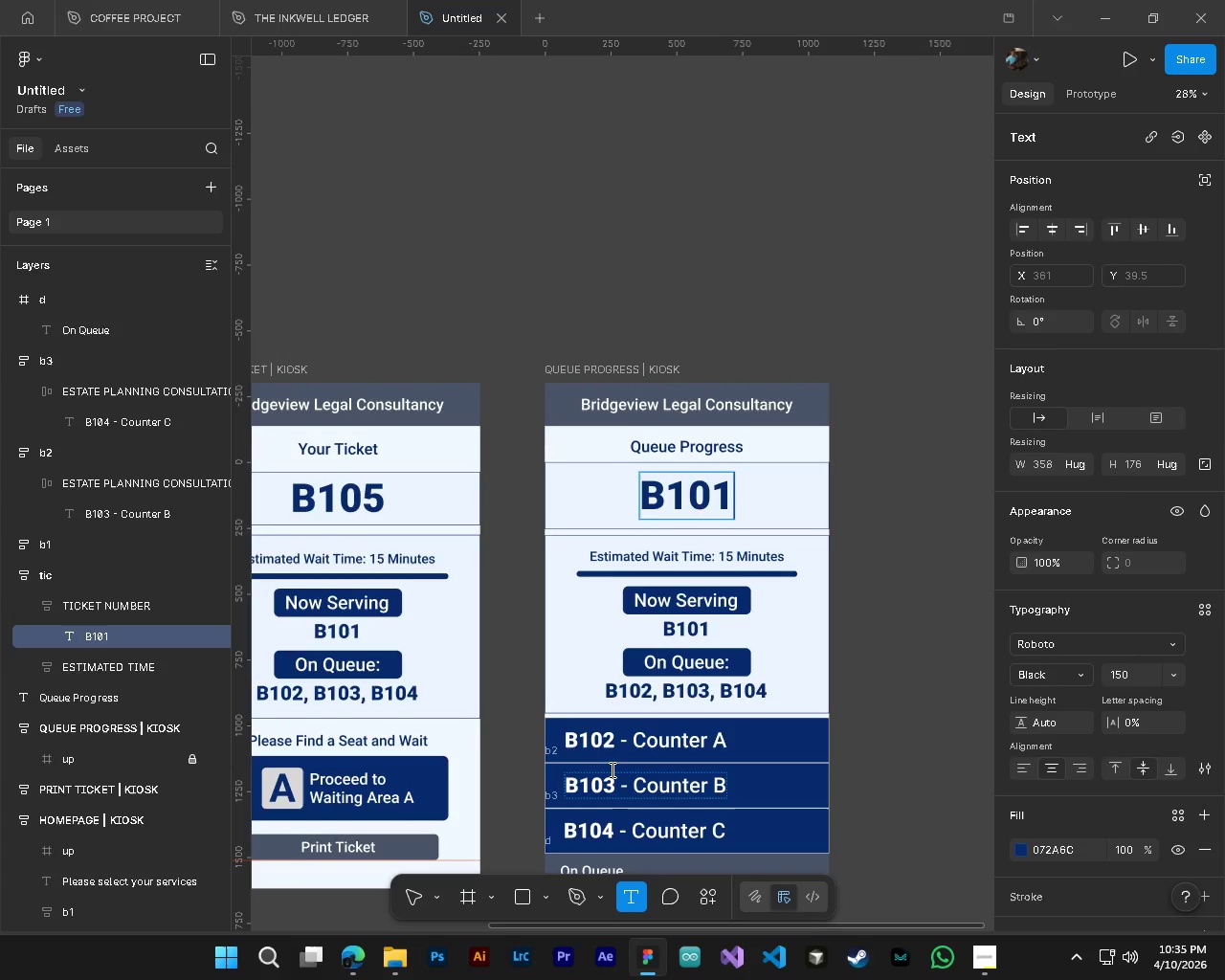 
hold_key(key=ShiftLeft, duration=1.51)
 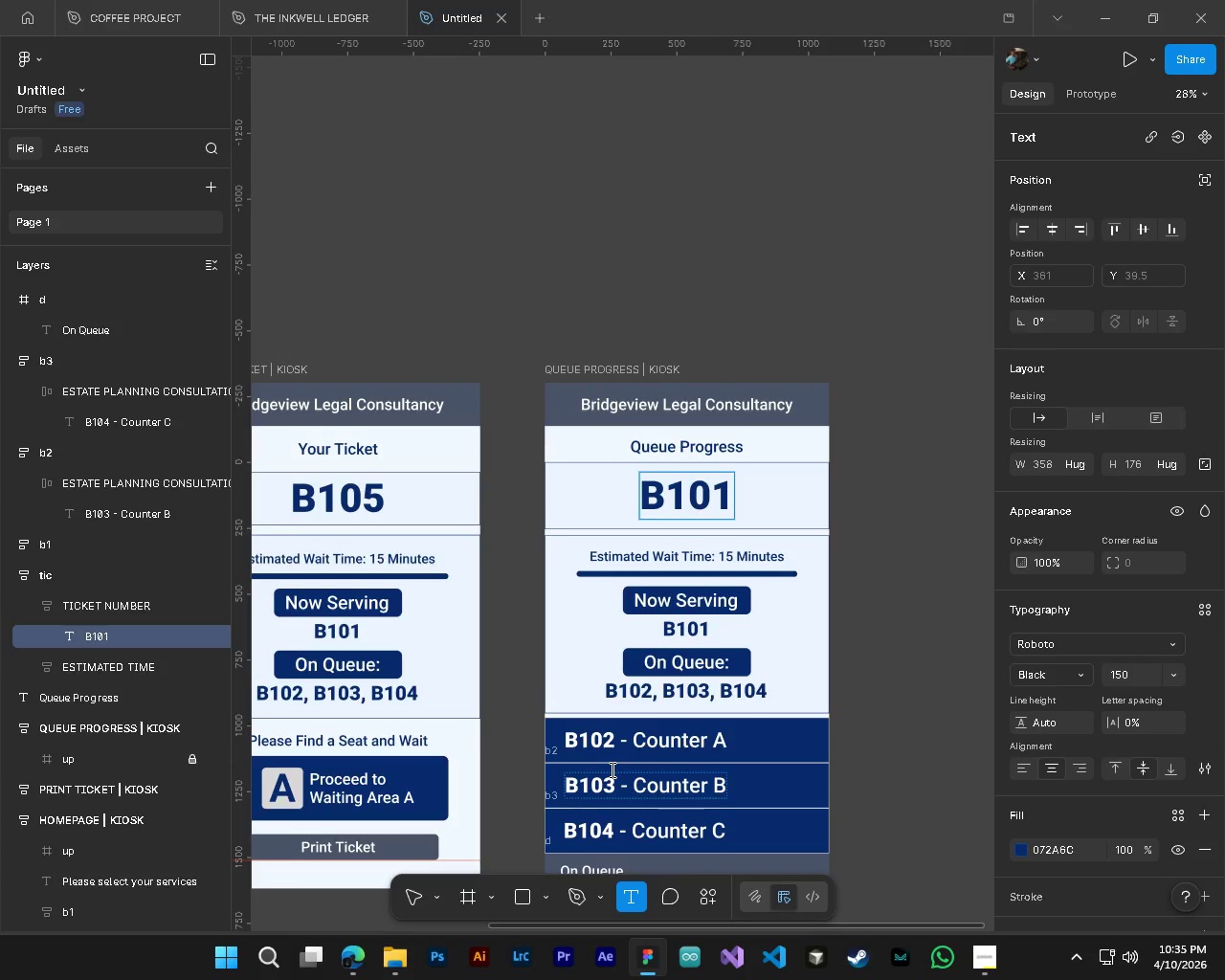 
hold_key(key=ShiftLeft, duration=1.16)
scroll: coordinate [611, 769], scroll_direction: up, amount: 2.0
 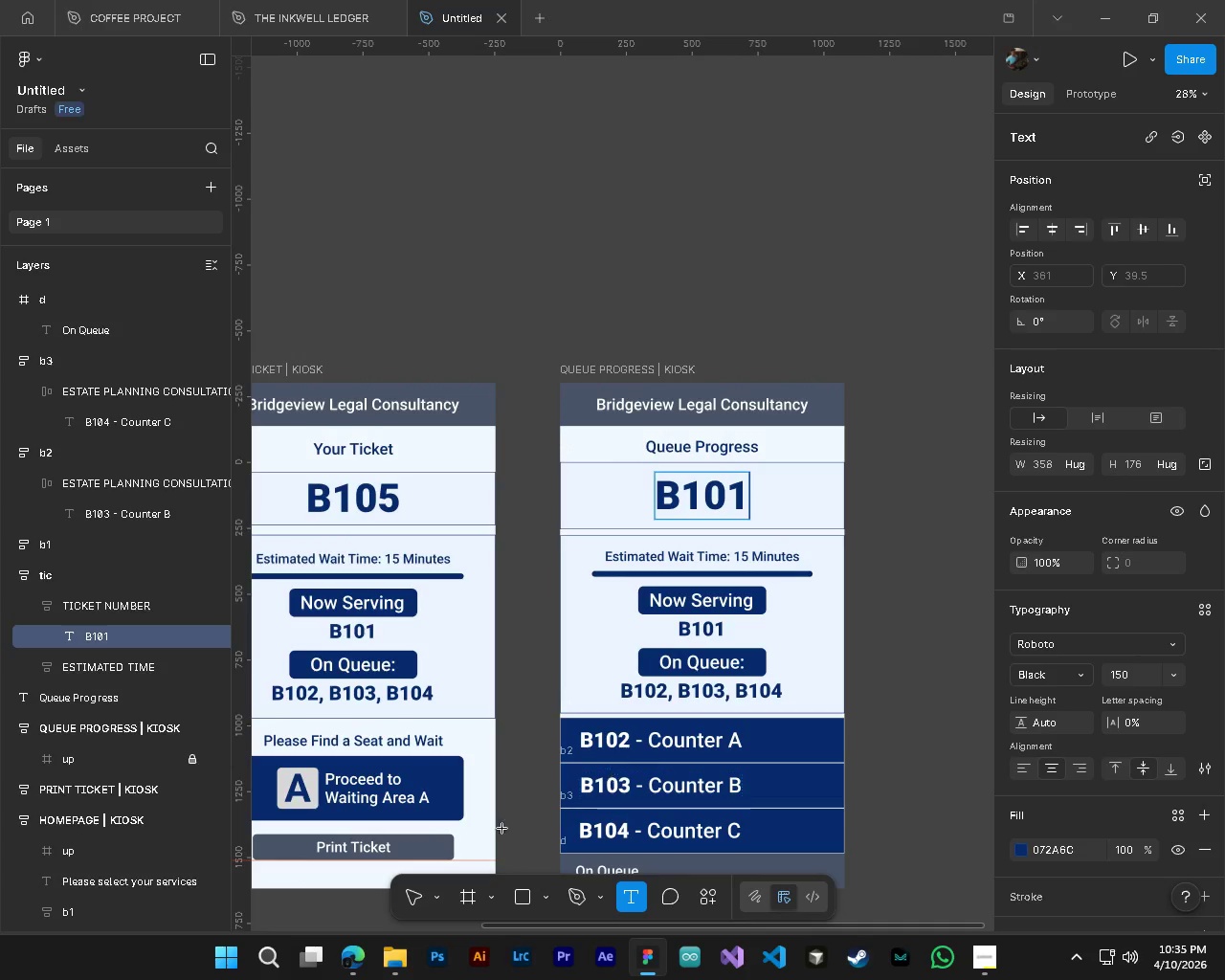 
left_click([413, 906])
 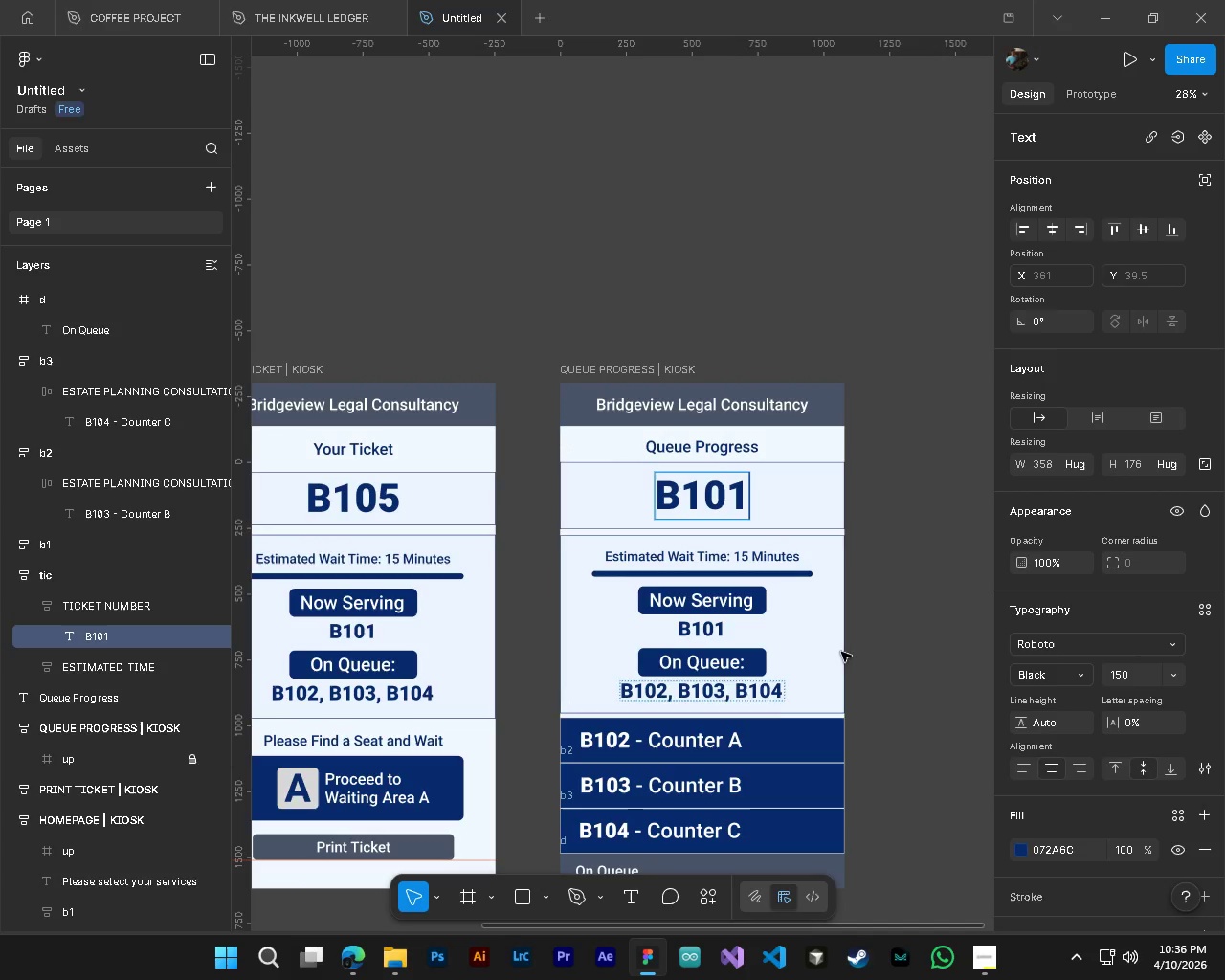 
hold_key(key=AltLeft, duration=0.42)
hold_key(key=ControlLeft, duration=0.44)
scroll: coordinate [798, 624], scroll_direction: up, amount: 3.0
 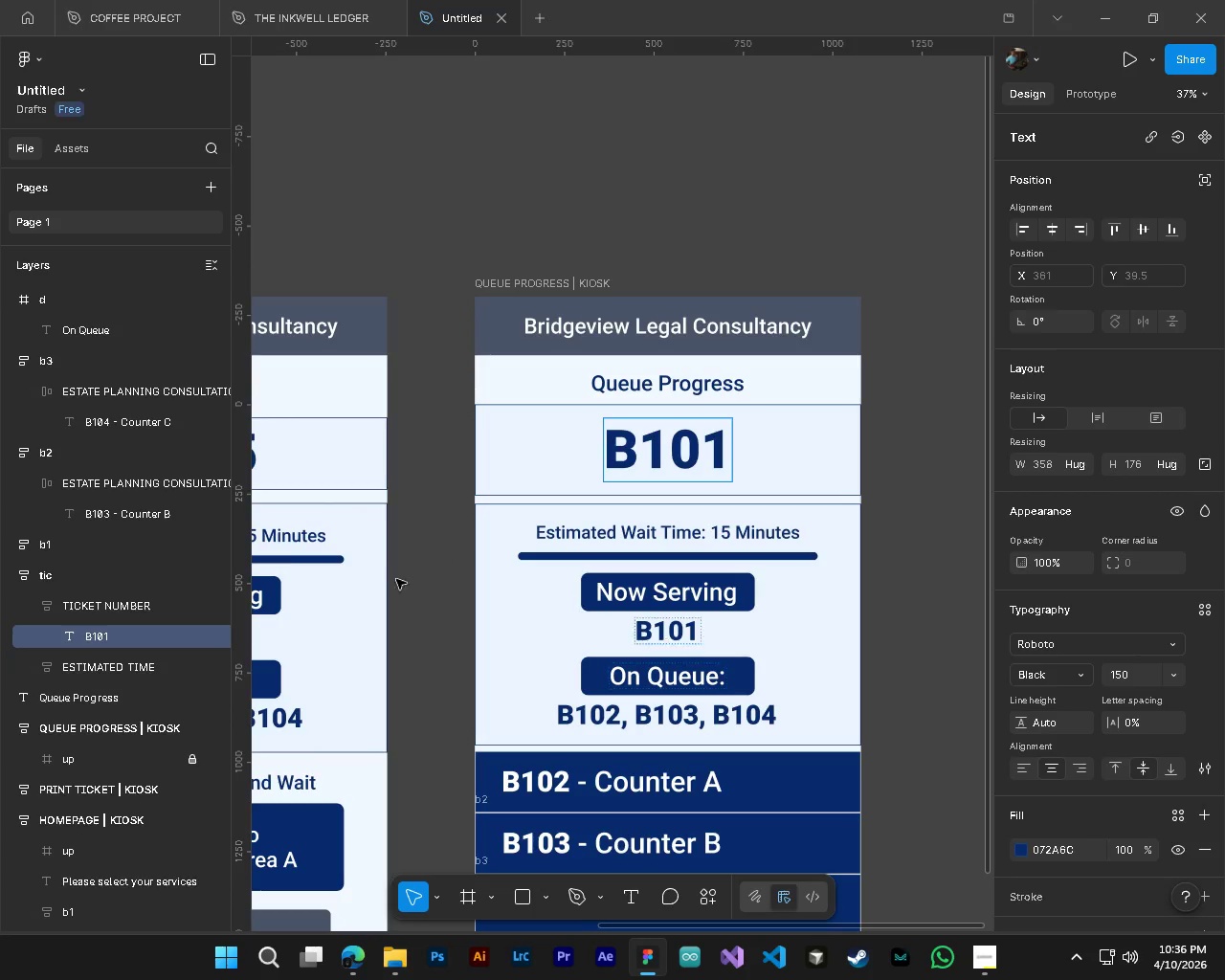 
left_click([11, 579])
 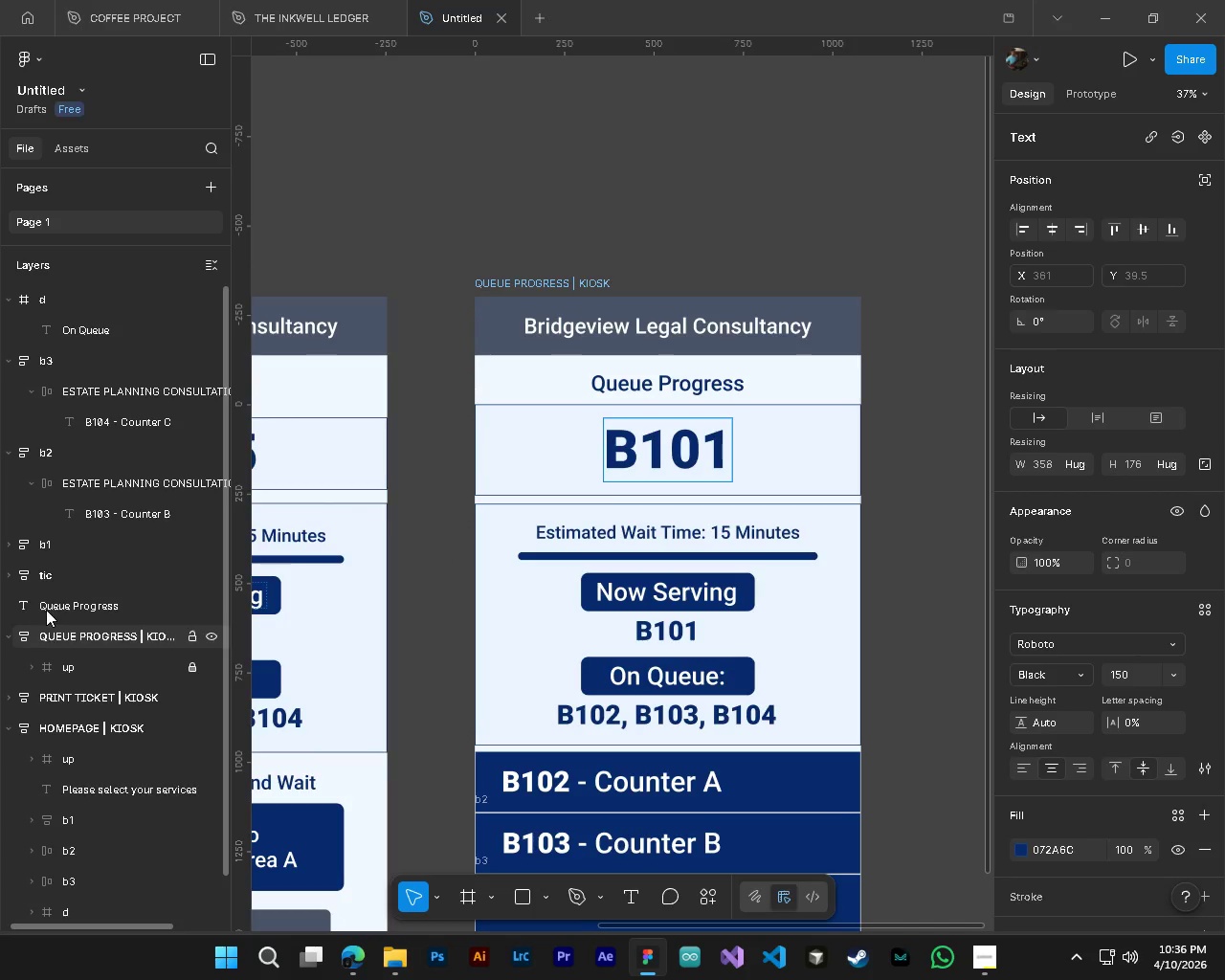 
left_click([46, 609])
 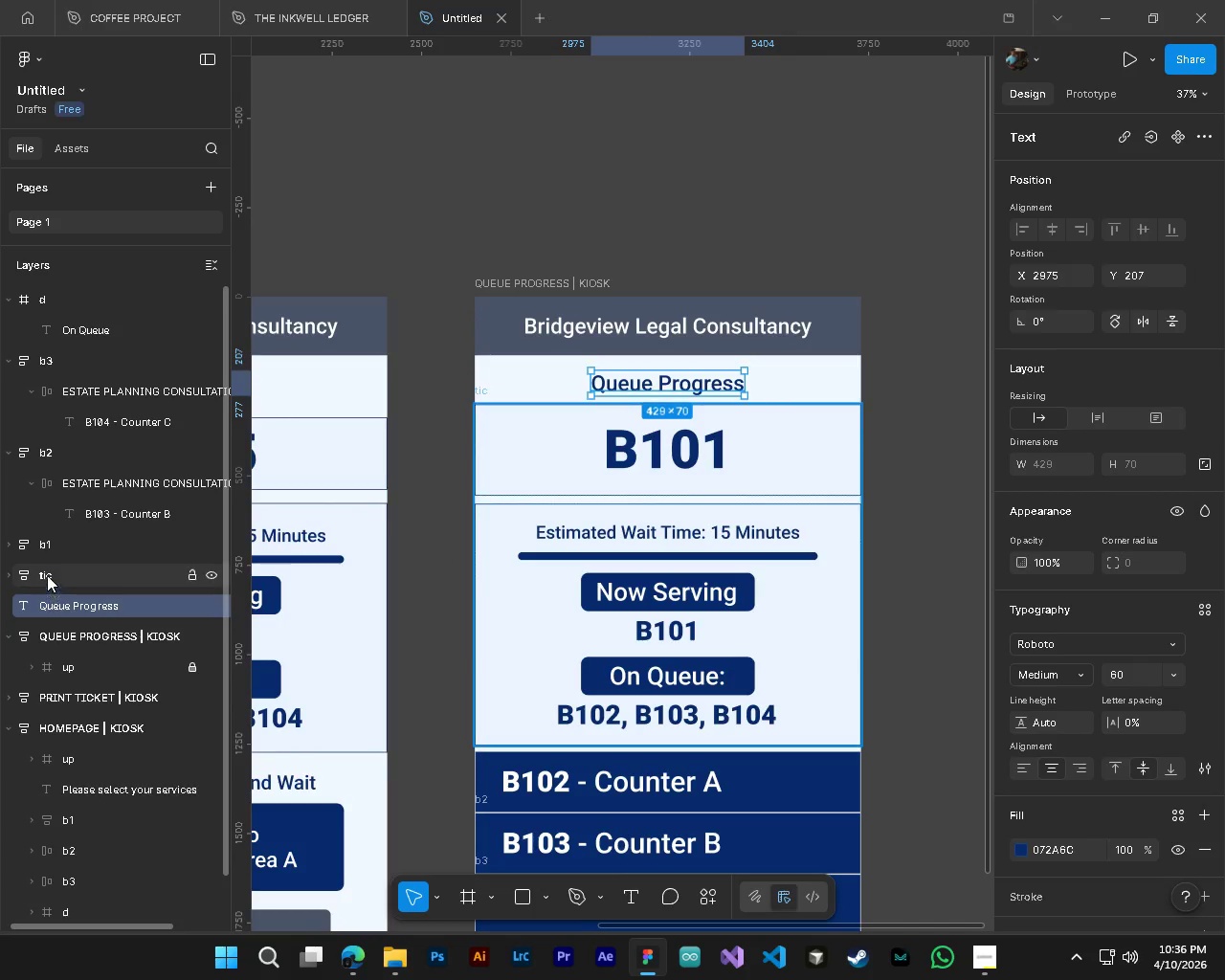 
left_click([47, 572])
 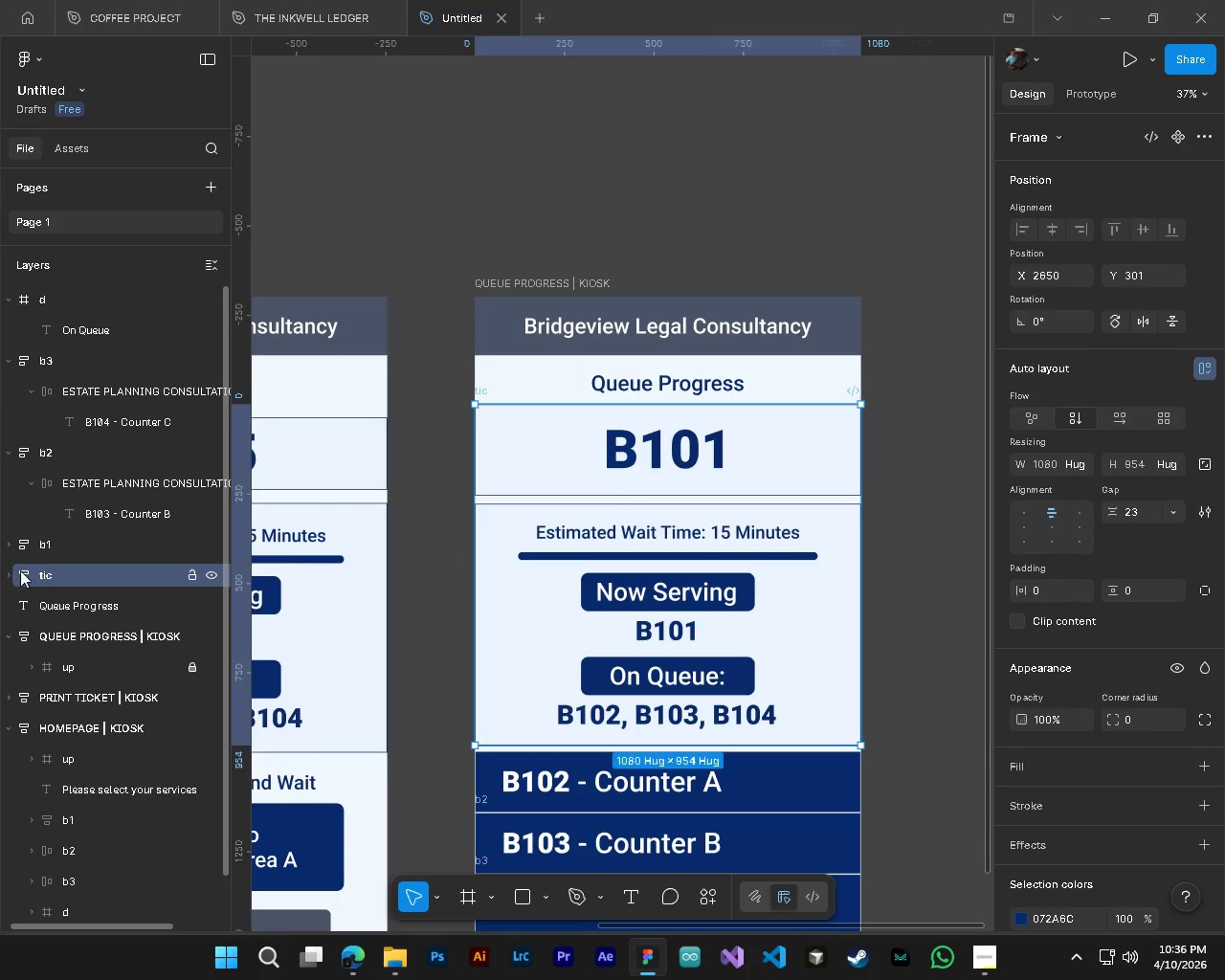 
left_click([9, 569])
 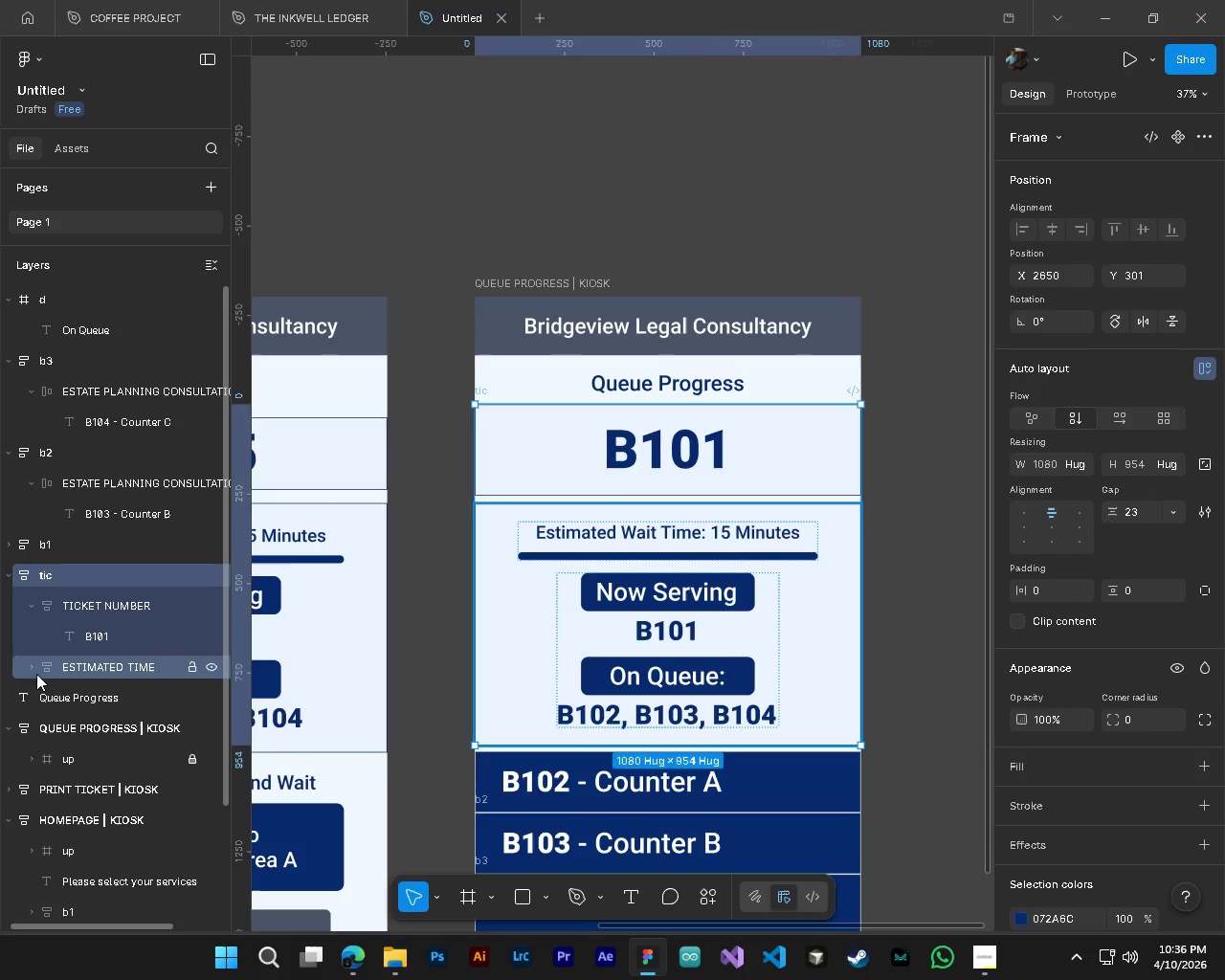 
left_click([30, 671])
 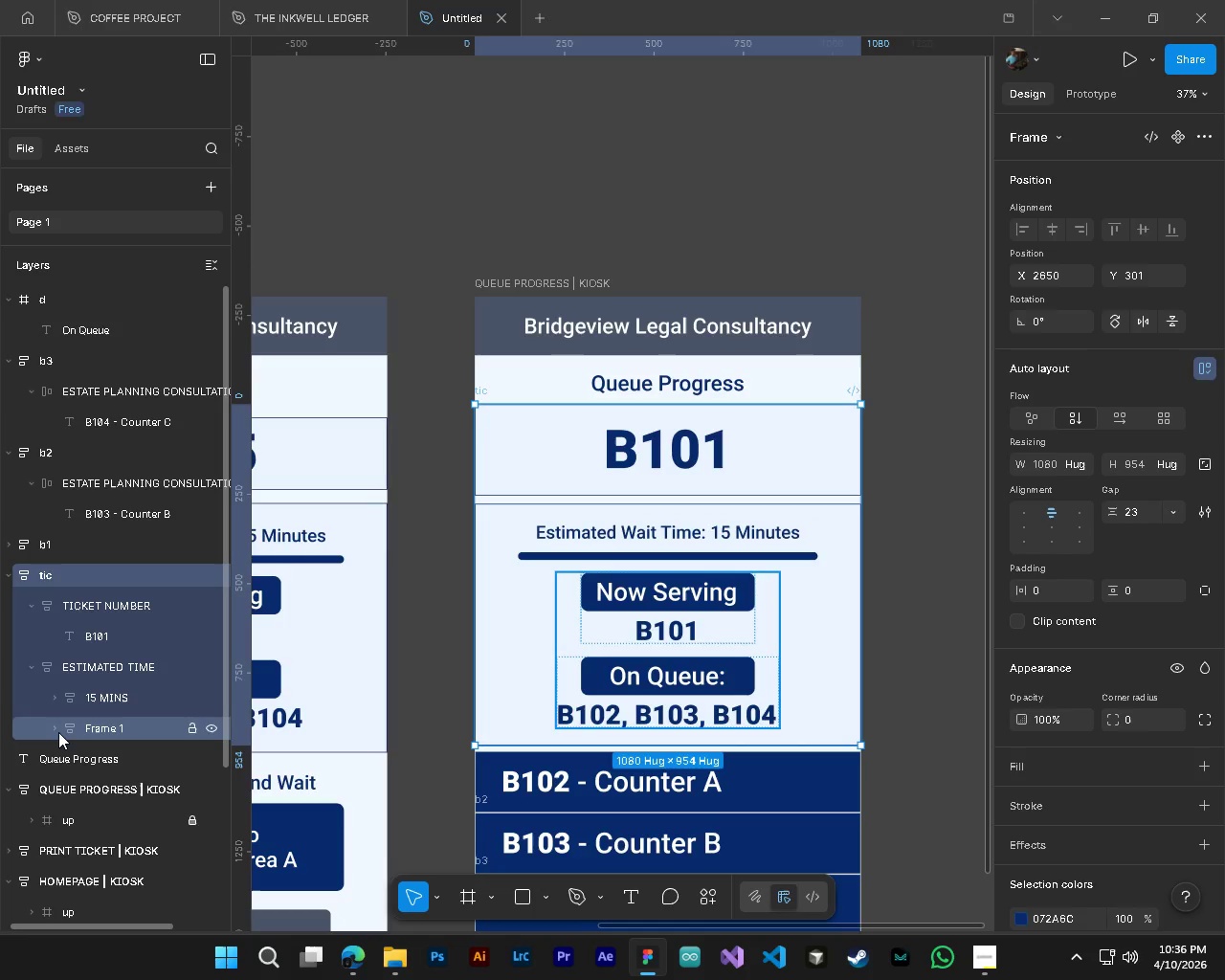 
scroll: coordinate [55, 728], scroll_direction: down, amount: 1.0
 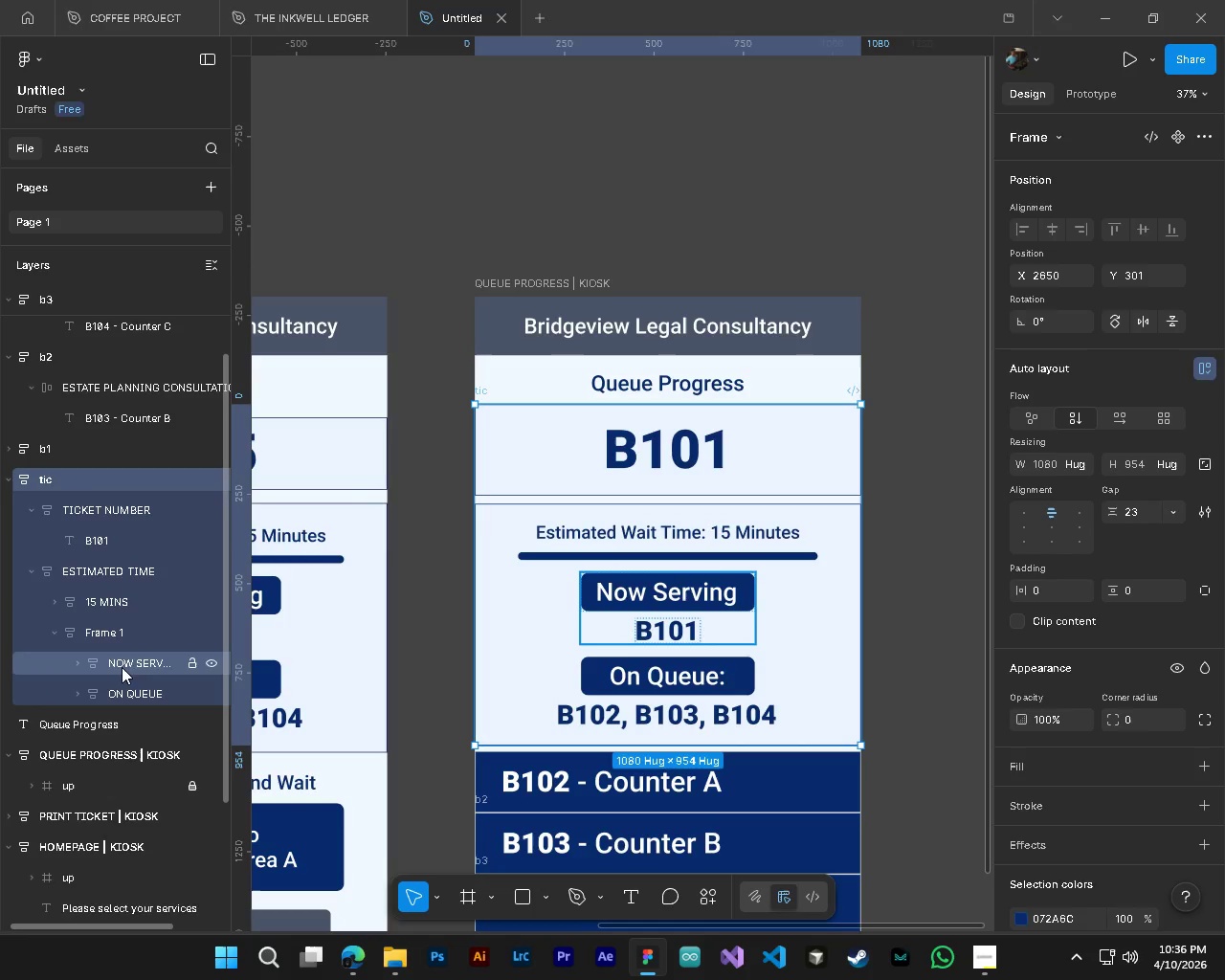 
left_click([122, 663])
 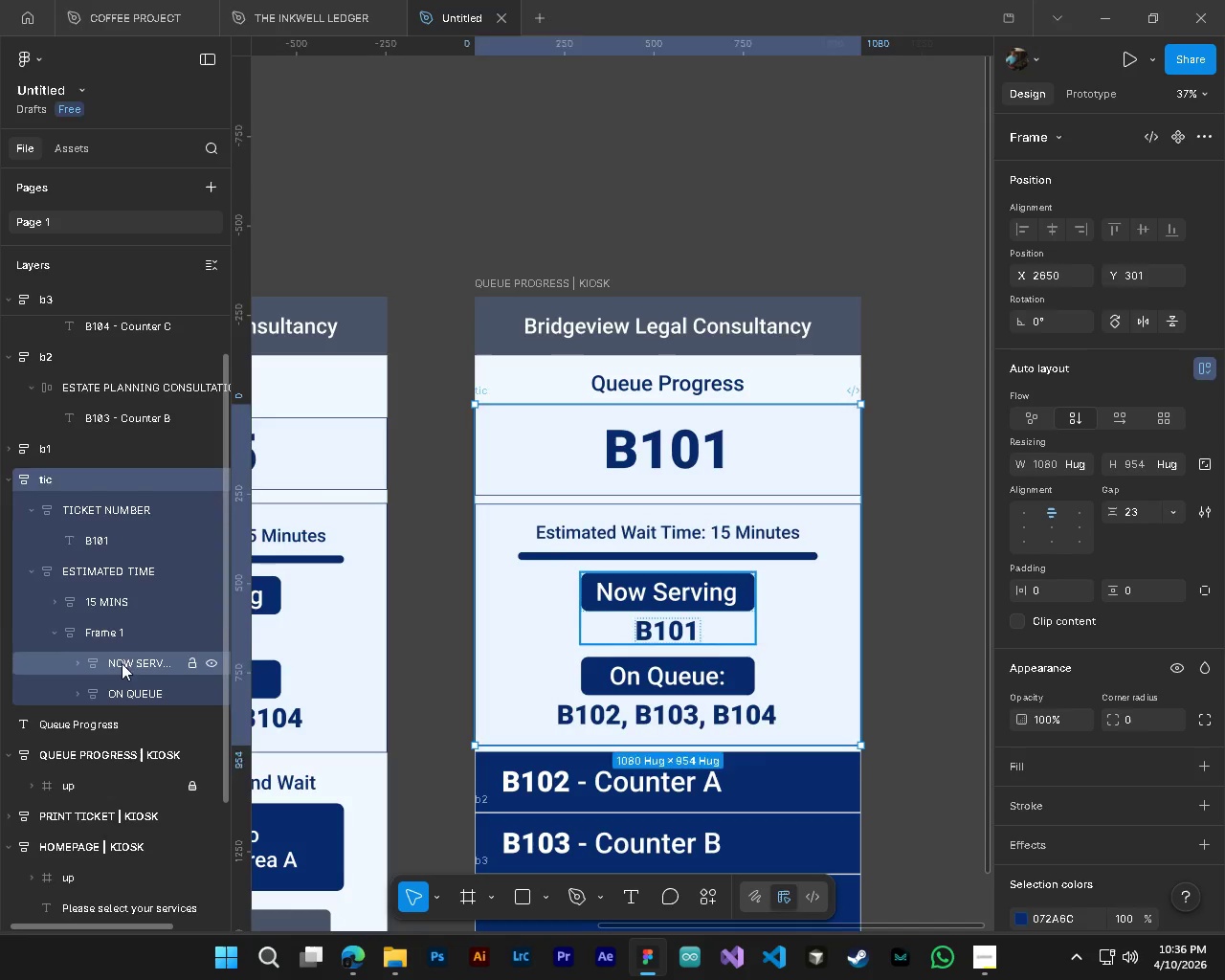 
key(Delete)
 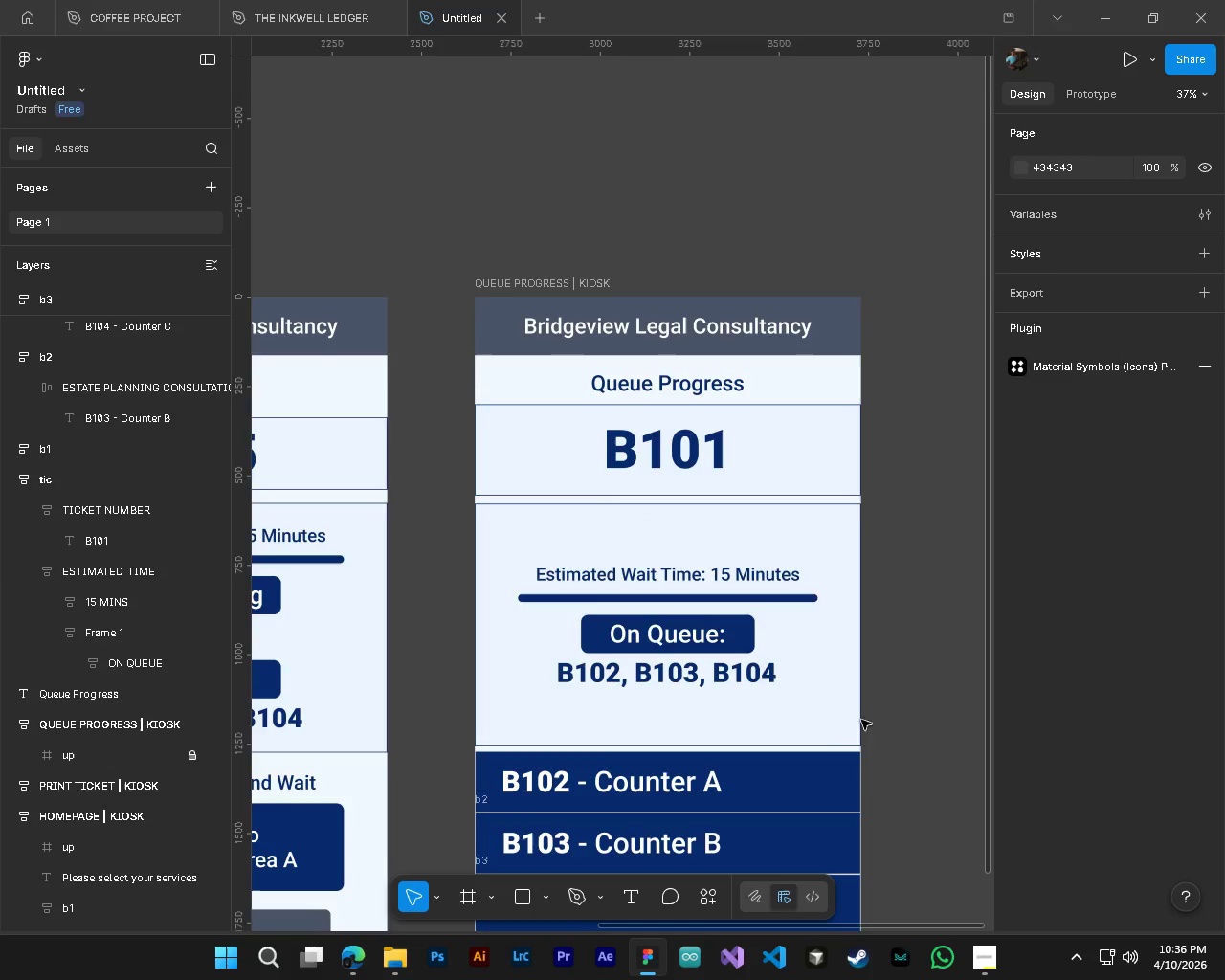 
left_click([807, 732])
 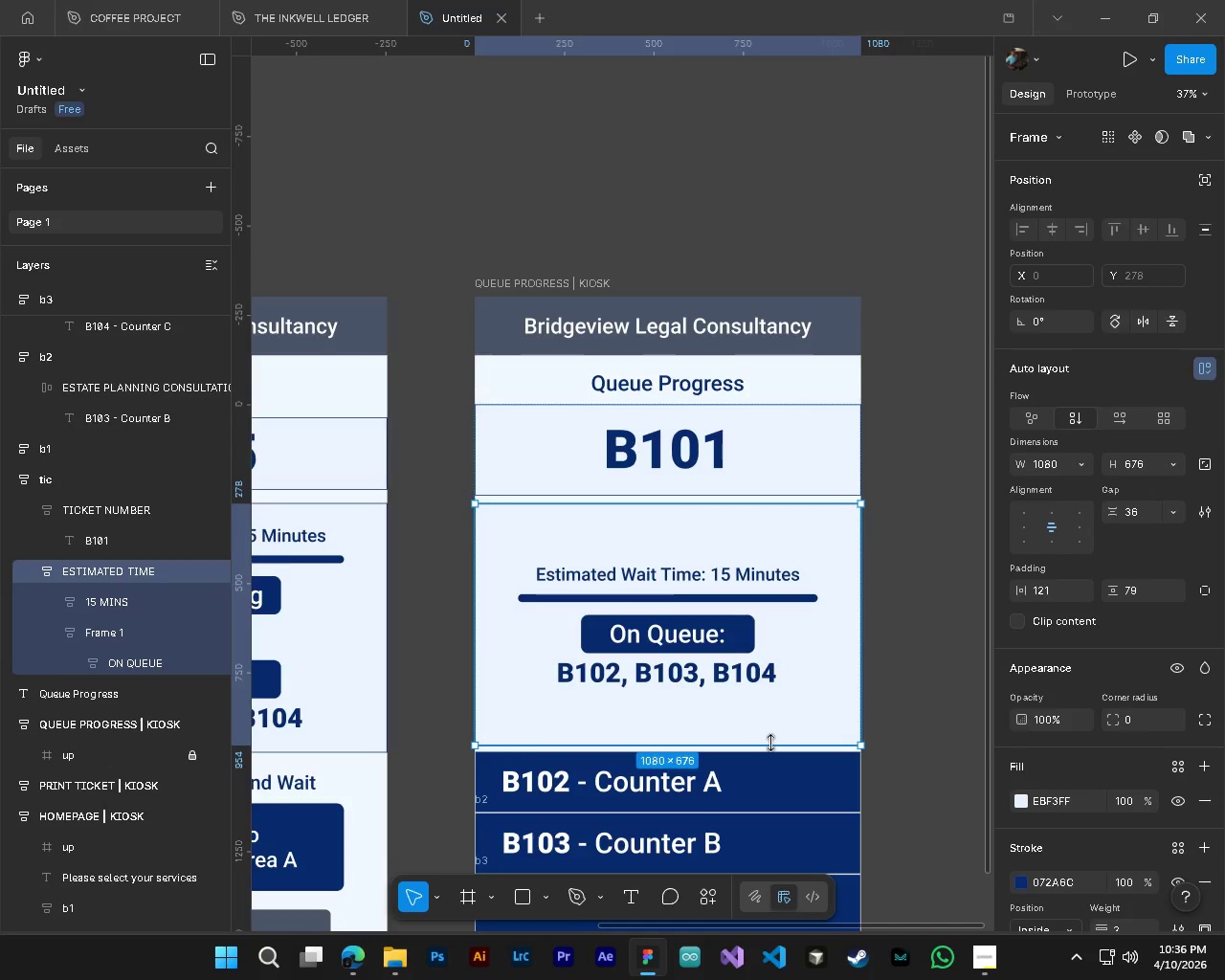 
left_click_drag(start_coordinate=[770, 743], to_coordinate=[776, 692])
 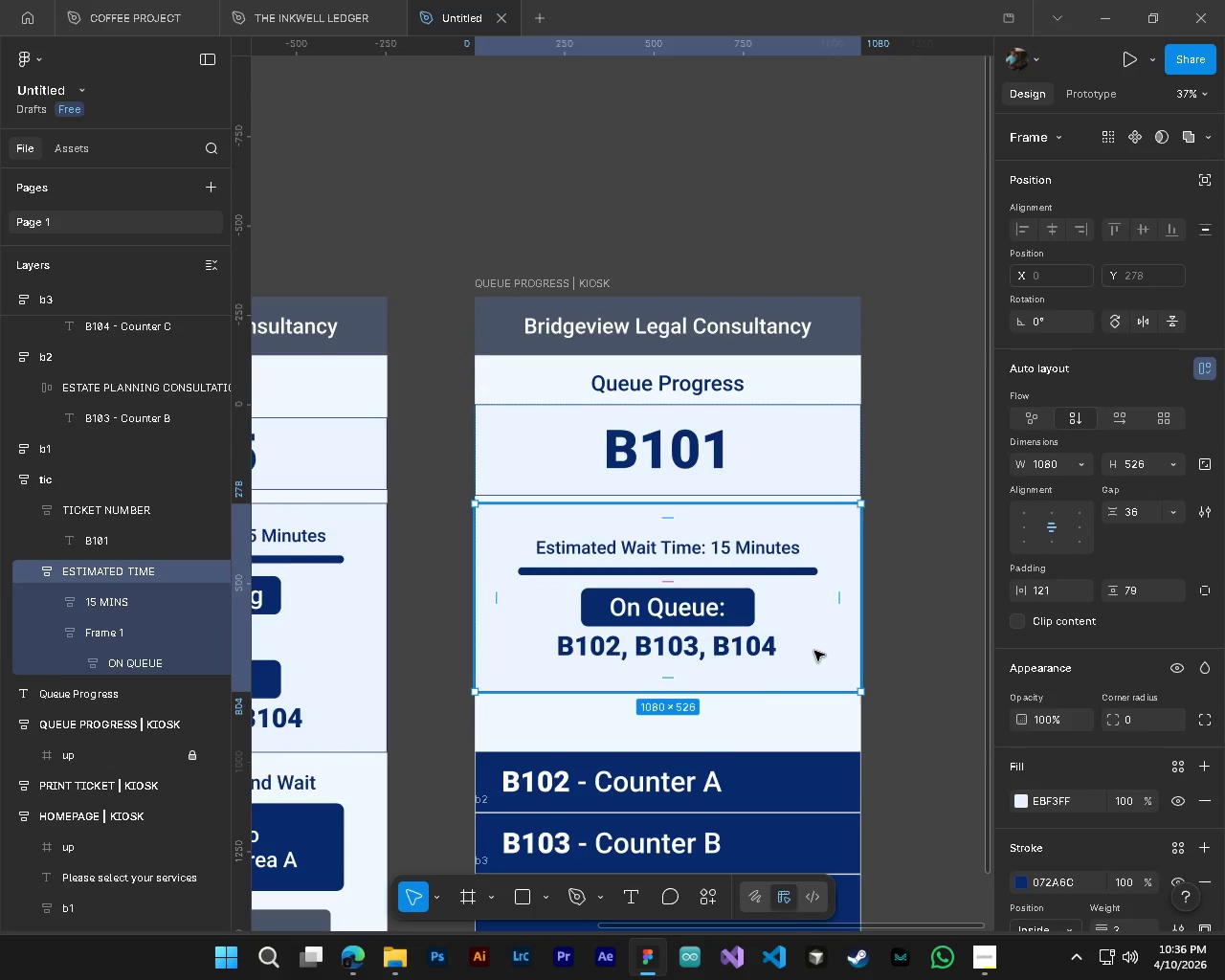 
left_click_drag(start_coordinate=[814, 651], to_coordinate=[813, 677])
 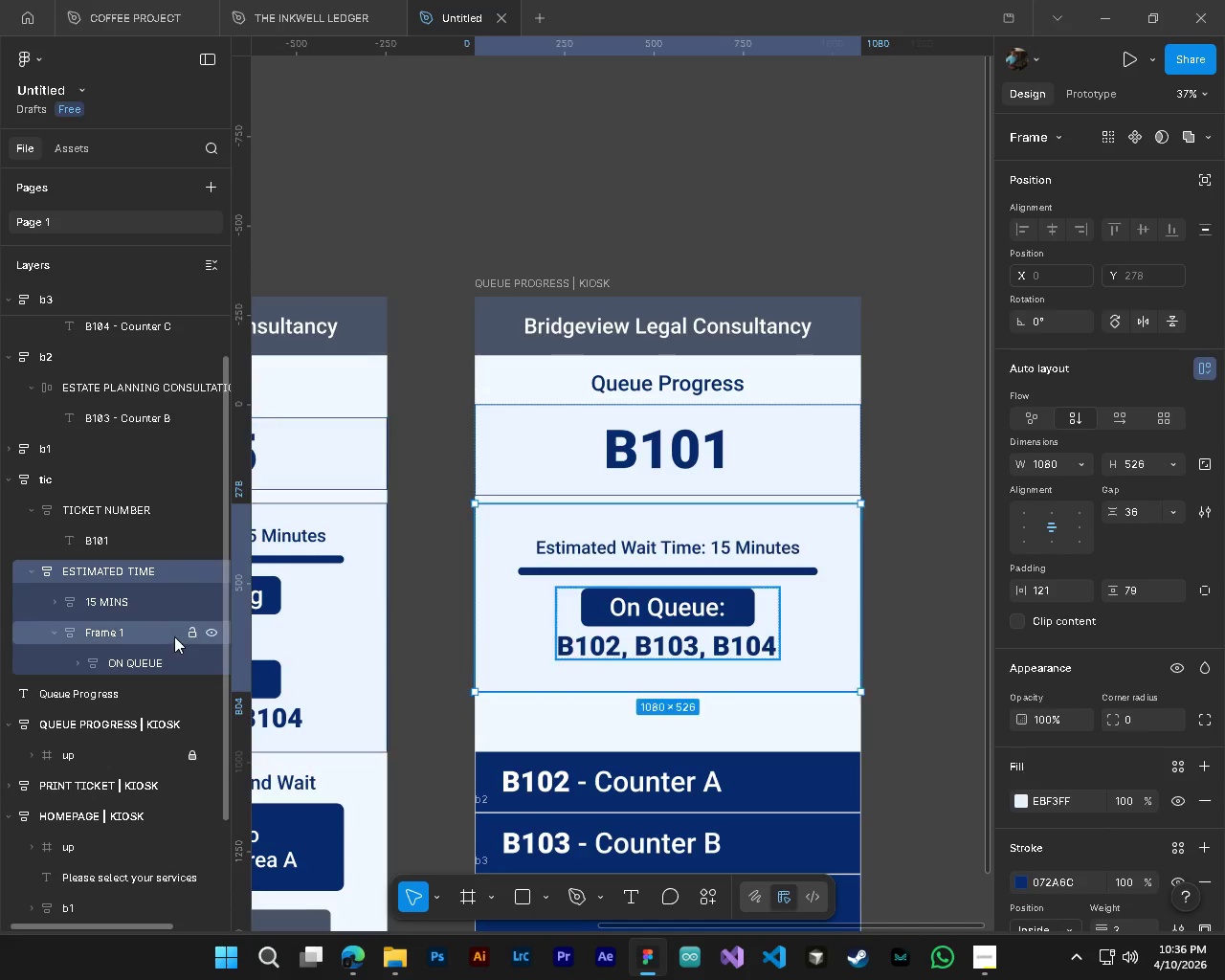 
left_click([33, 570])
 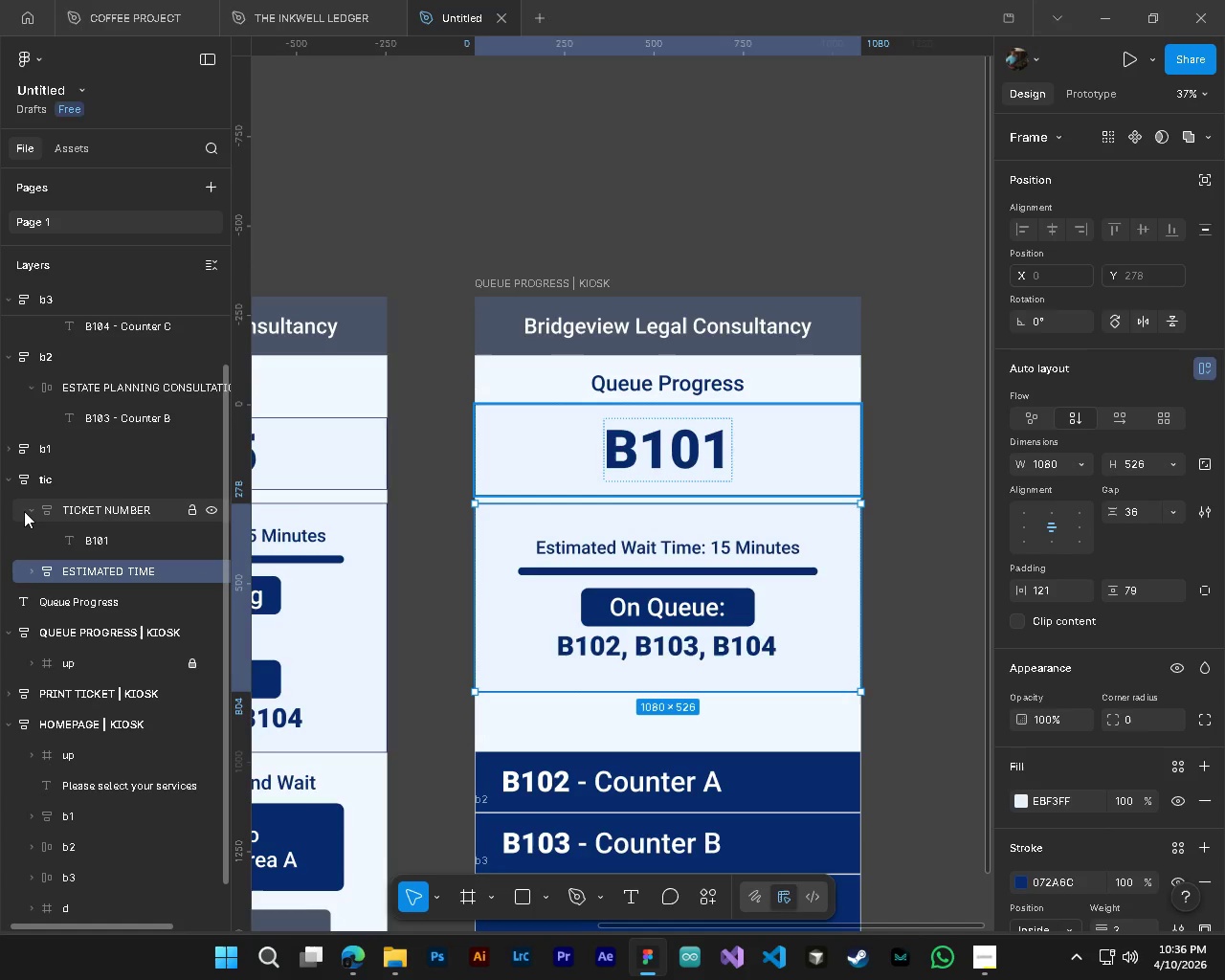 
left_click([26, 511])
 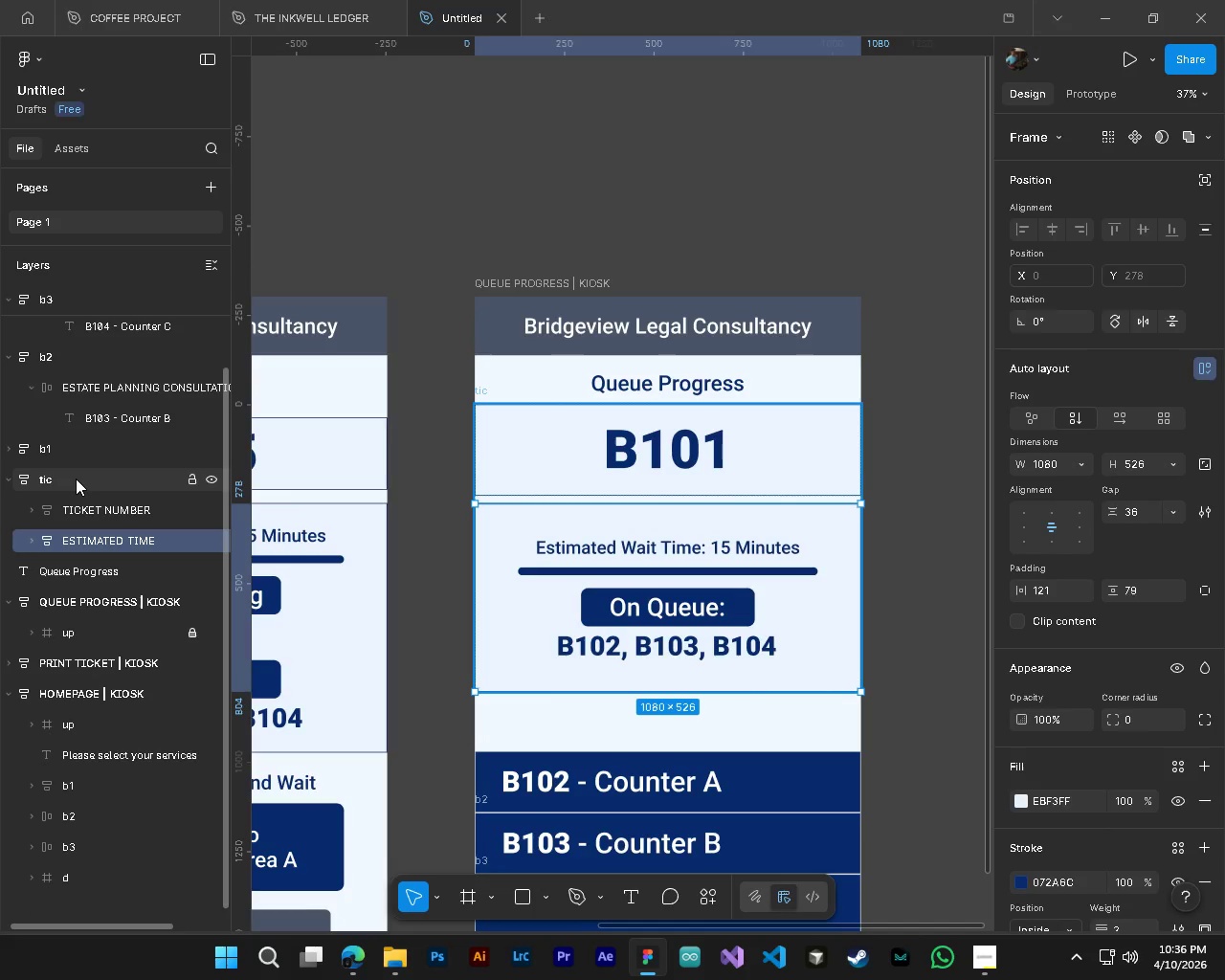 
left_click([76, 478])
 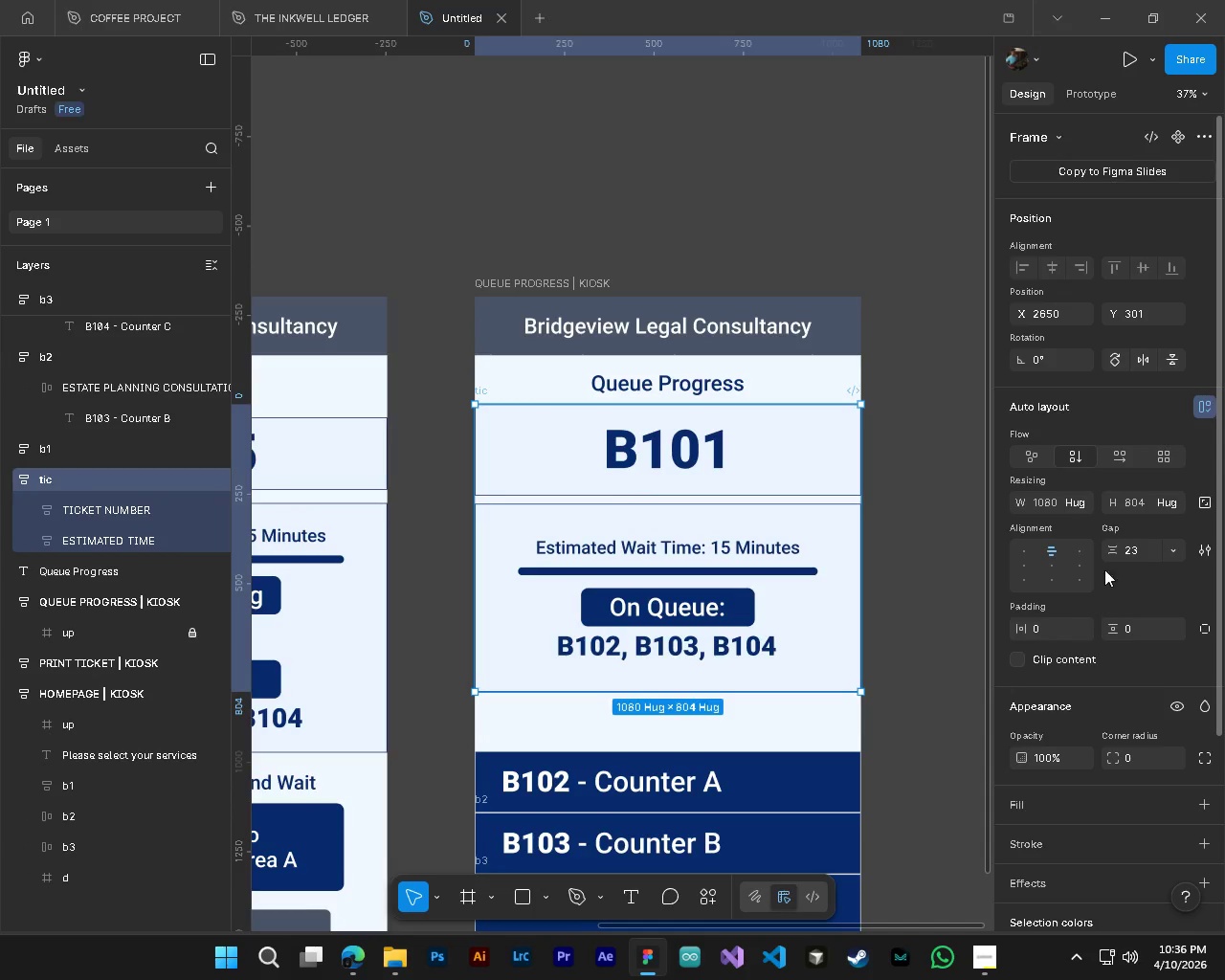 
left_click_drag(start_coordinate=[1114, 547], to_coordinate=[665, 481])
 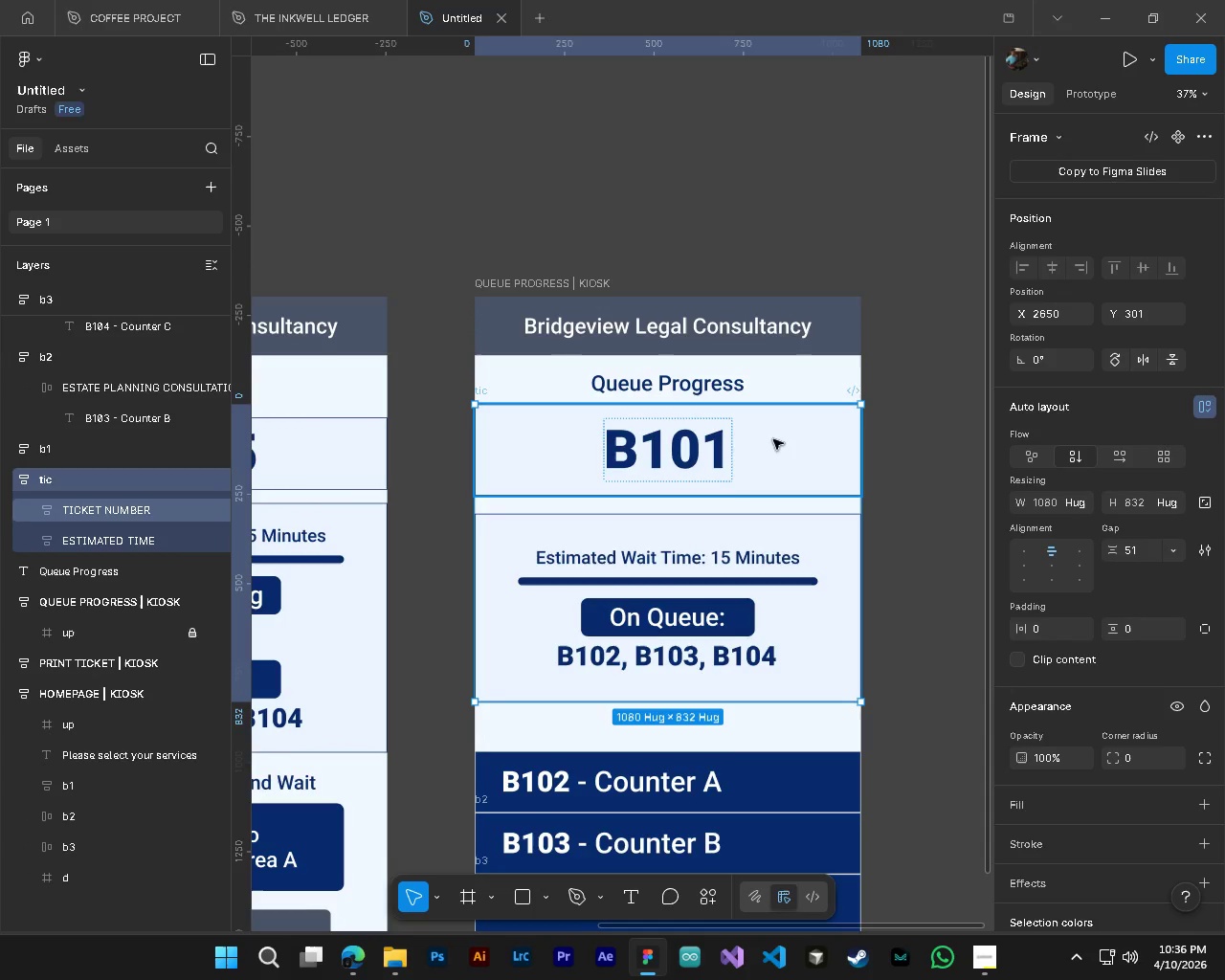 
left_click_drag(start_coordinate=[801, 471], to_coordinate=[801, 488])
 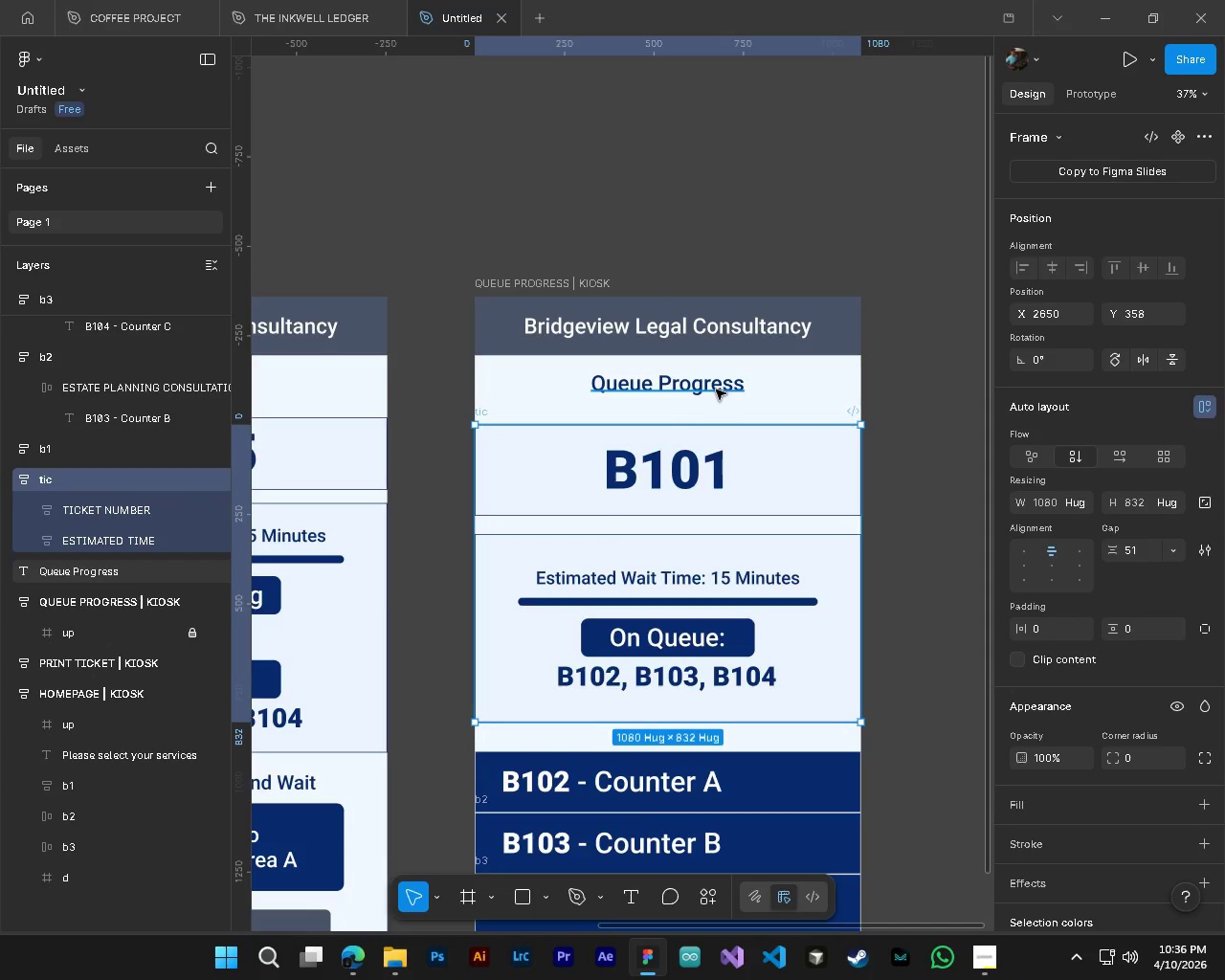 
left_click([716, 390])
 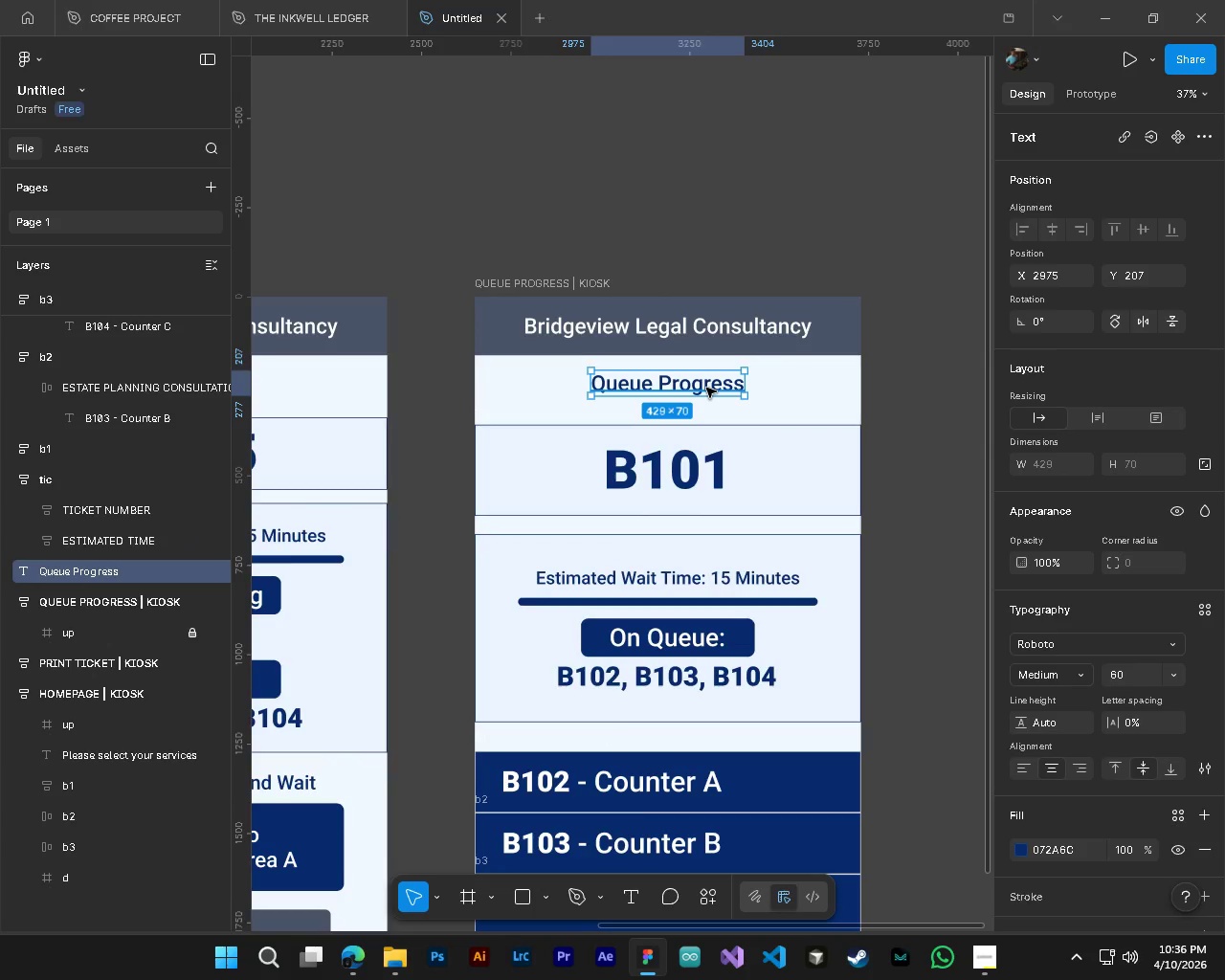 
left_click_drag(start_coordinate=[706, 388], to_coordinate=[707, 394])
 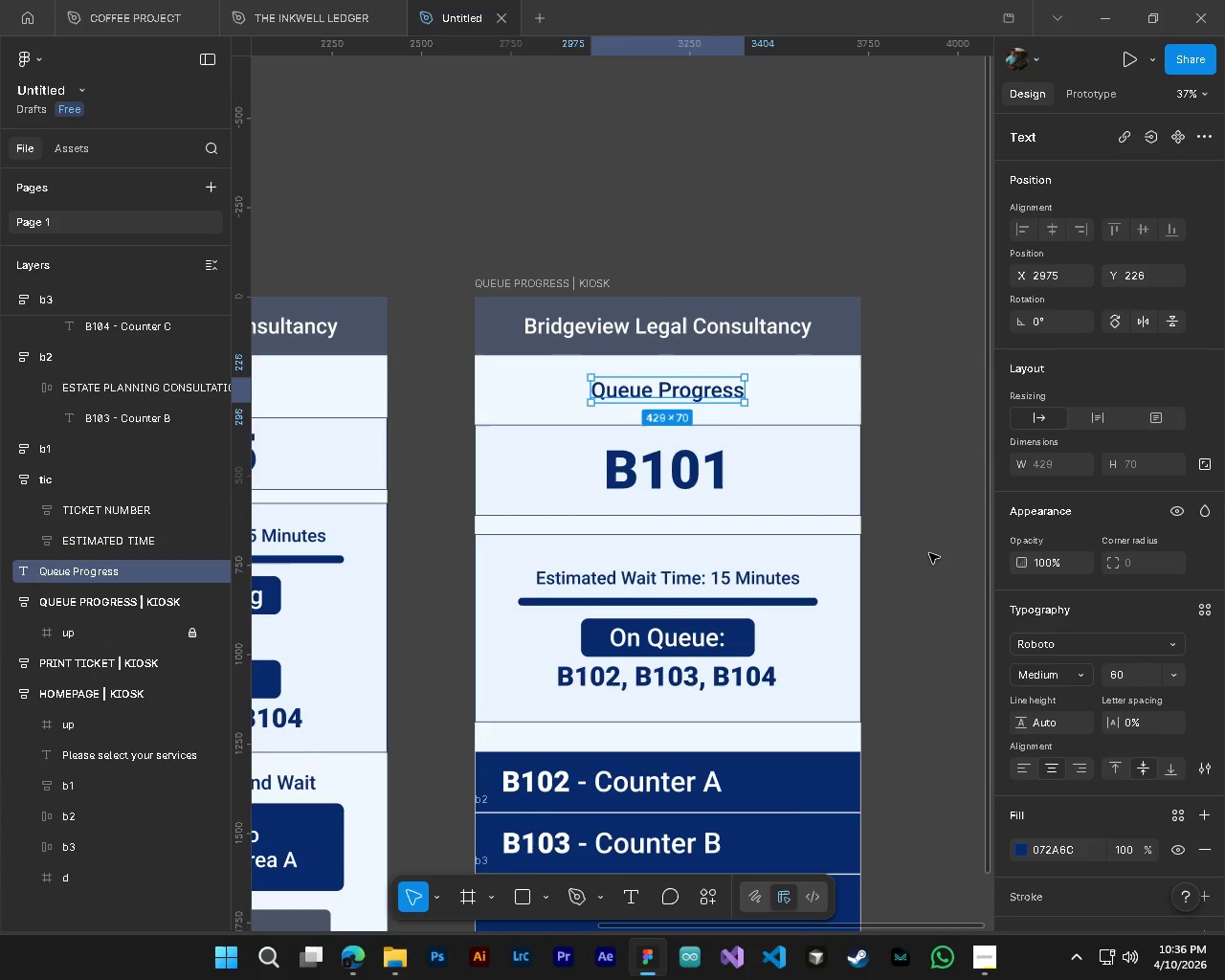 
left_click([930, 553])
 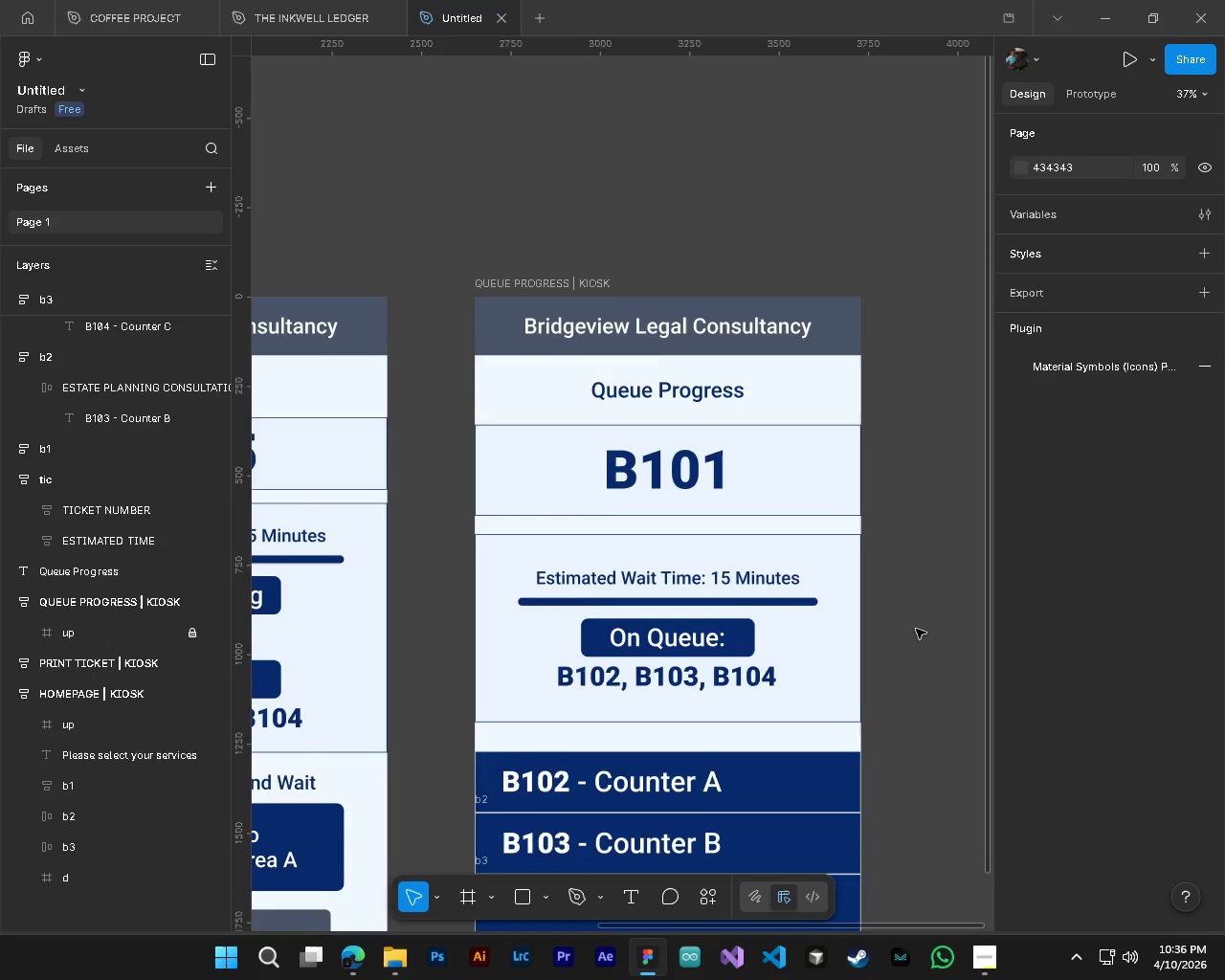 
scroll: coordinate [916, 629], scroll_direction: down, amount: 4.0
 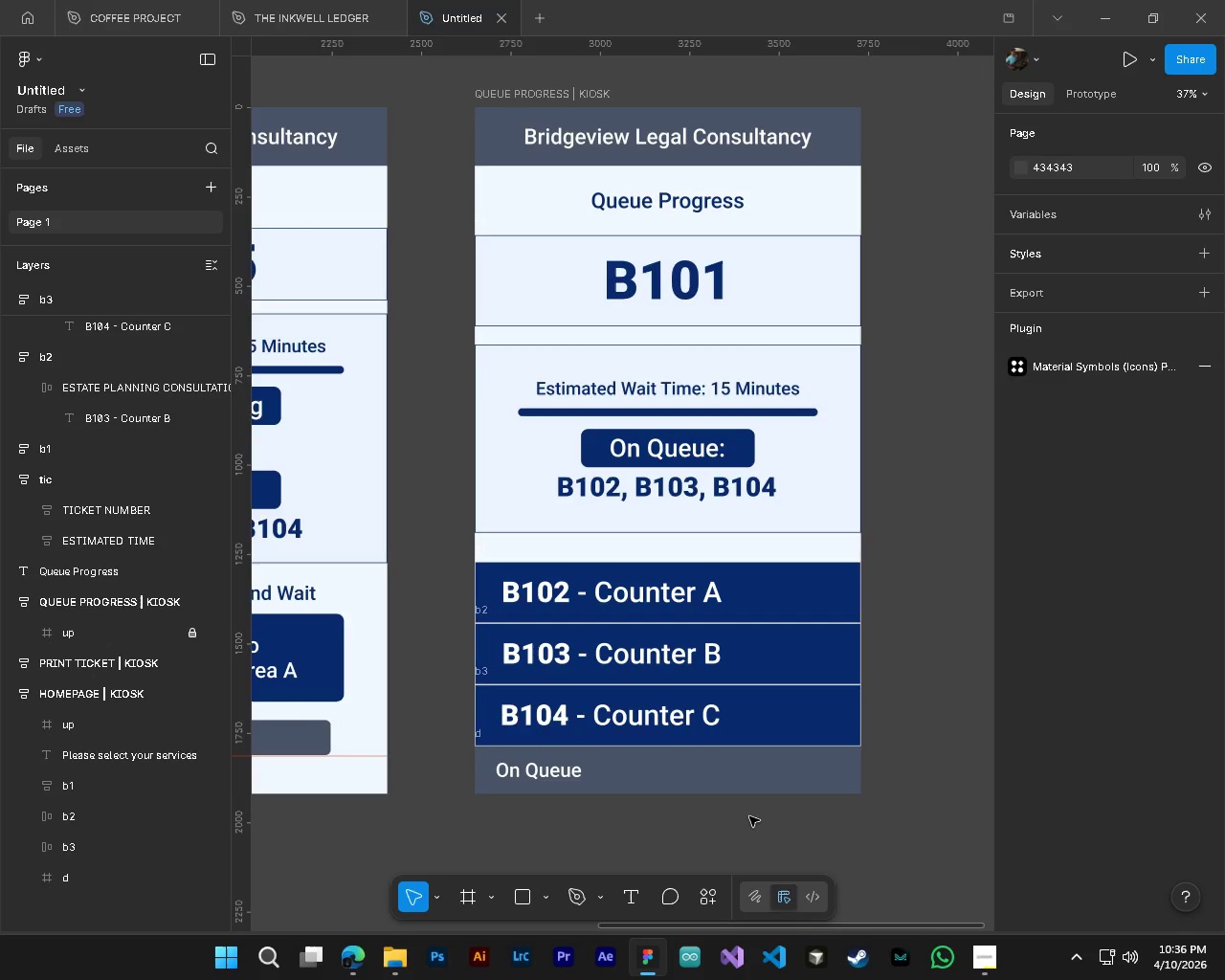 
hold_key(key=ShiftLeft, duration=0.41)
scroll: coordinate [749, 816], scroll_direction: up, amount: 4.0
 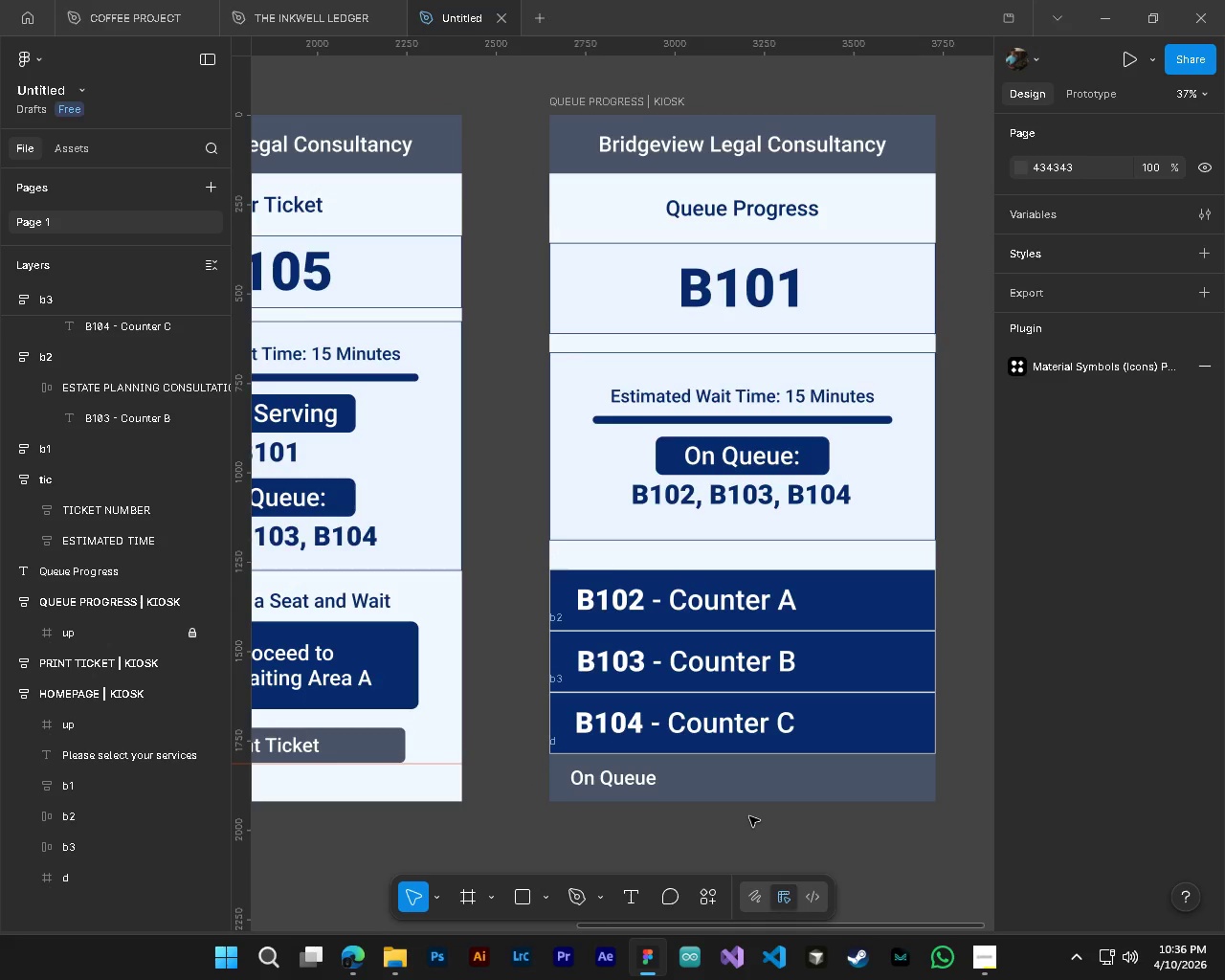 
hold_key(key=AltLeft, duration=0.38)
hold_key(key=ControlLeft, duration=0.39)
scroll: coordinate [749, 816], scroll_direction: down, amount: 4.0
 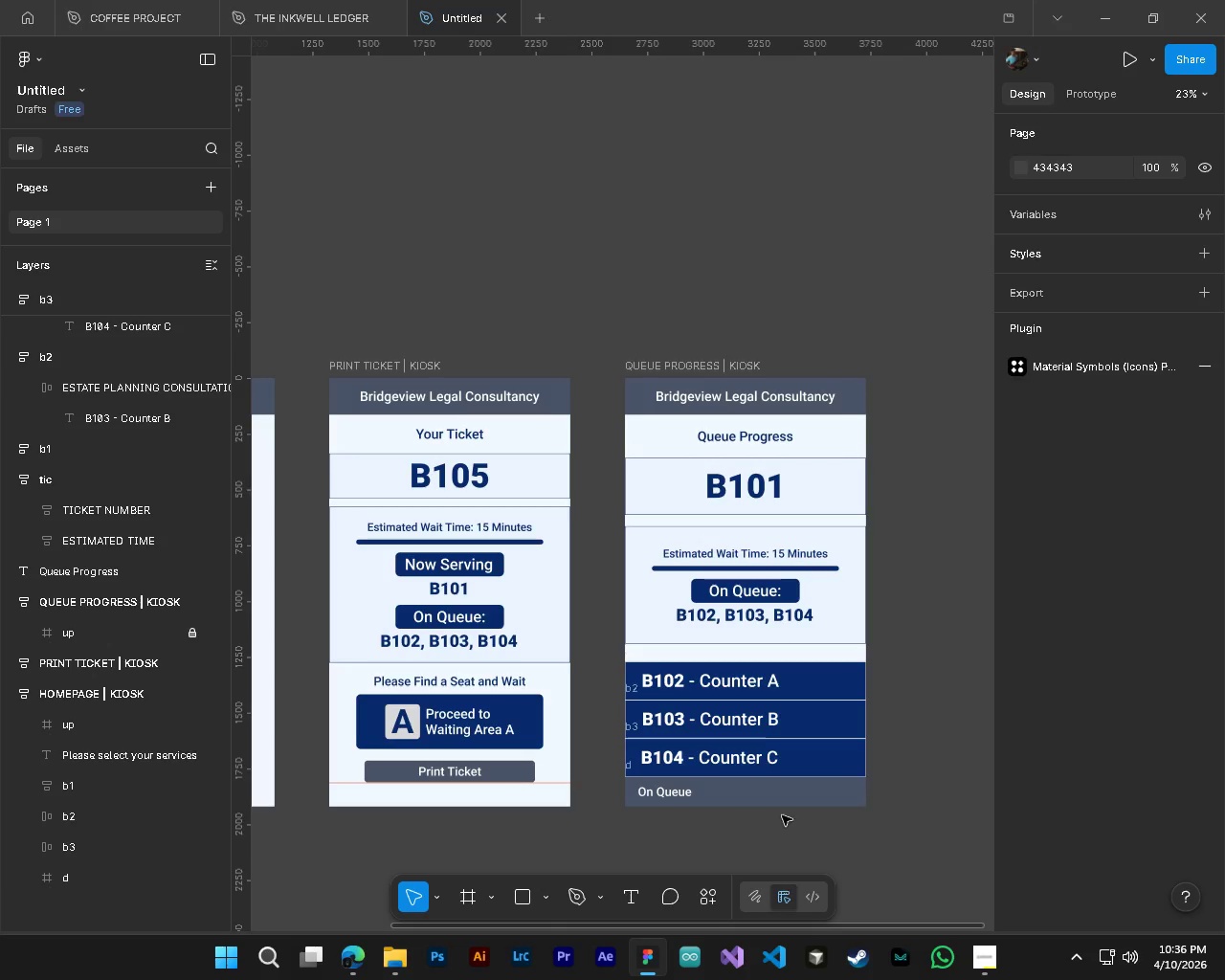 
hold_key(key=ShiftLeft, duration=0.94)
 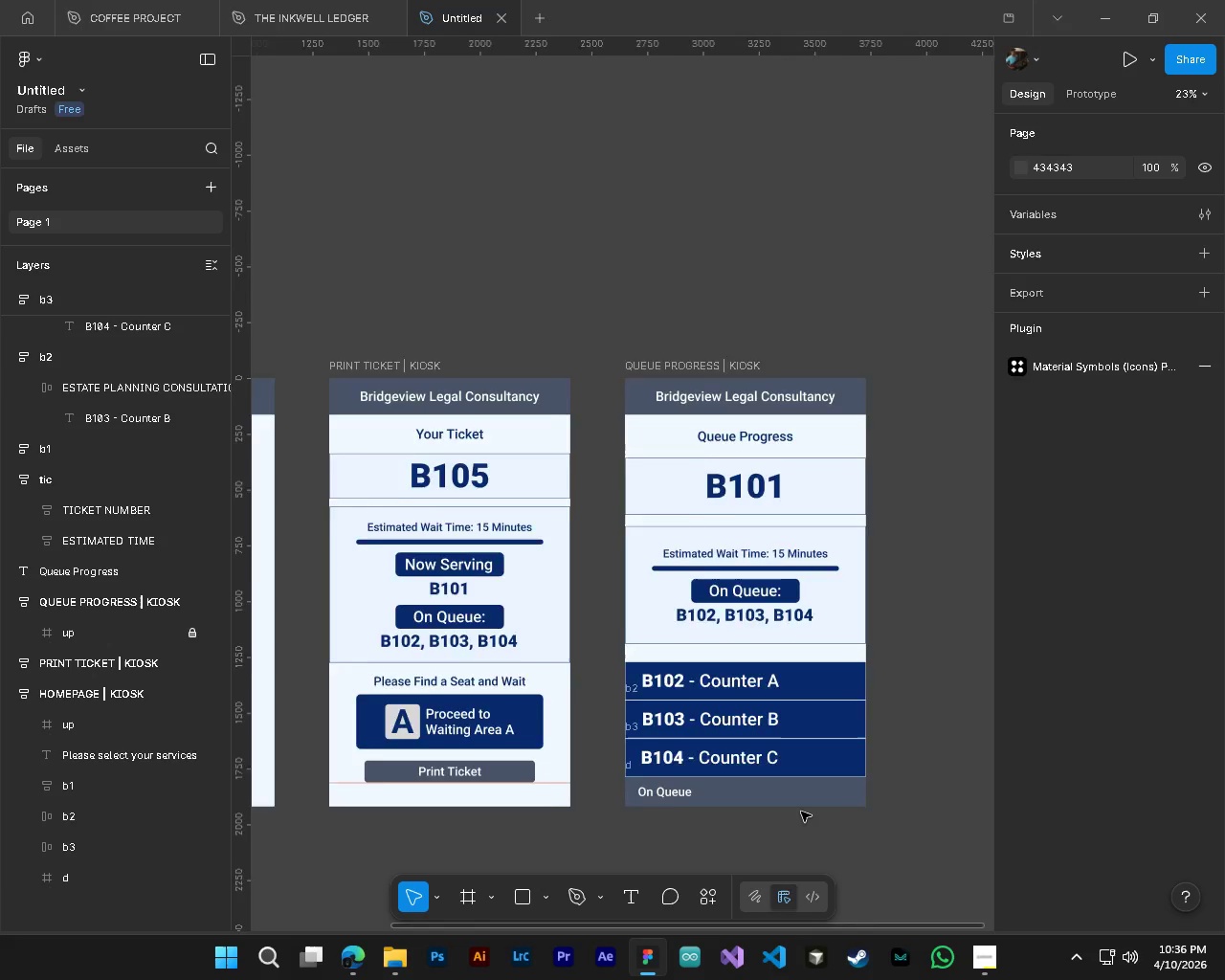 
key(Control+ControlLeft)
 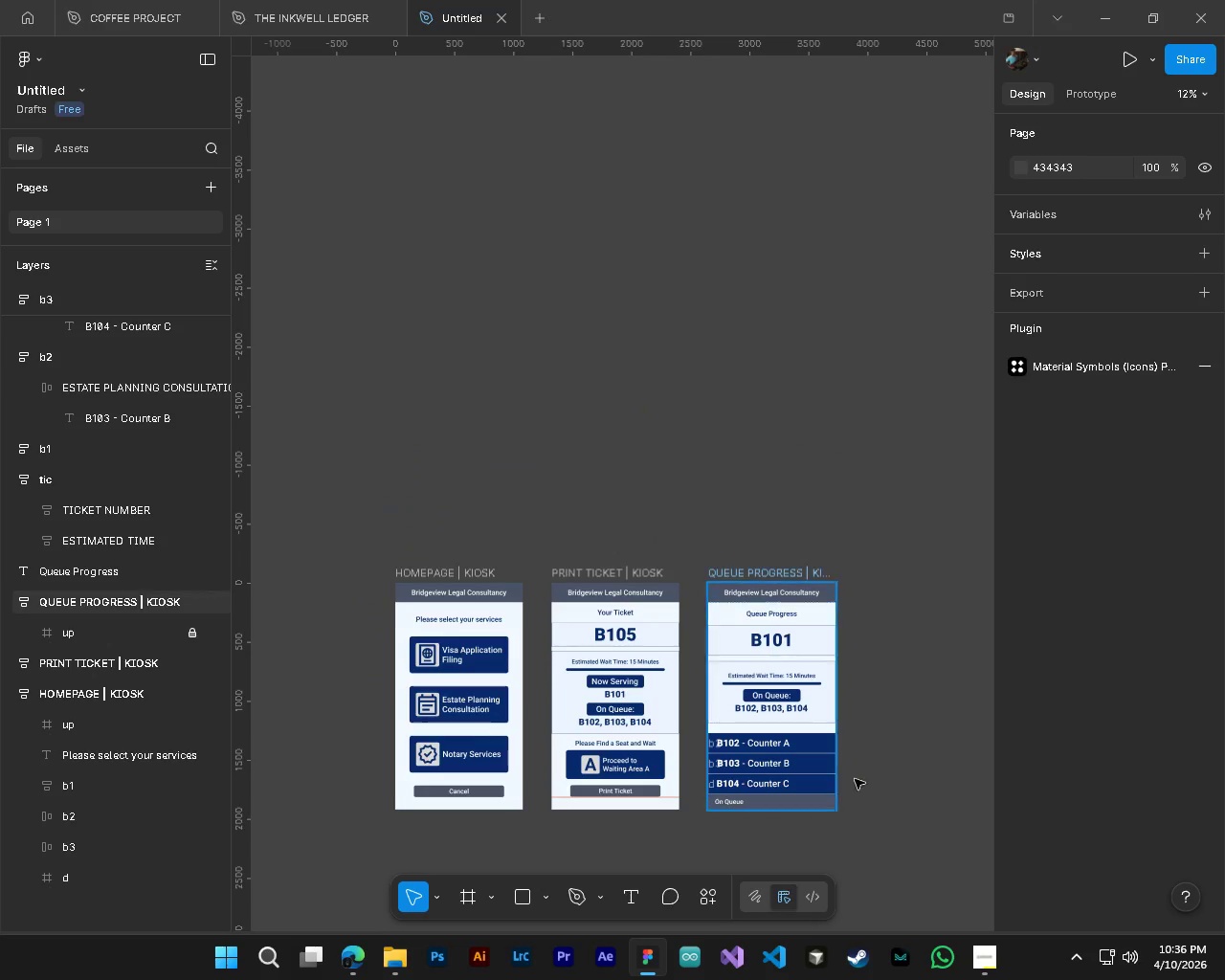 
key(Alt+Control+AltLeft)
 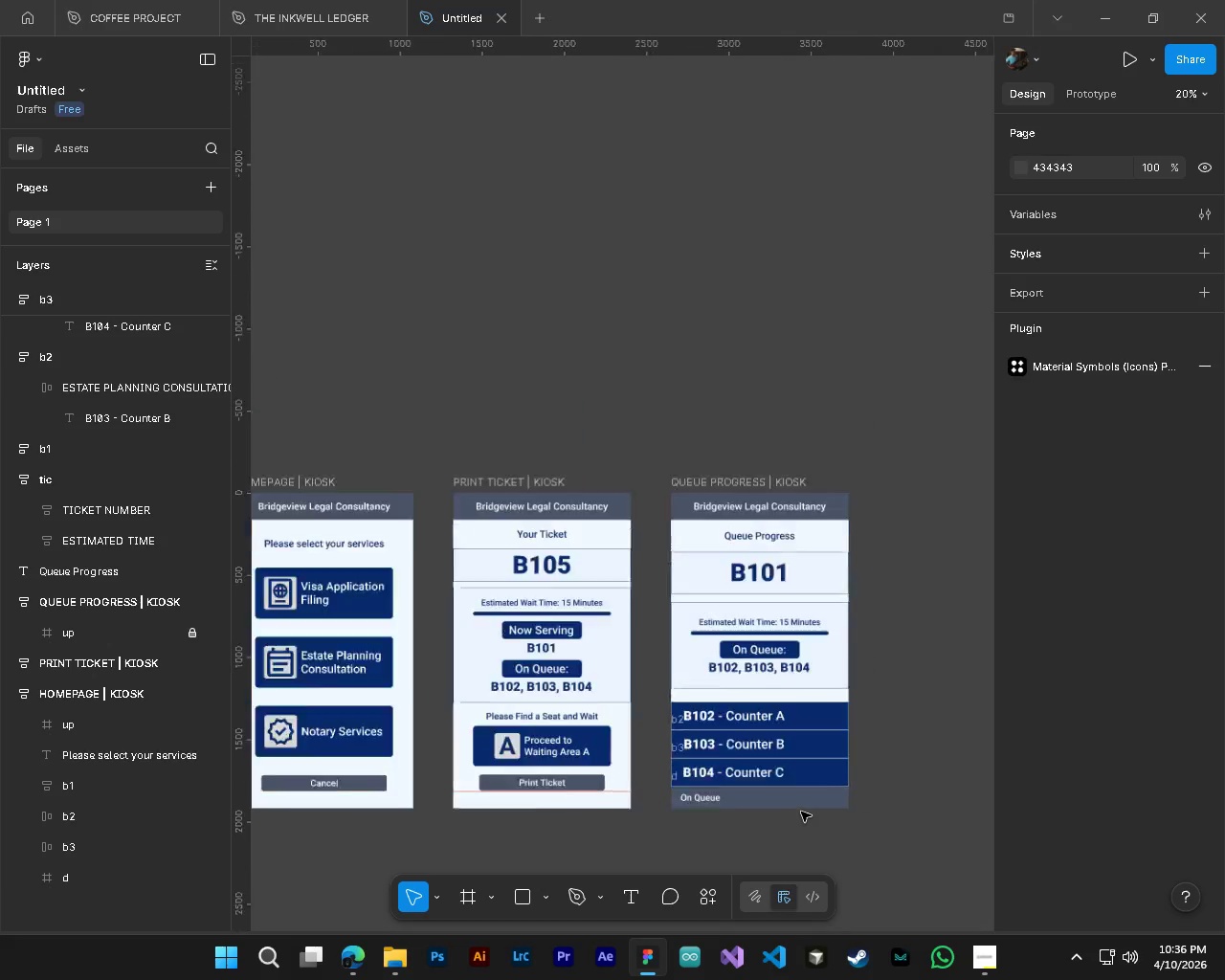 
scroll: coordinate [801, 812], scroll_direction: down, amount: 5.0
 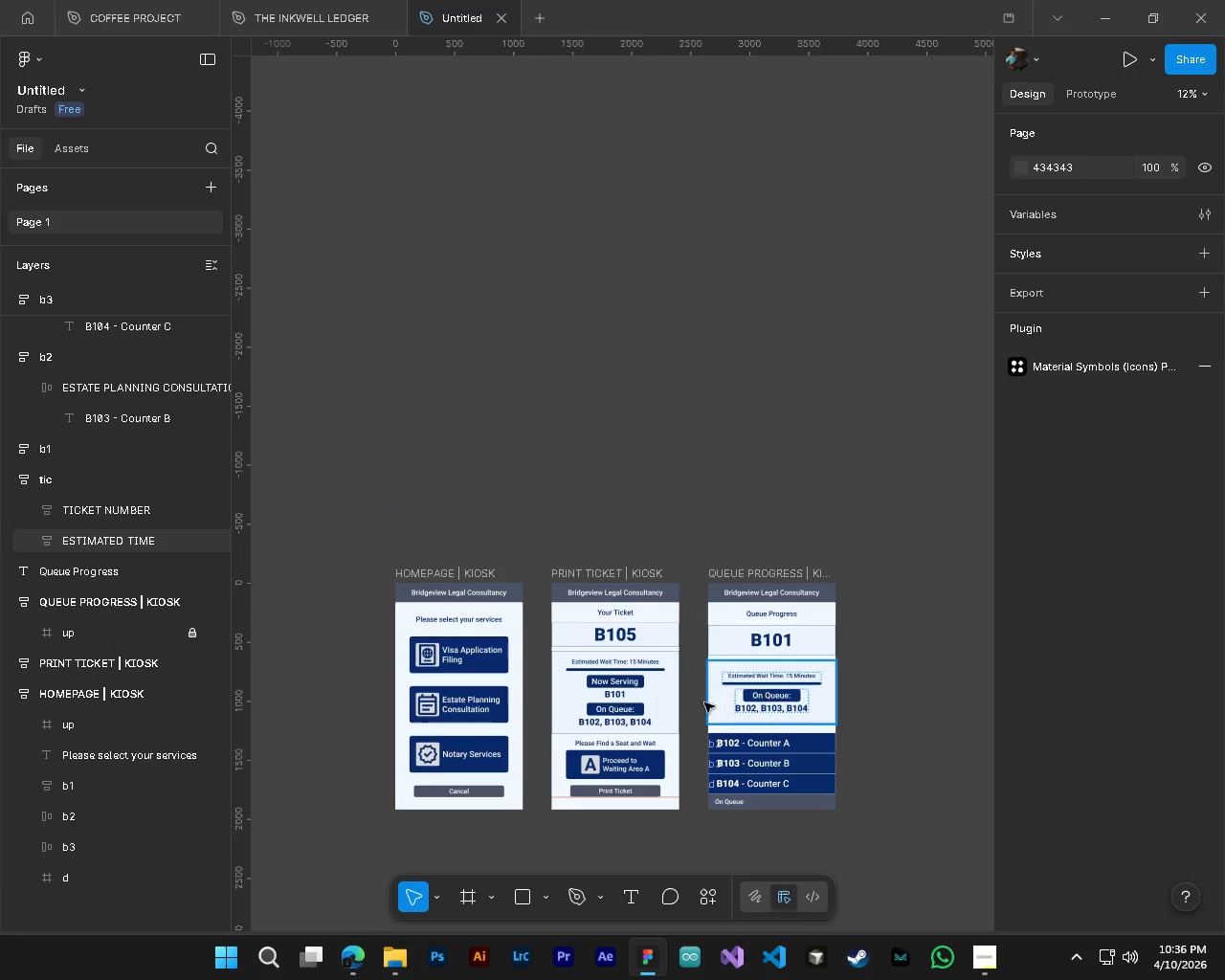 
hold_key(key=AltLeft, duration=2.34)
hold_key(key=ControlLeft, duration=1.5)
scroll: coordinate [810, 594], scroll_direction: up, amount: 4.0
 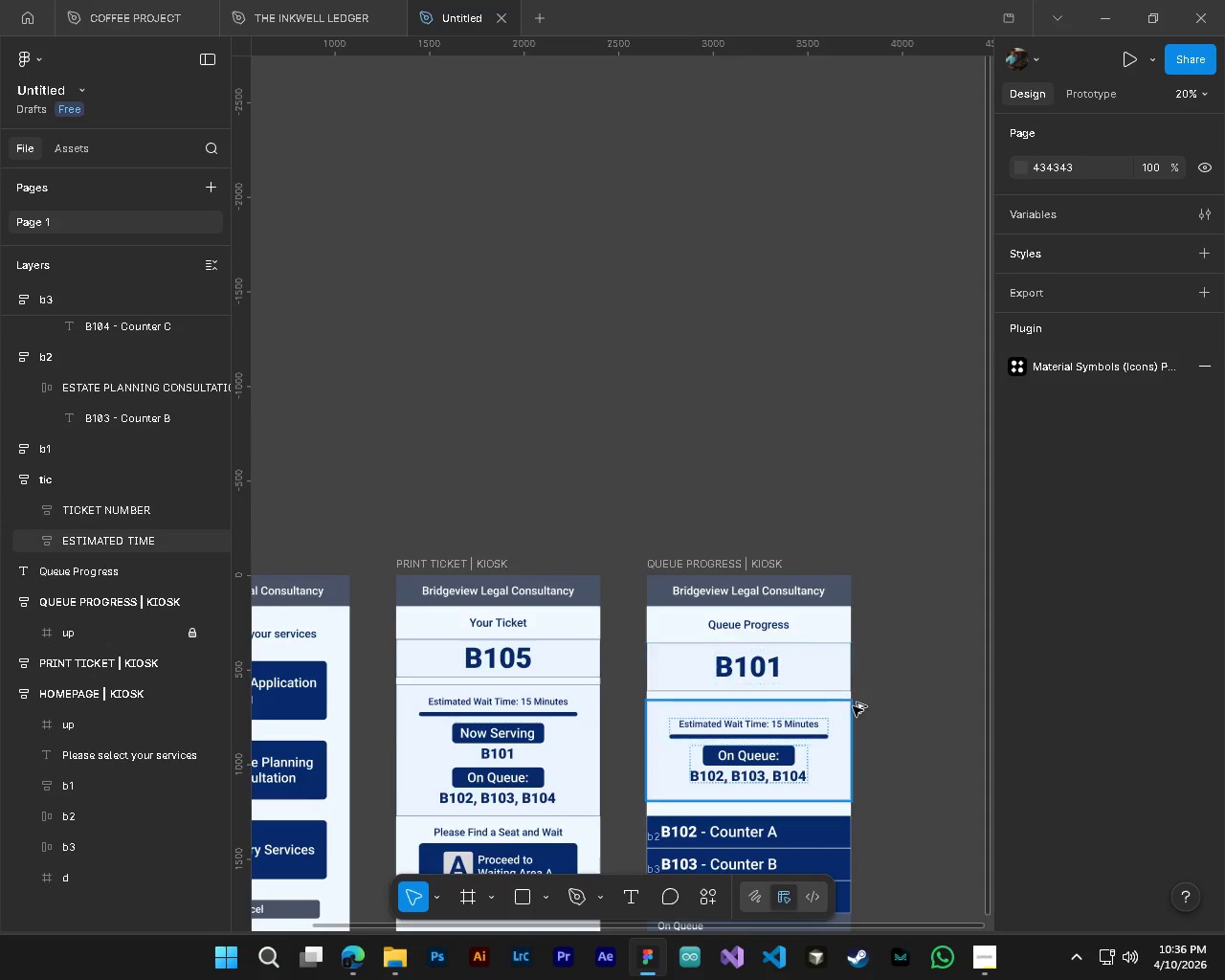 
hold_key(key=ControlLeft, duration=0.89)
 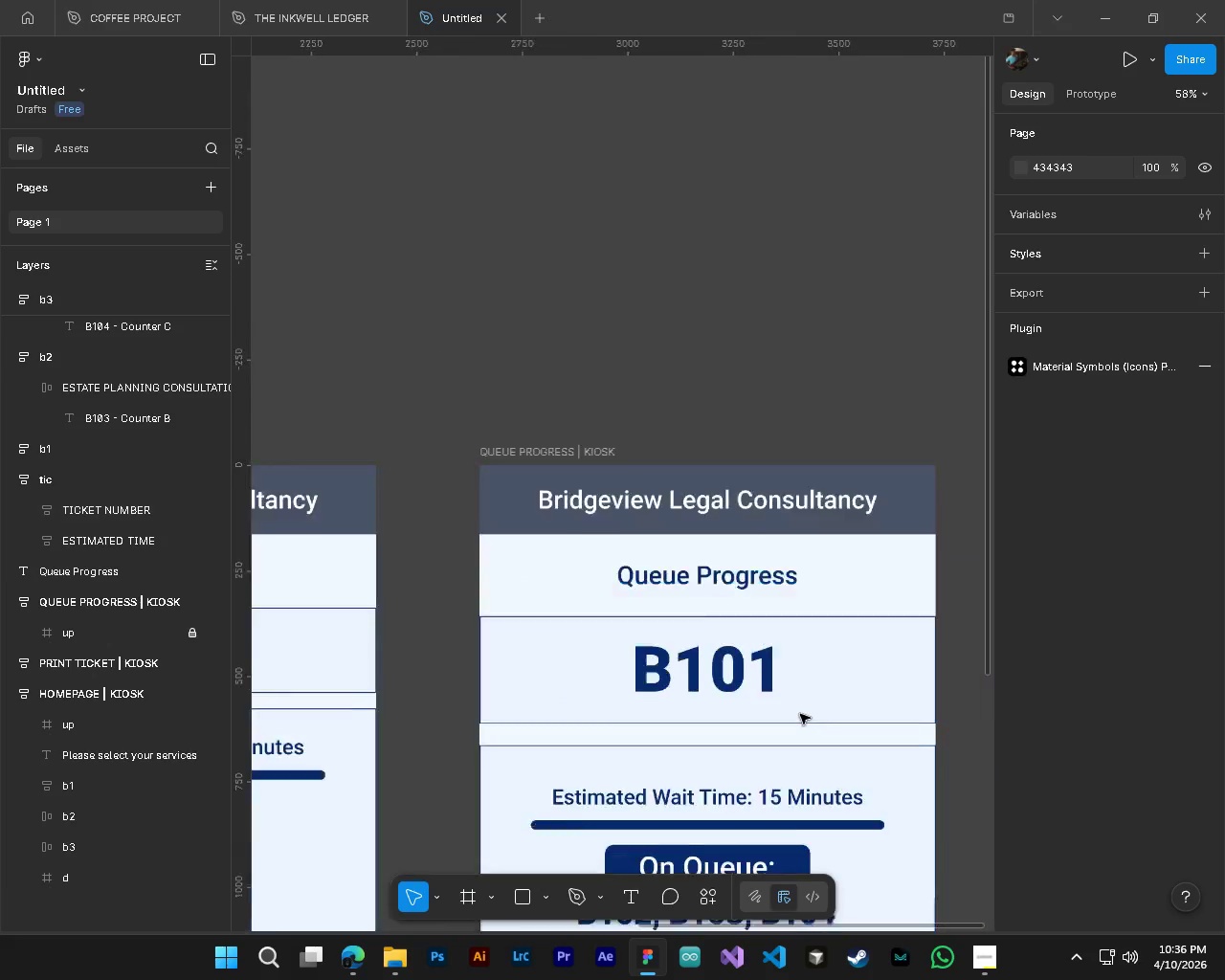 
scroll: coordinate [783, 677], scroll_direction: up, amount: 9.0
 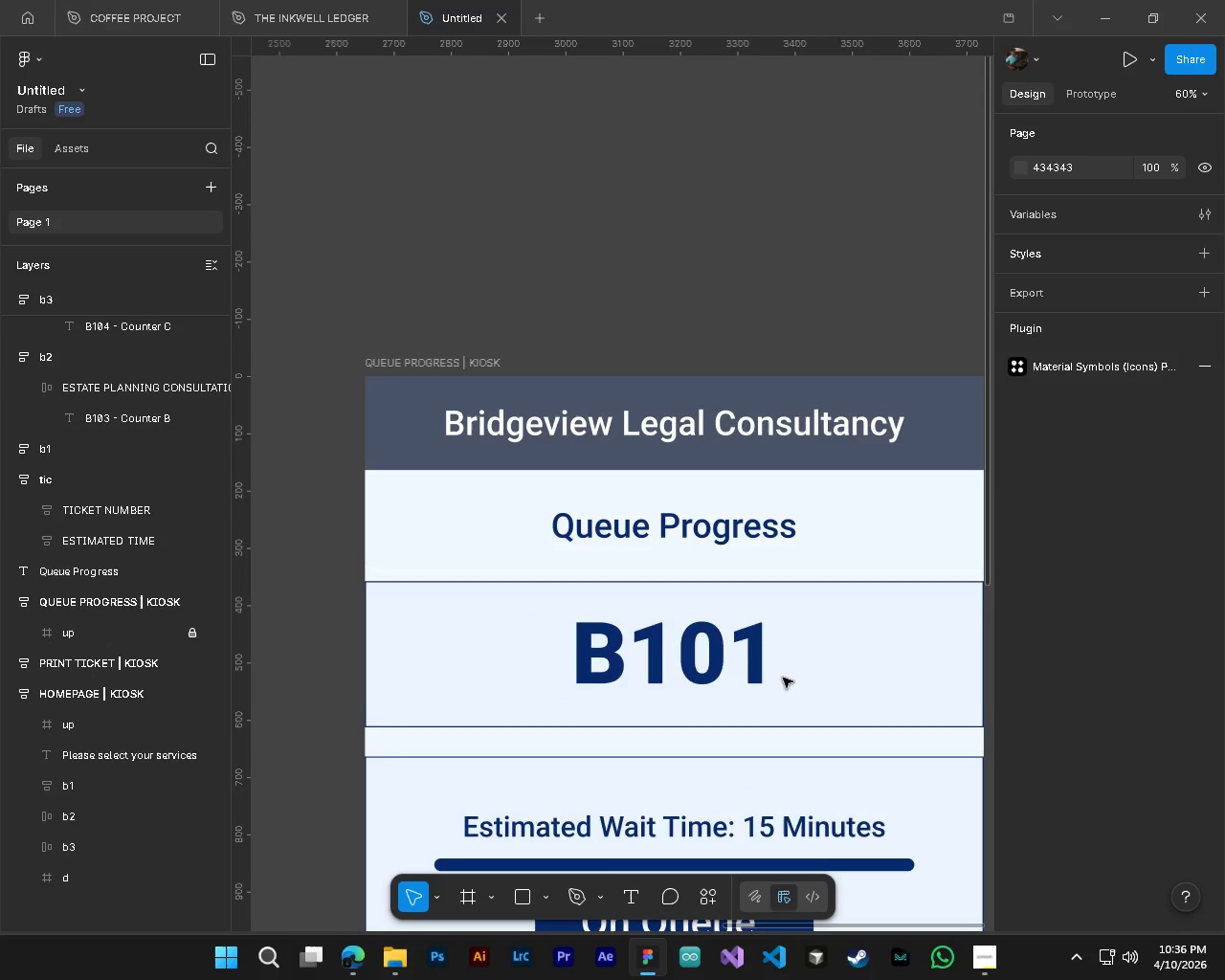 
hold_key(key=ControlLeft, duration=0.47)
hold_key(key=AltLeft, duration=0.45)
scroll: coordinate [800, 714], scroll_direction: down, amount: 10.0
 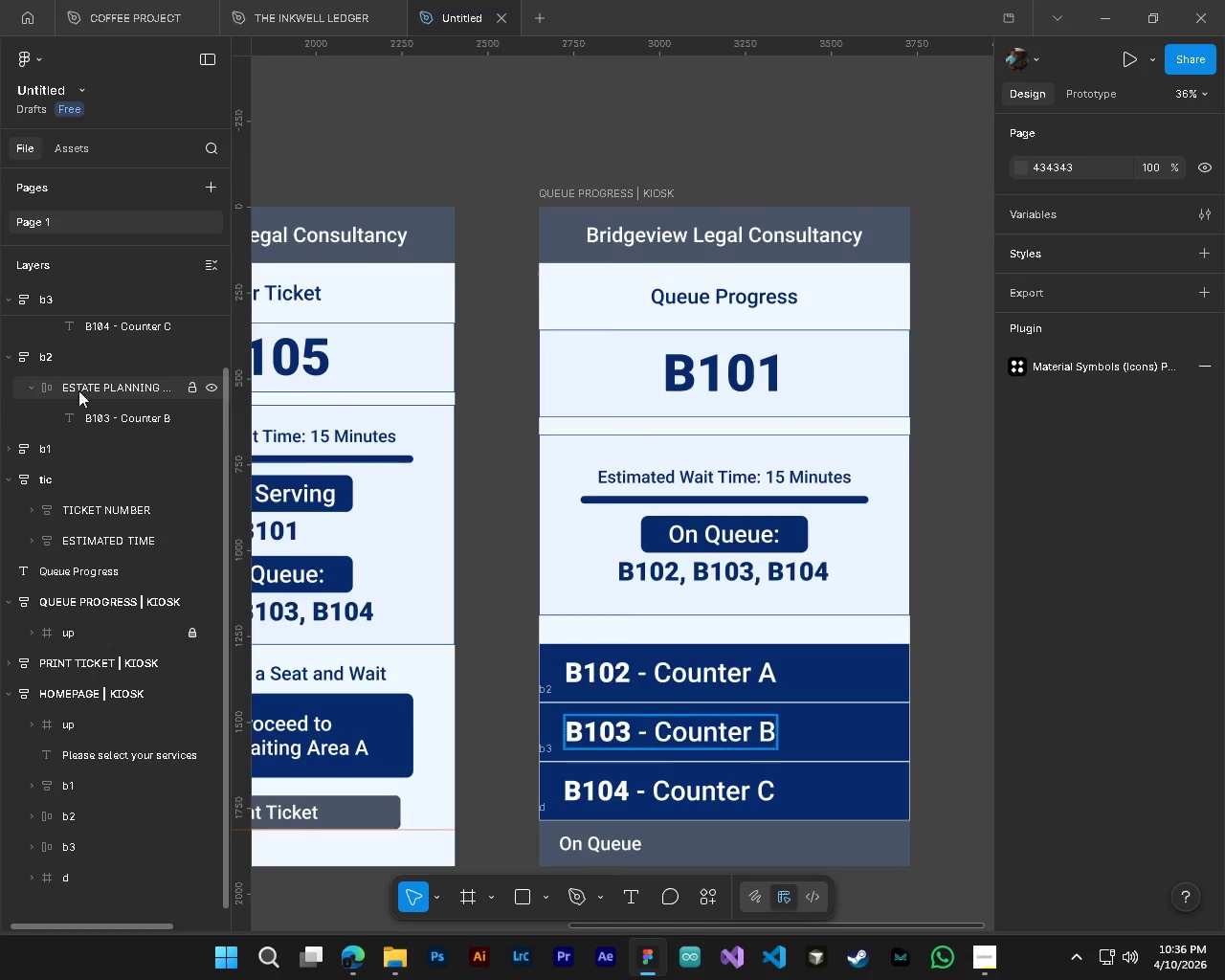 
left_click([82, 477])
 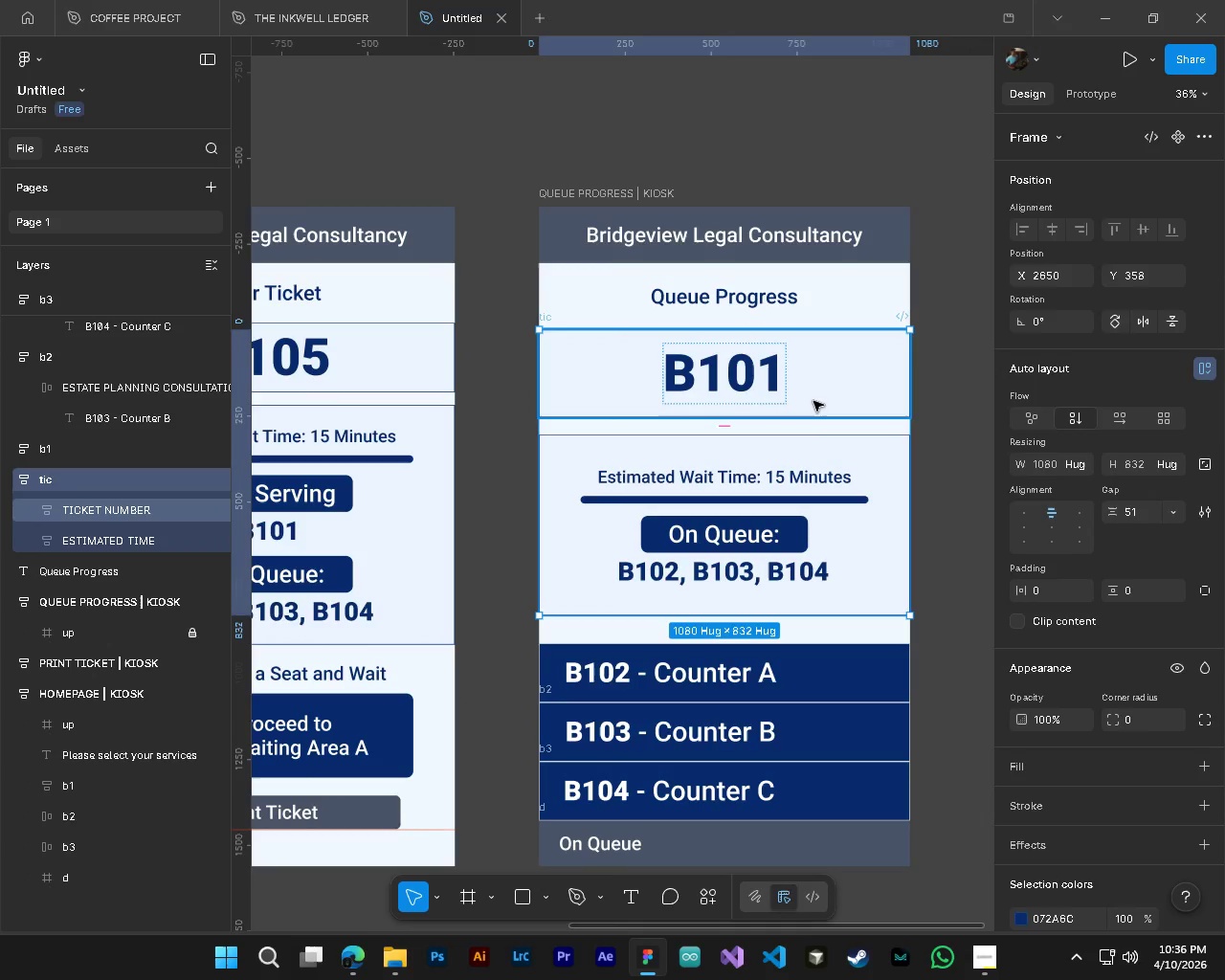 
left_click_drag(start_coordinate=[813, 401], to_coordinate=[811, 413])
 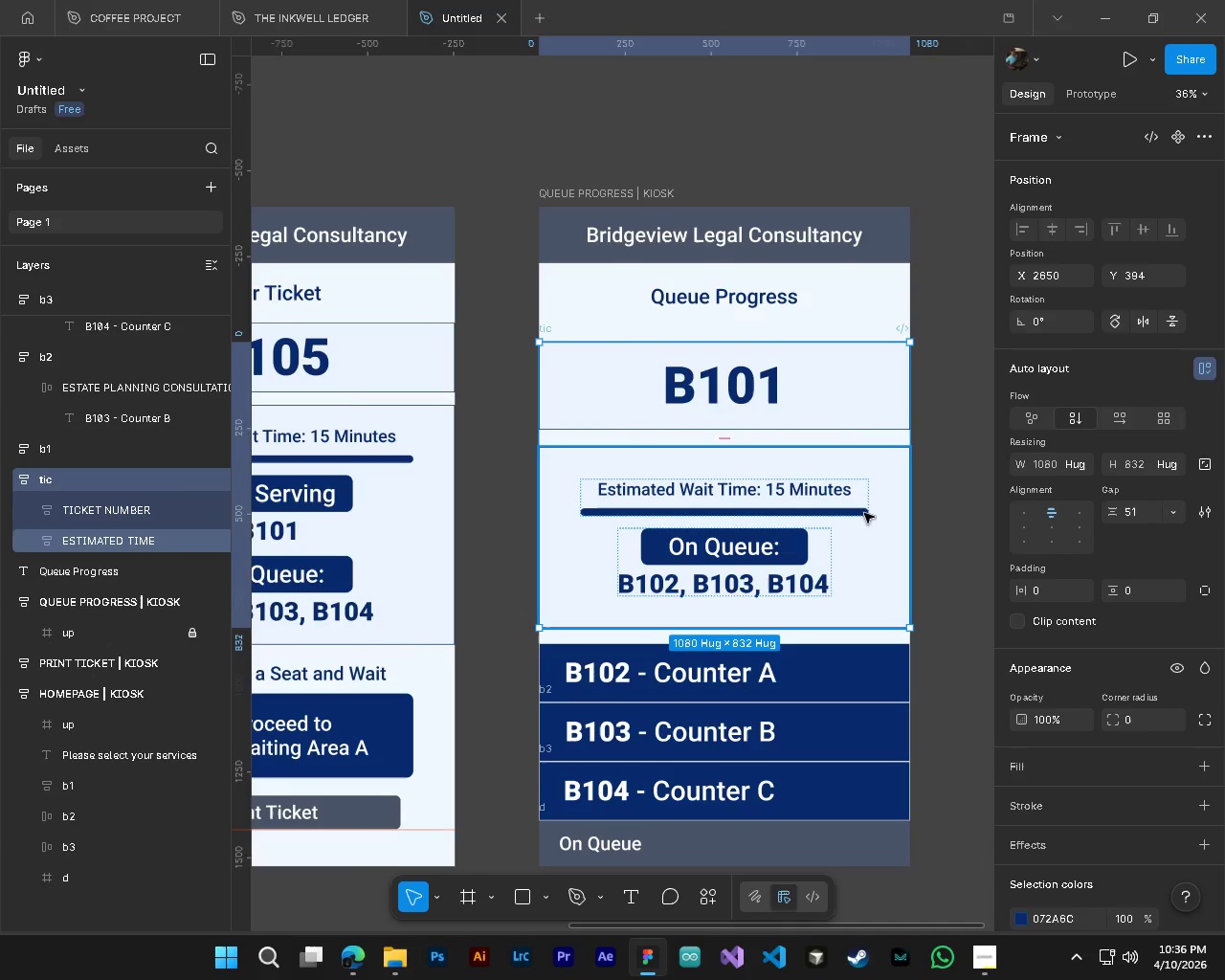 
hold_key(key=ControlLeft, duration=0.41)
hold_key(key=AltLeft, duration=0.39)
scroll: coordinate [795, 414], scroll_direction: up, amount: 3.0
 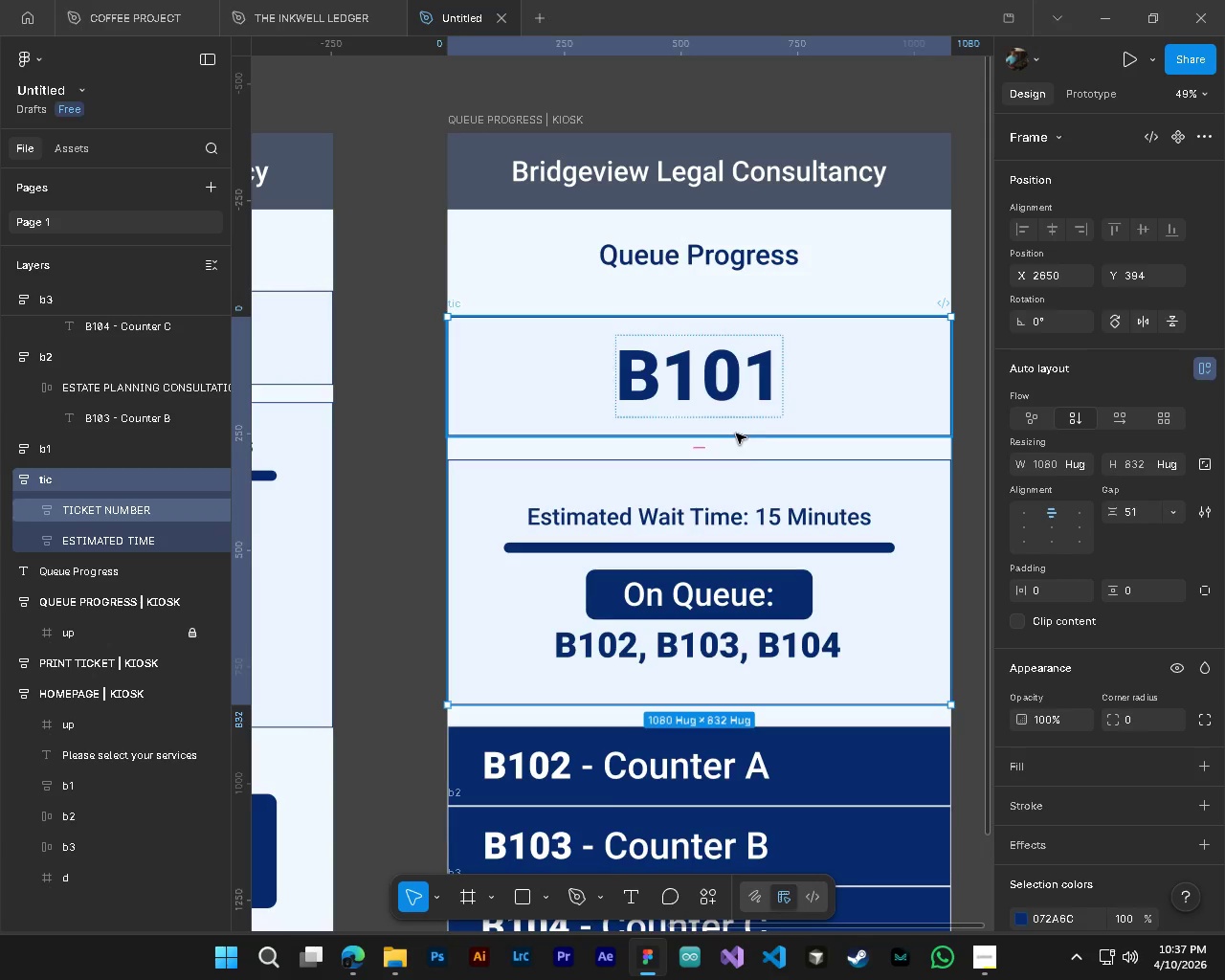 
left_click([736, 434])
 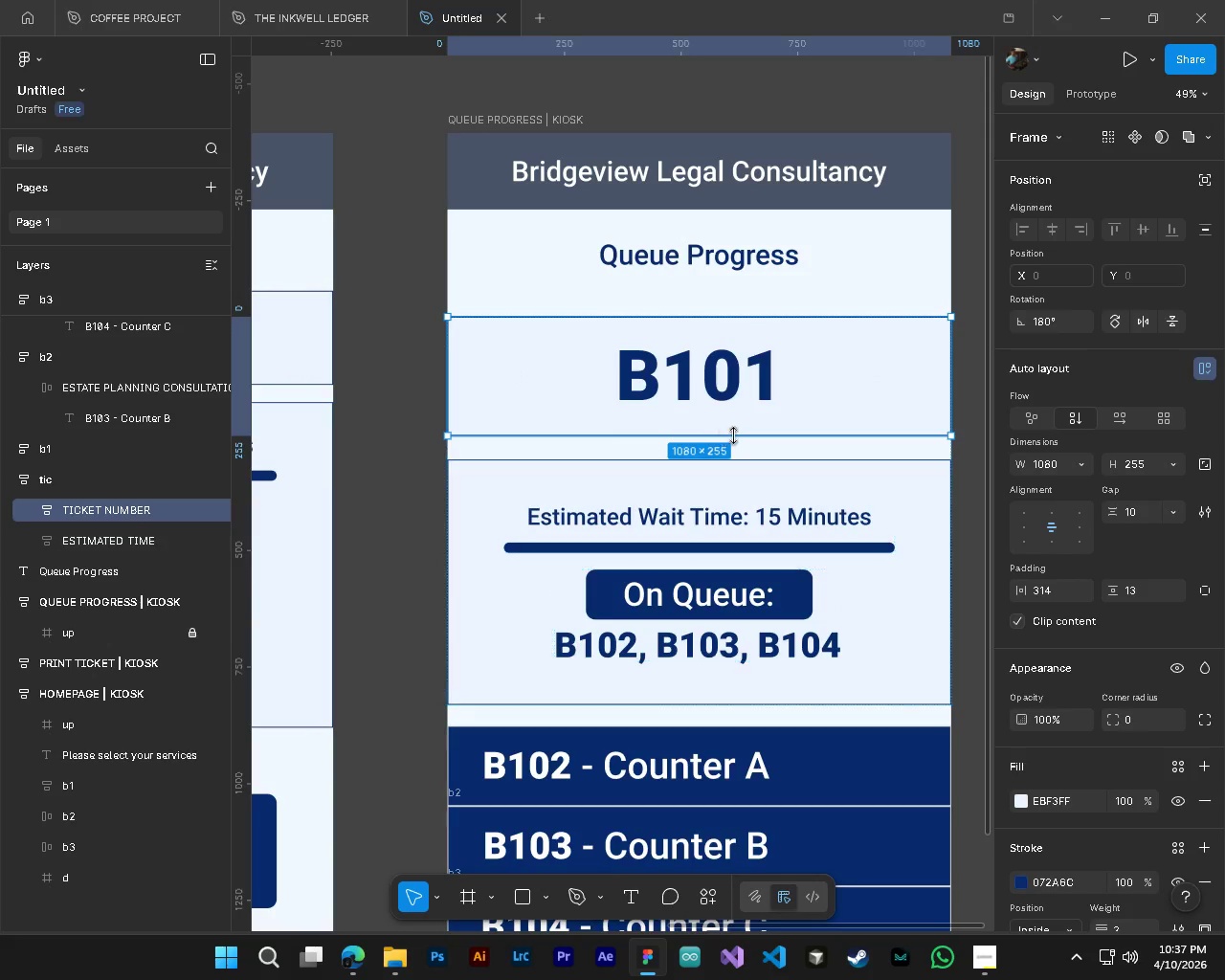 
left_click_drag(start_coordinate=[733, 435], to_coordinate=[737, 452])
 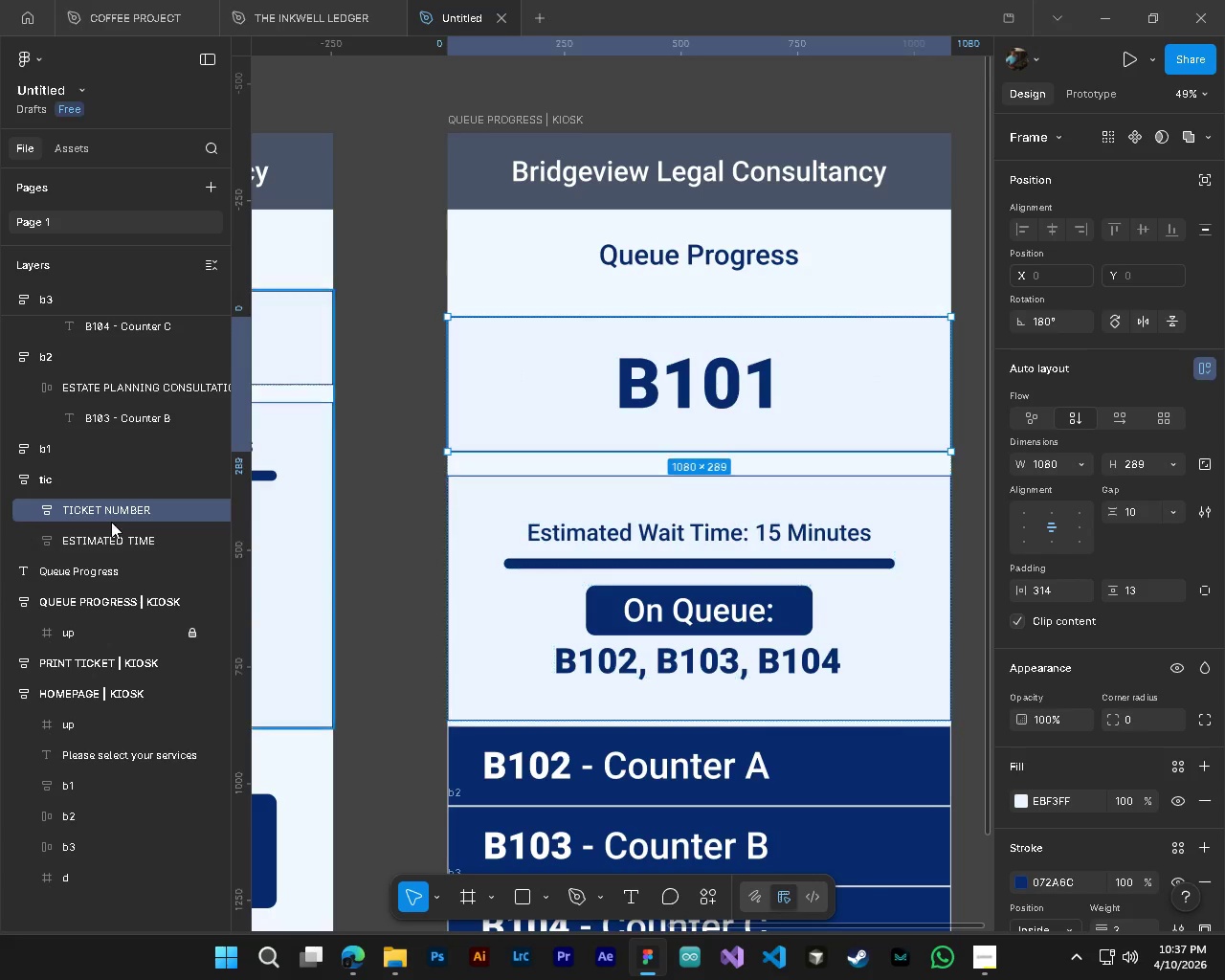 
left_click([79, 487])
 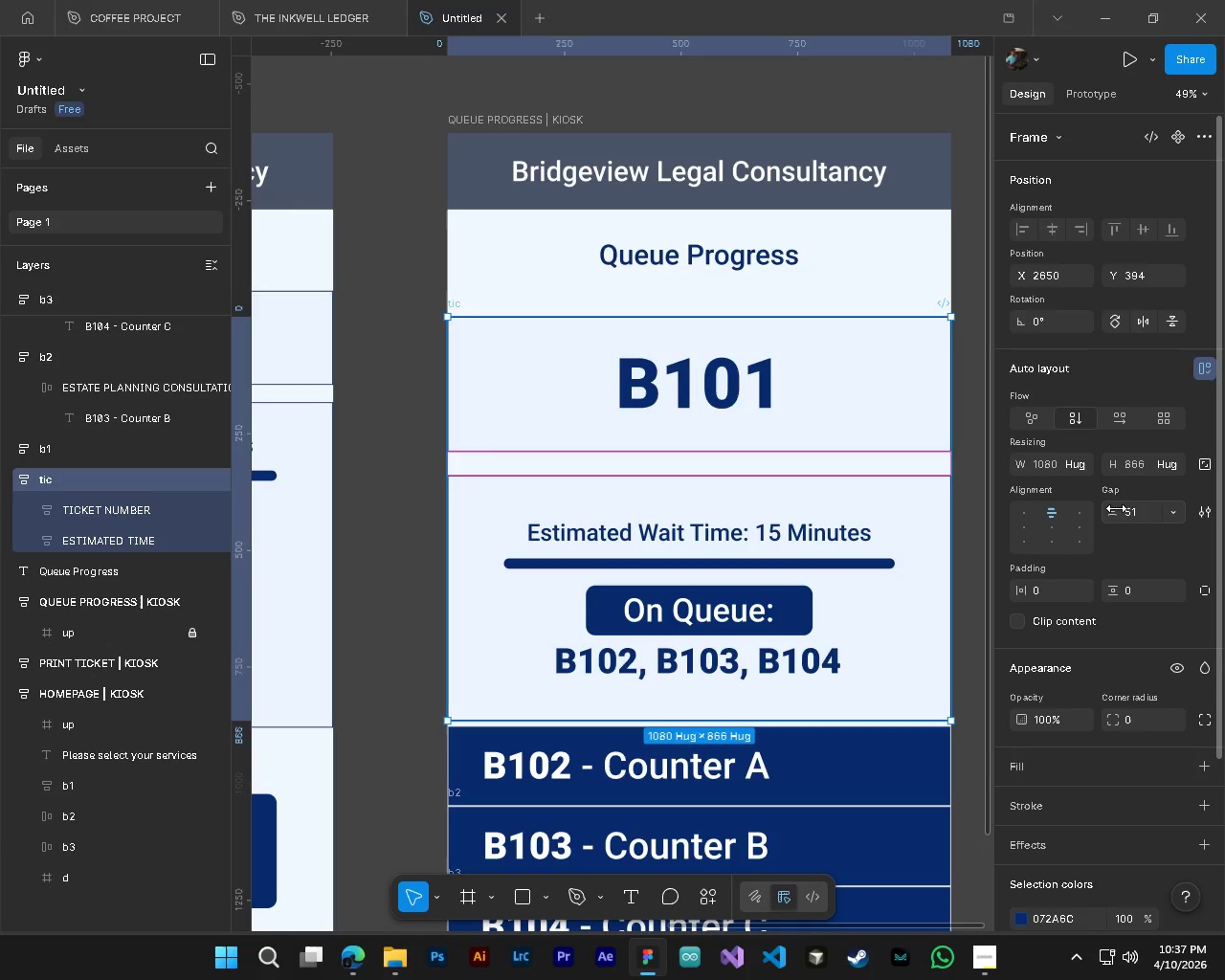 
left_click_drag(start_coordinate=[1112, 507], to_coordinate=[558, 479])
 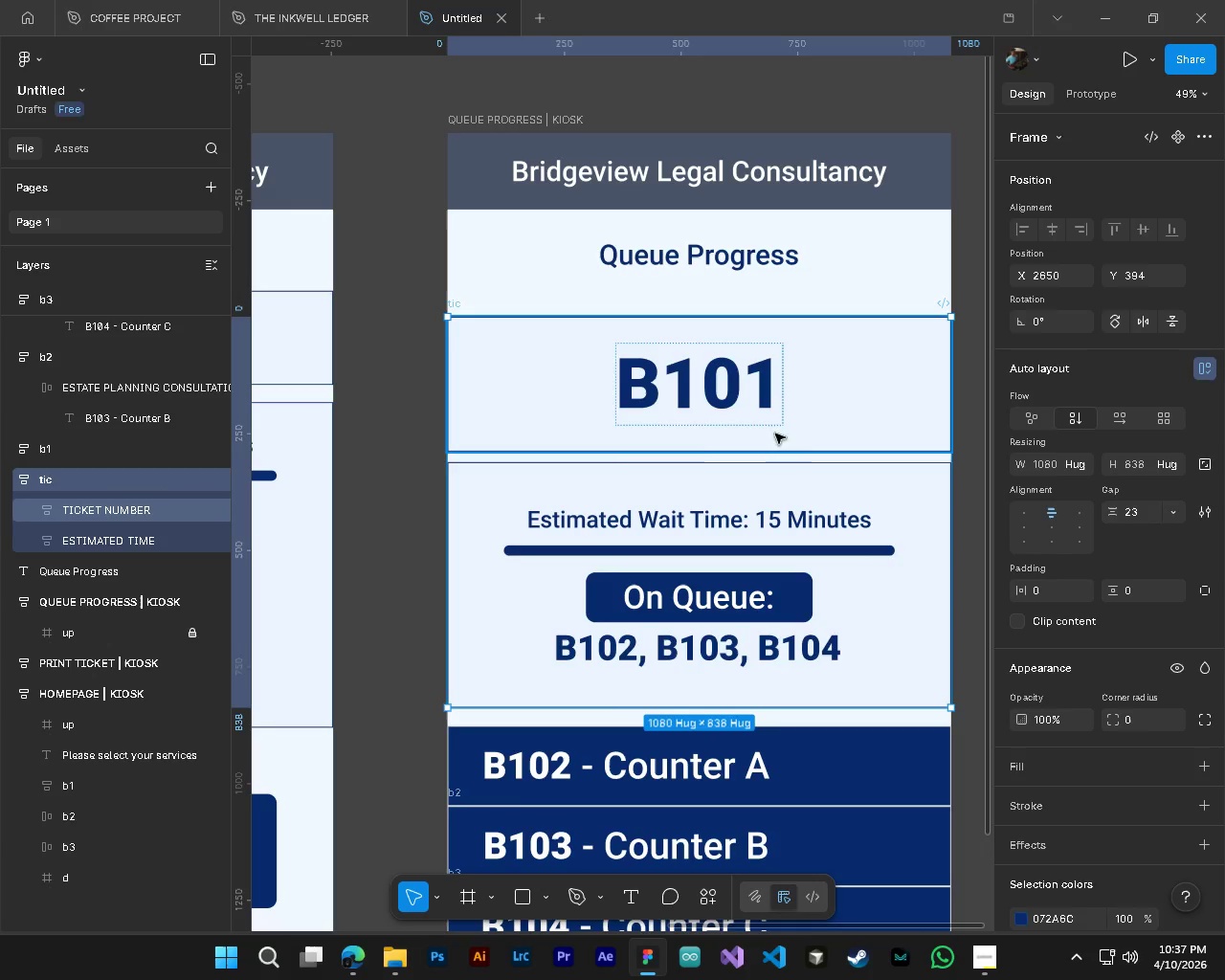 
left_click_drag(start_coordinate=[803, 434], to_coordinate=[803, 442])
 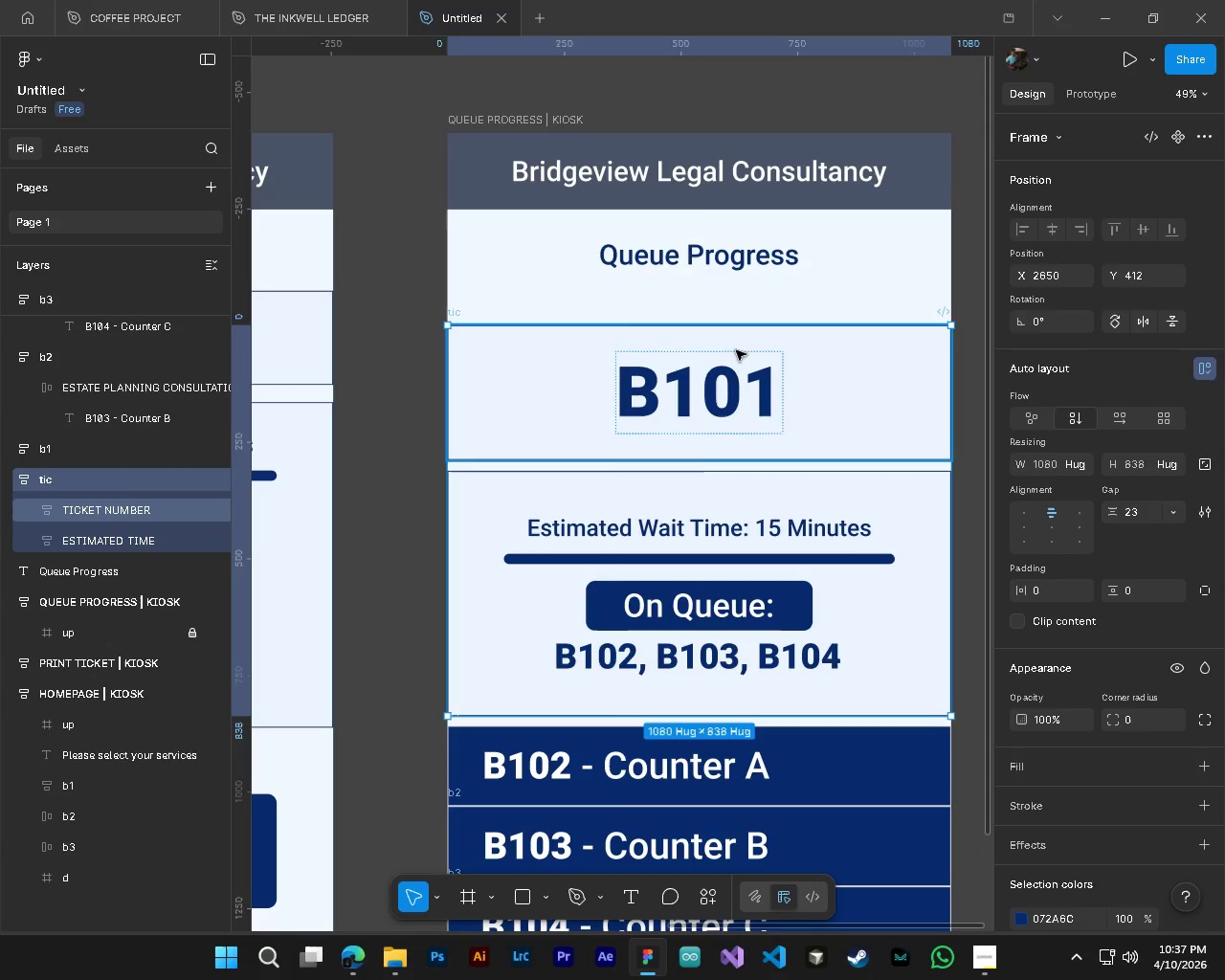 
left_click([727, 406])
 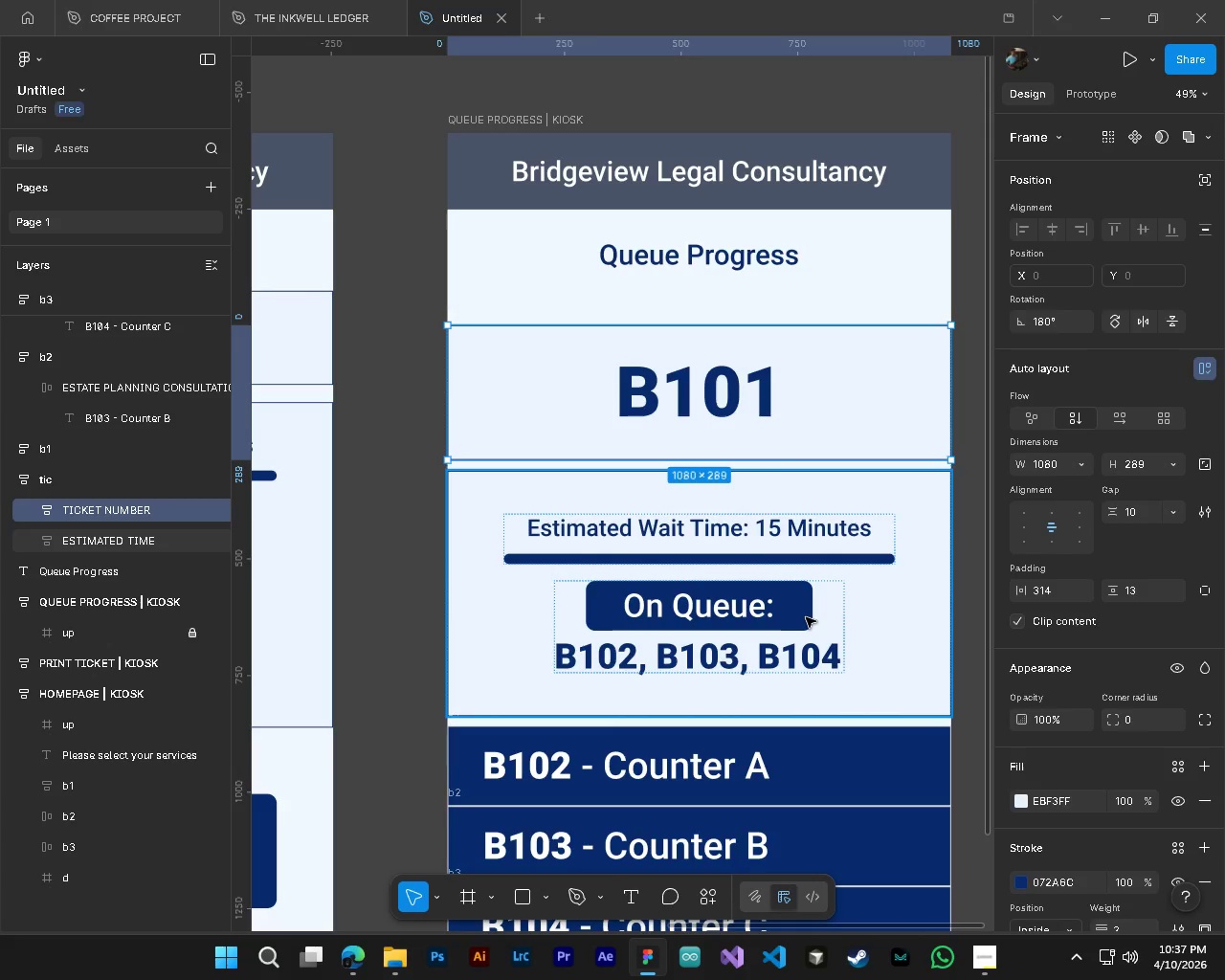 
hold_key(key=ControlLeft, duration=0.72)
hold_key(key=AltLeft, duration=0.64)
scroll: coordinate [795, 619], scroll_direction: down, amount: 5.0
 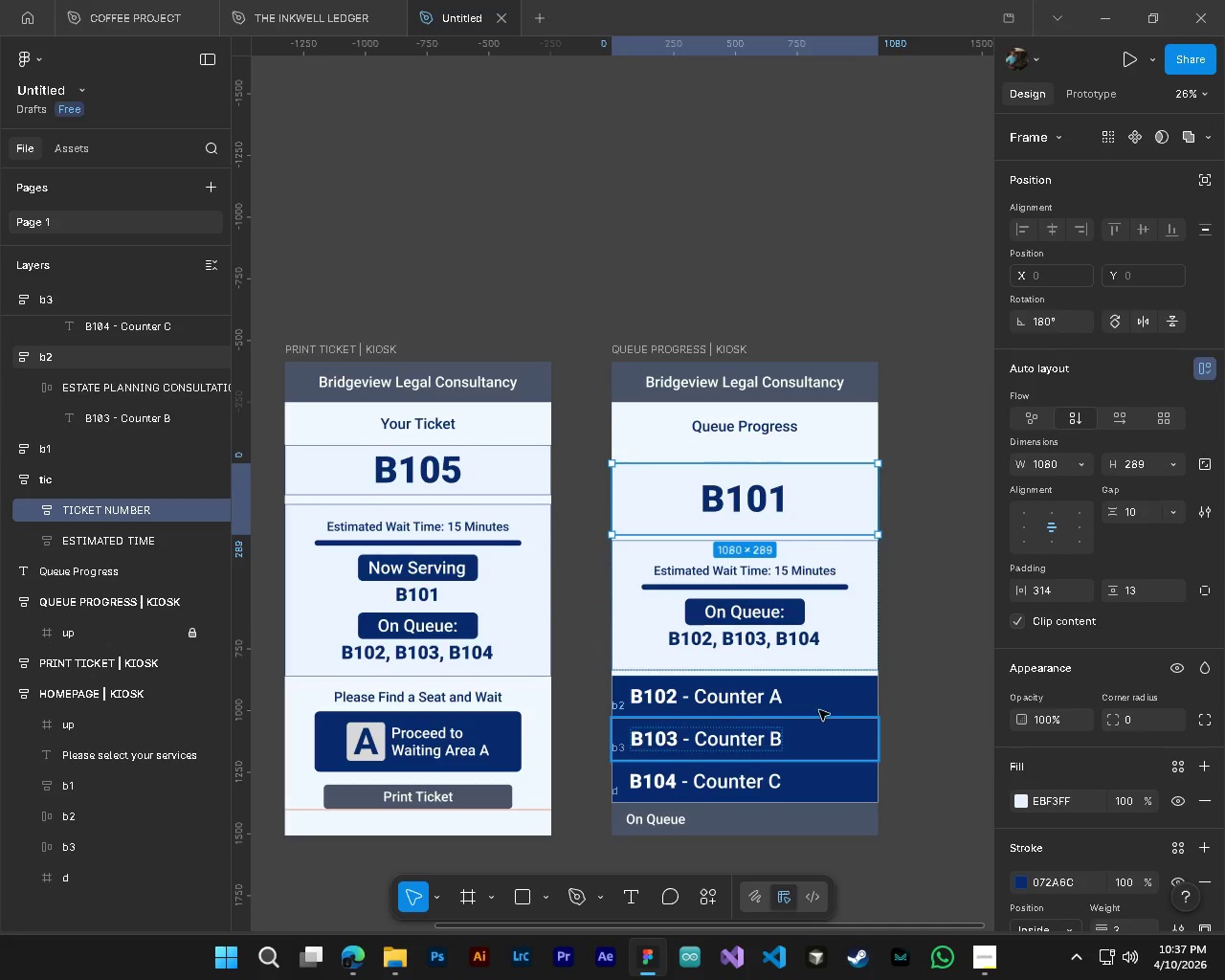 
hold_key(key=ShiftLeft, duration=1.17)
 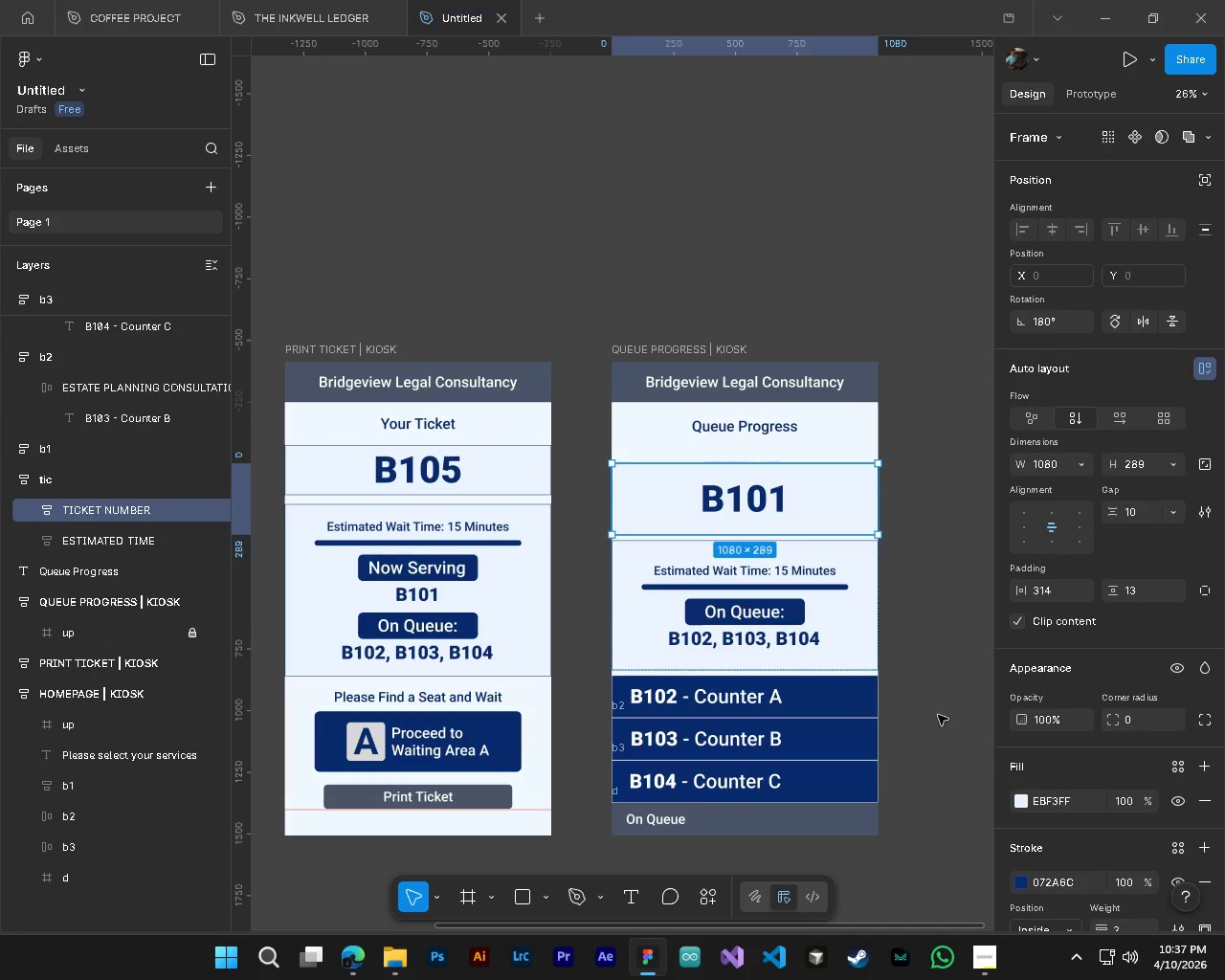 
hold_key(key=AltLeft, duration=0.77)
hold_key(key=ControlLeft, duration=0.73)
scroll: coordinate [840, 593], scroll_direction: up, amount: 4.0
 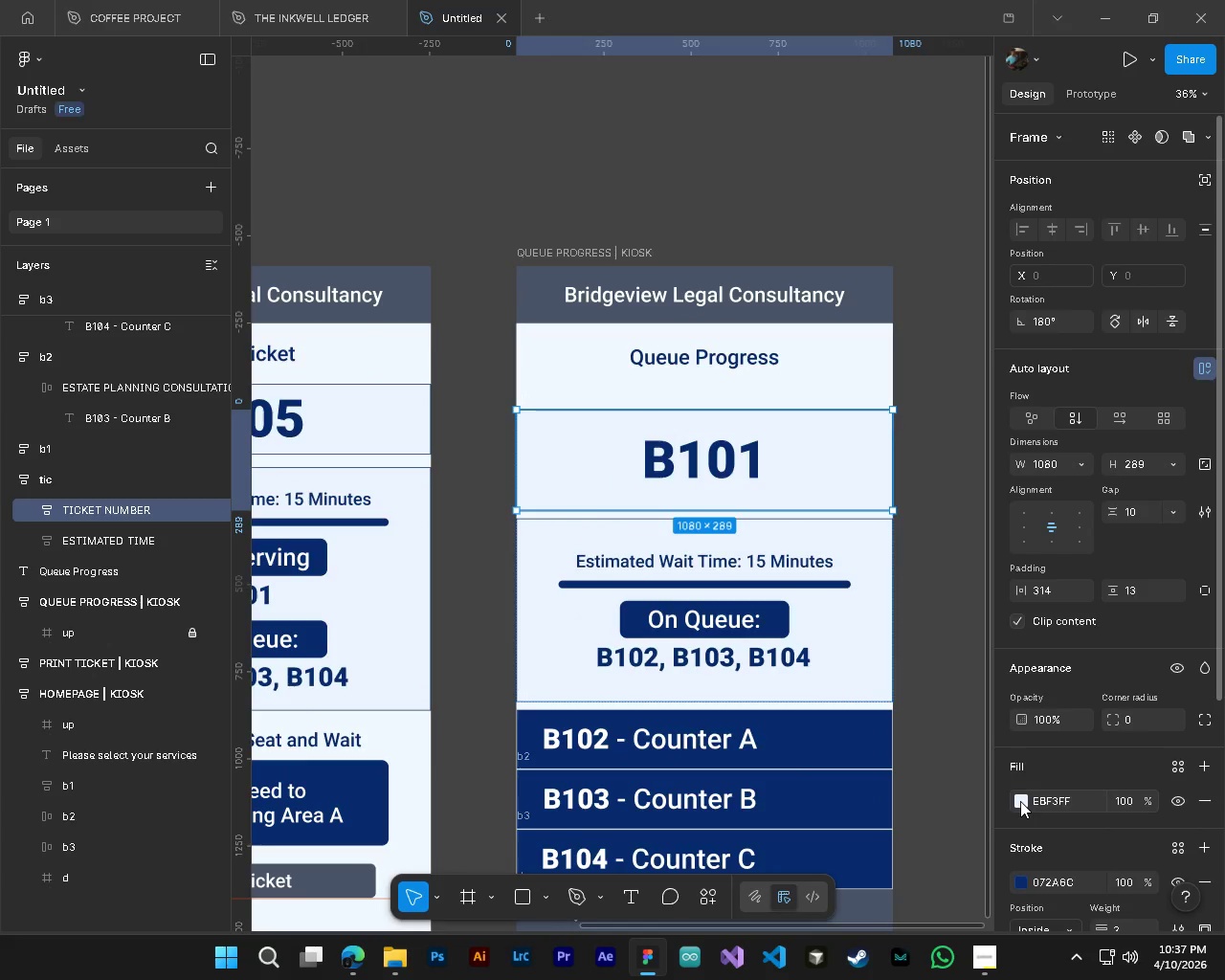 
left_click([1020, 801])
 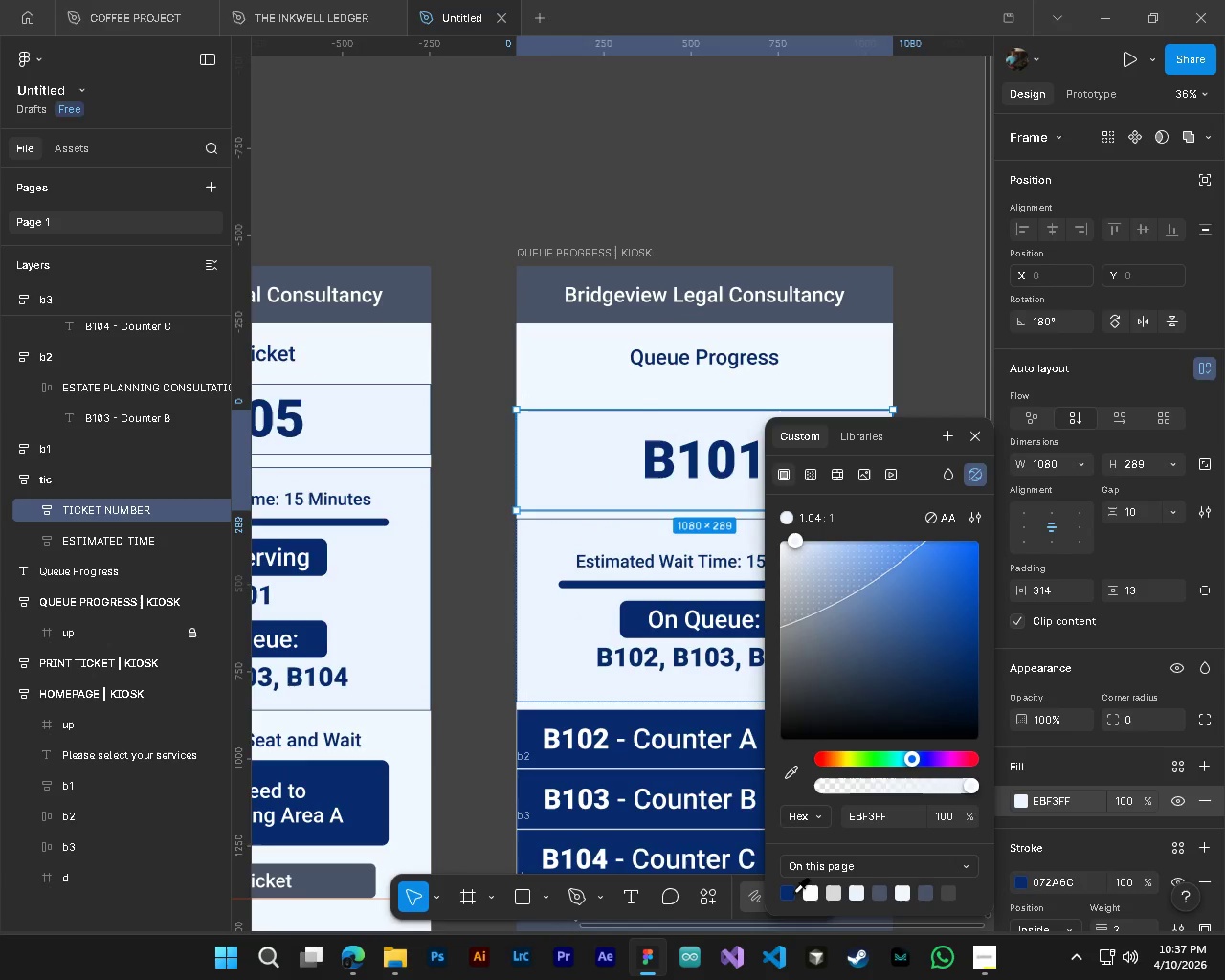 
left_click([792, 892])
 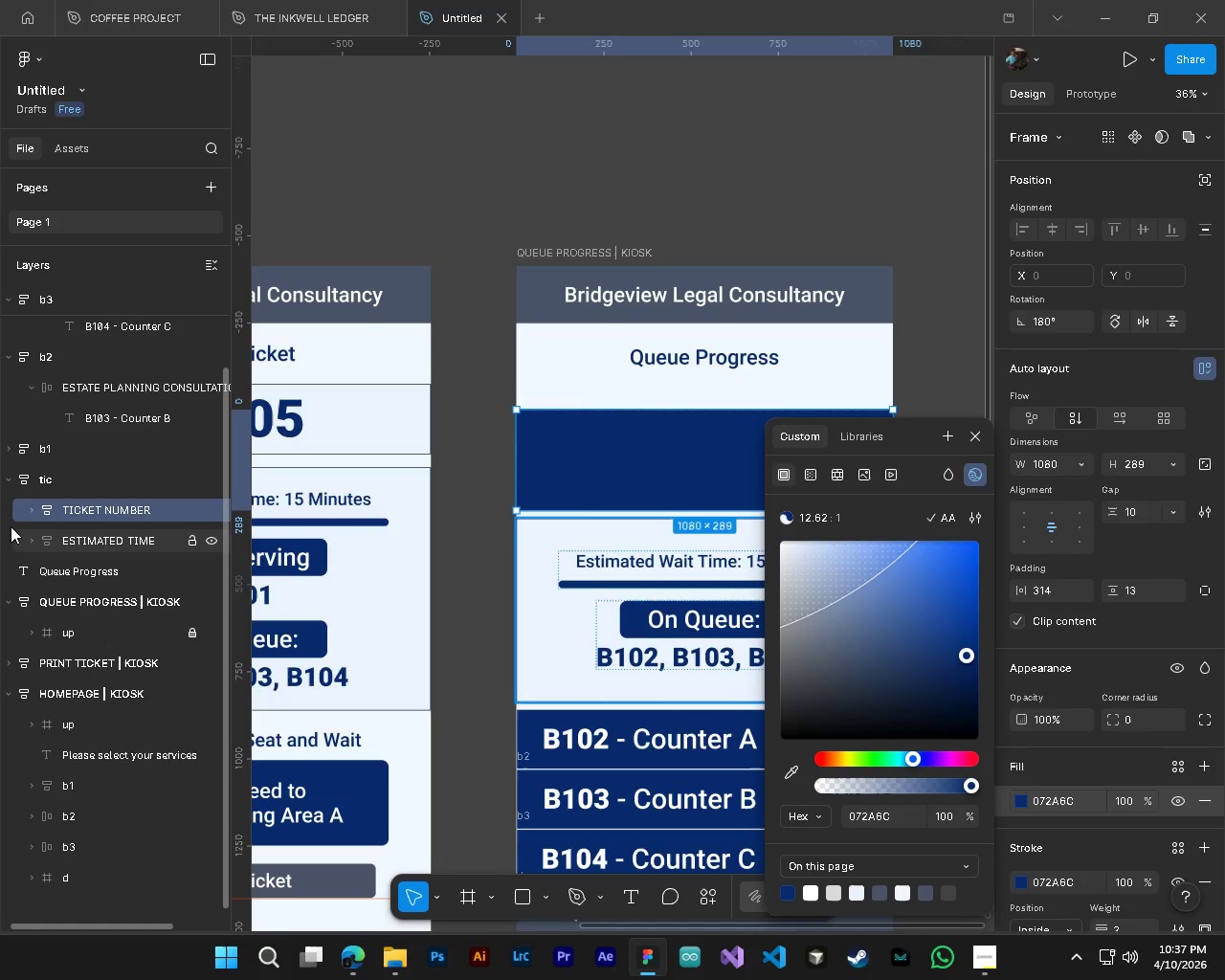 
left_click([33, 512])
 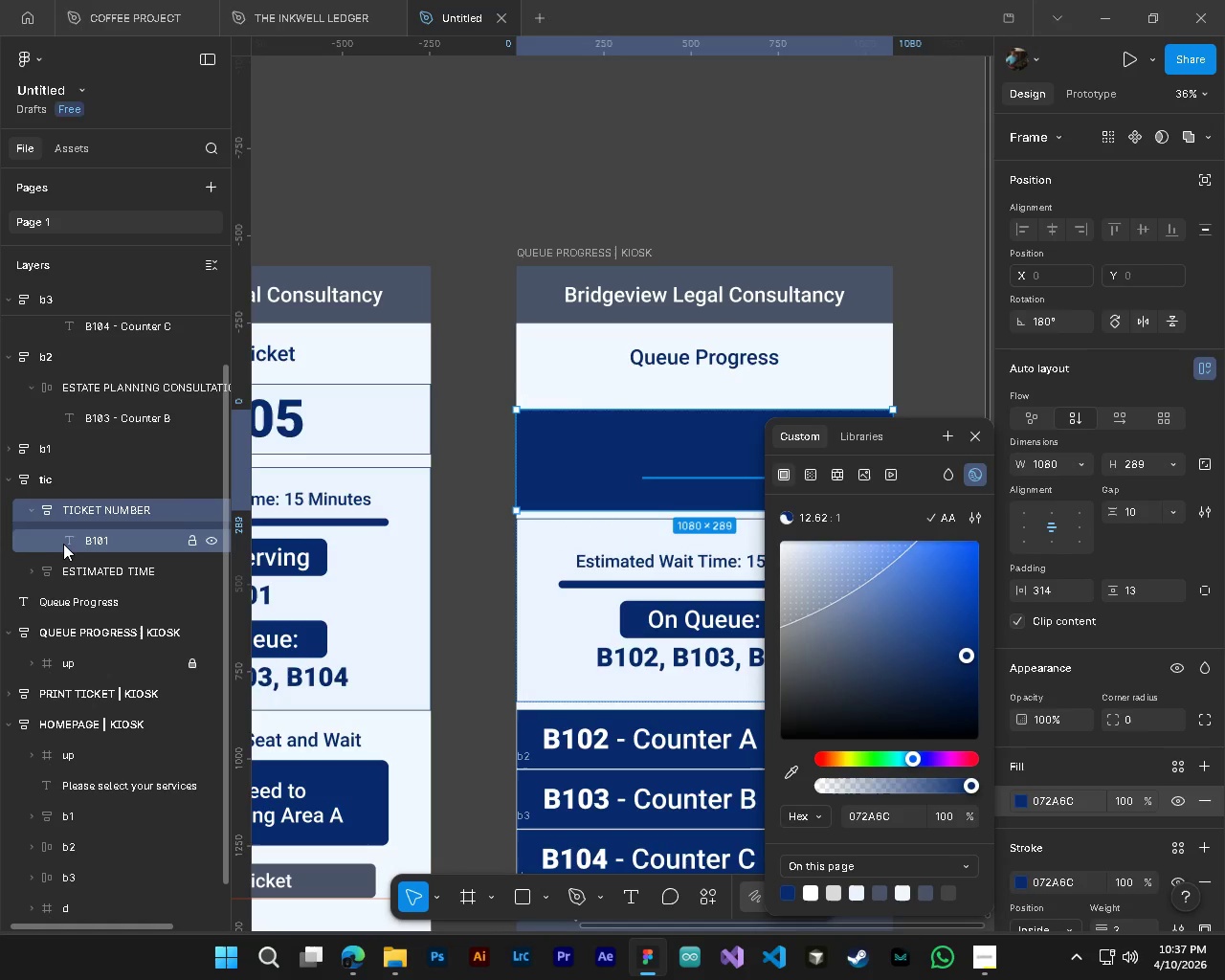 
left_click([70, 544])
 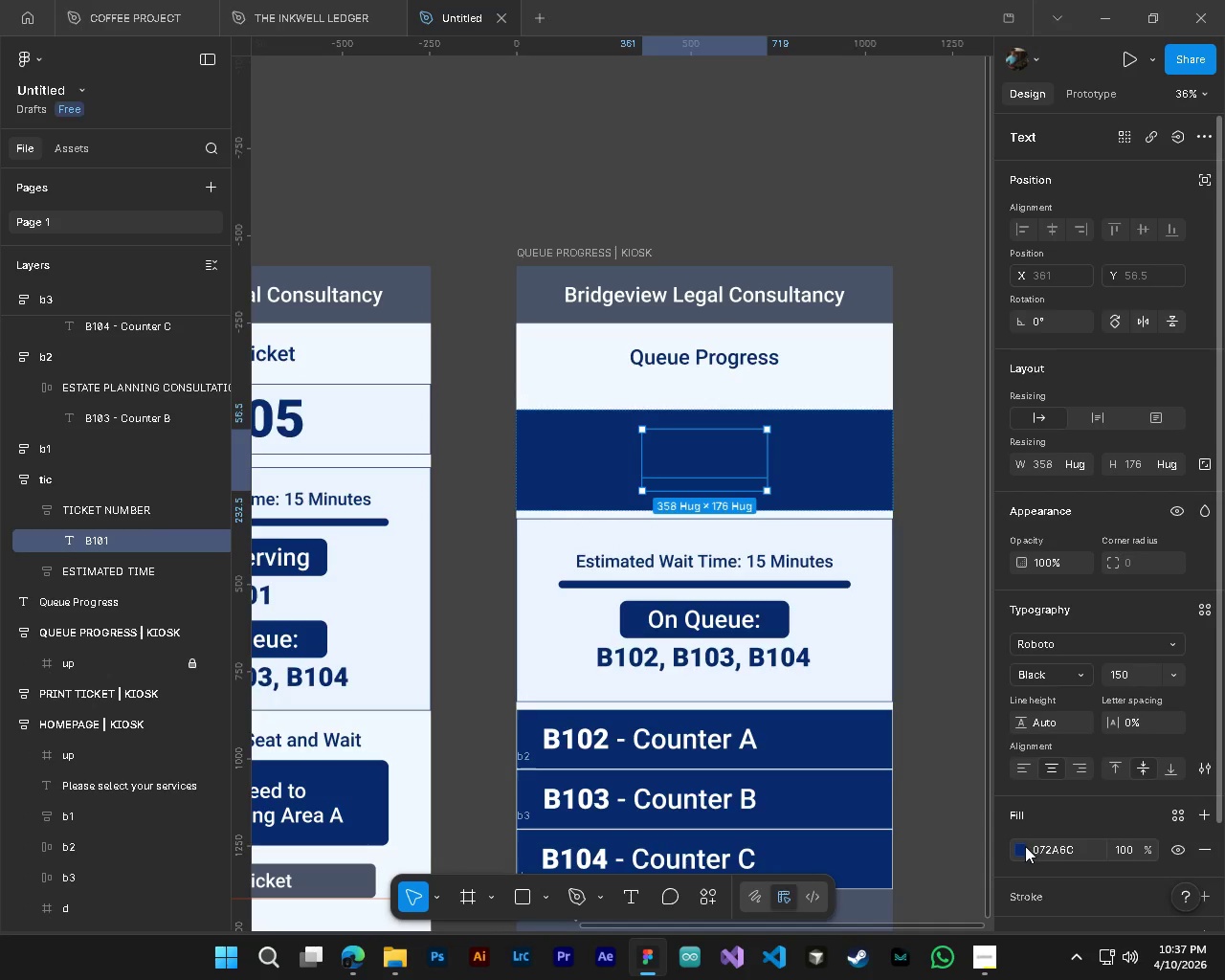 
left_click([1022, 848])
 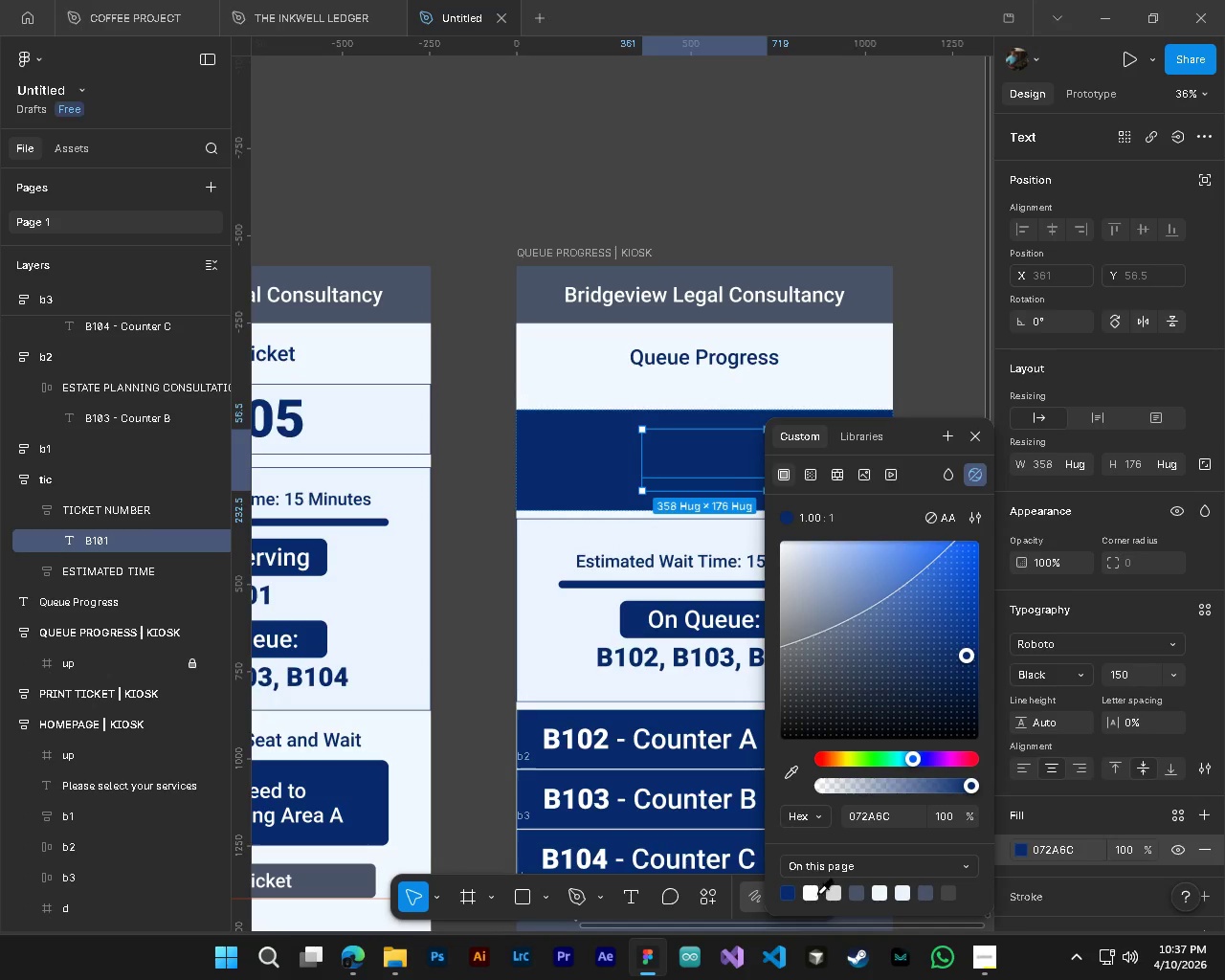 
left_click([817, 894])
 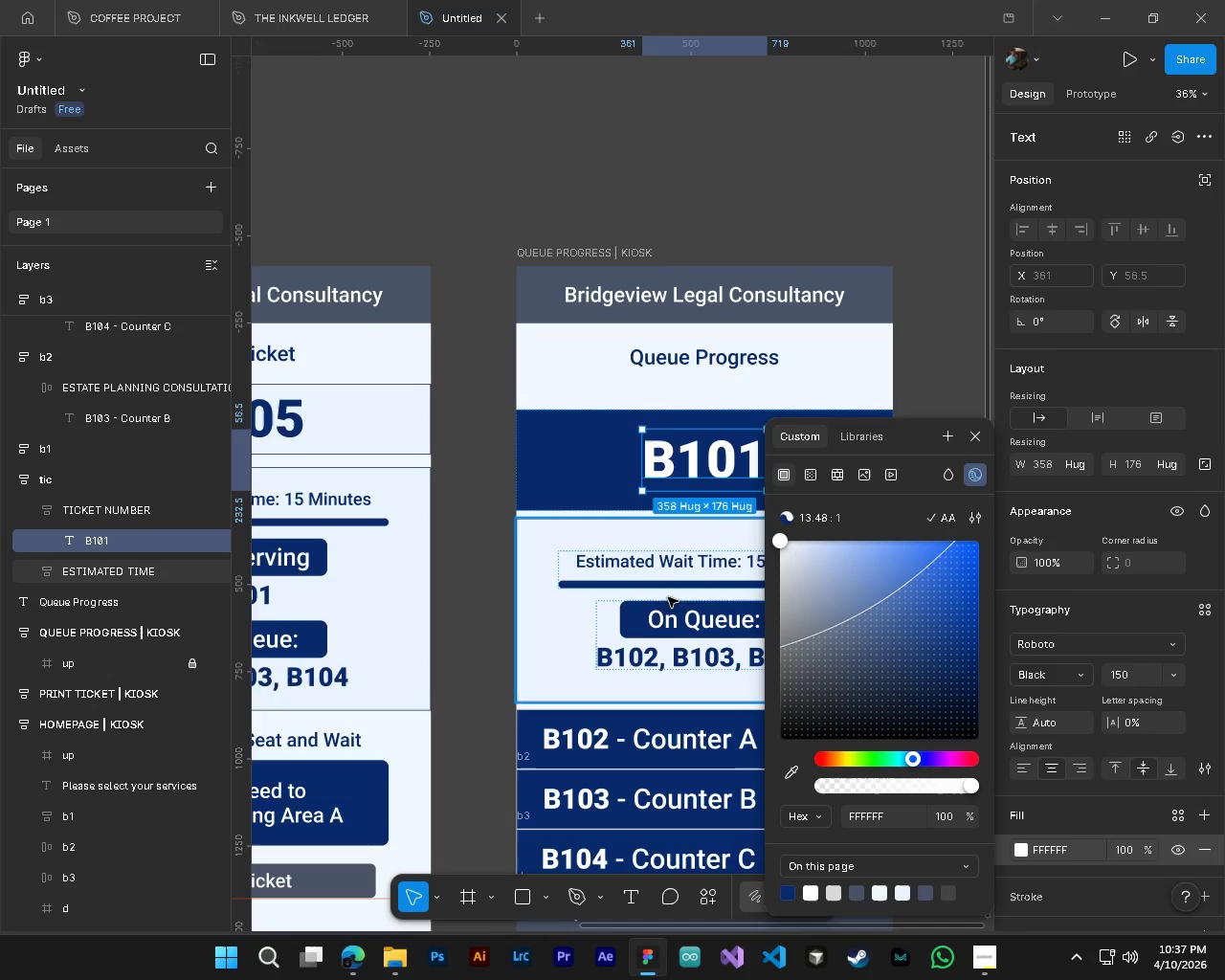 
hold_key(key=ControlLeft, duration=0.33)
 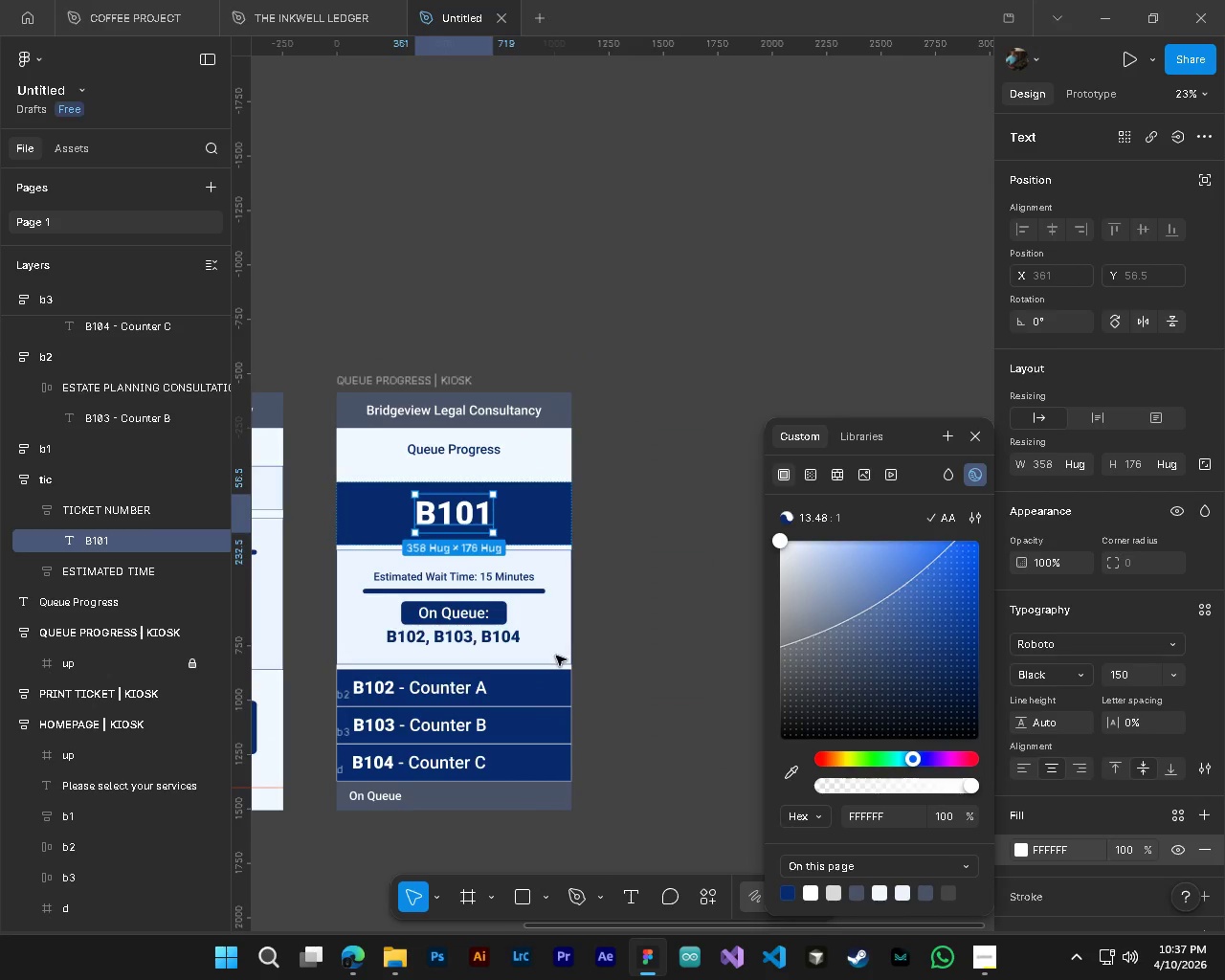 
key(Alt+Control+AltLeft)
 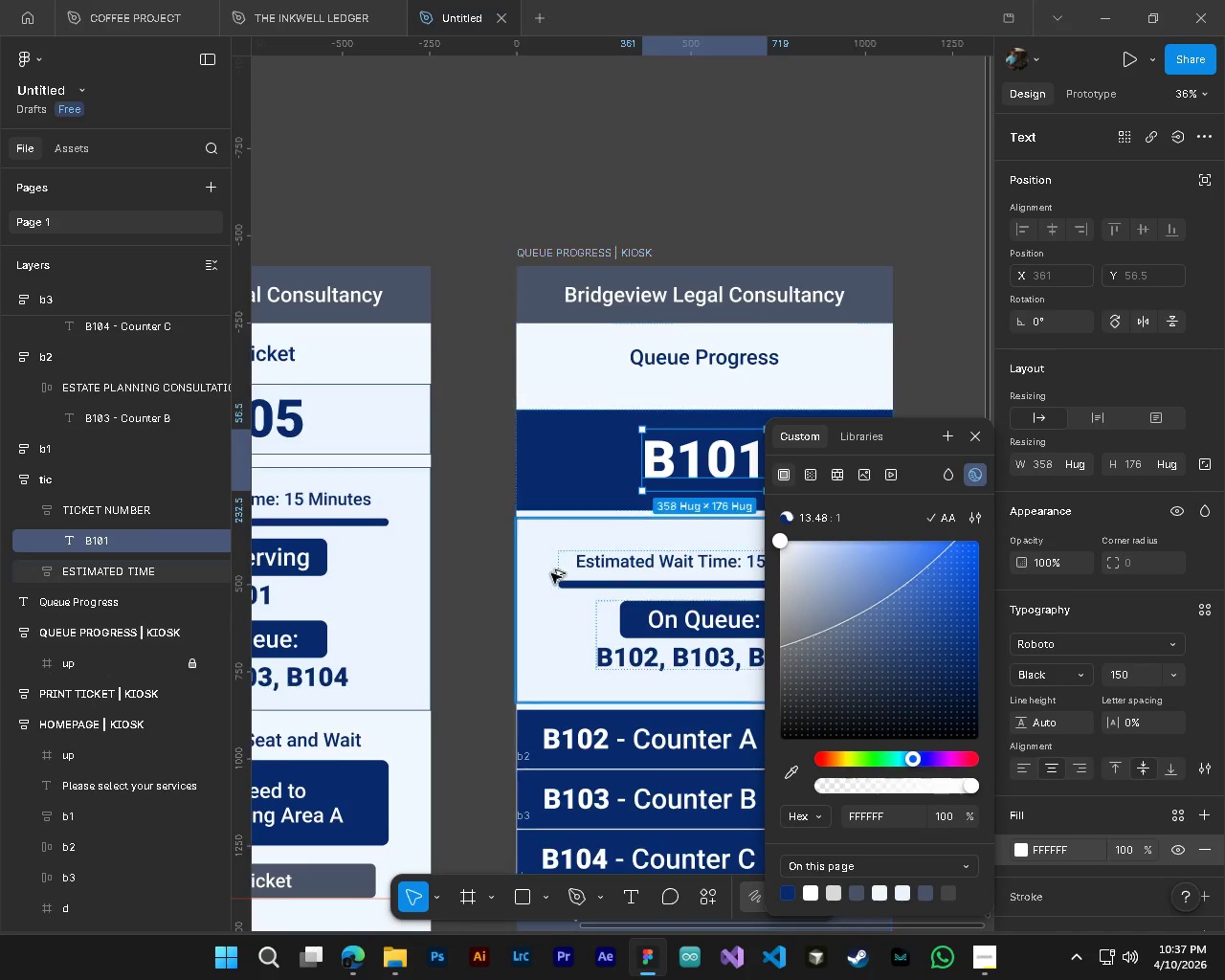 
key(Alt+Control+AltLeft)
 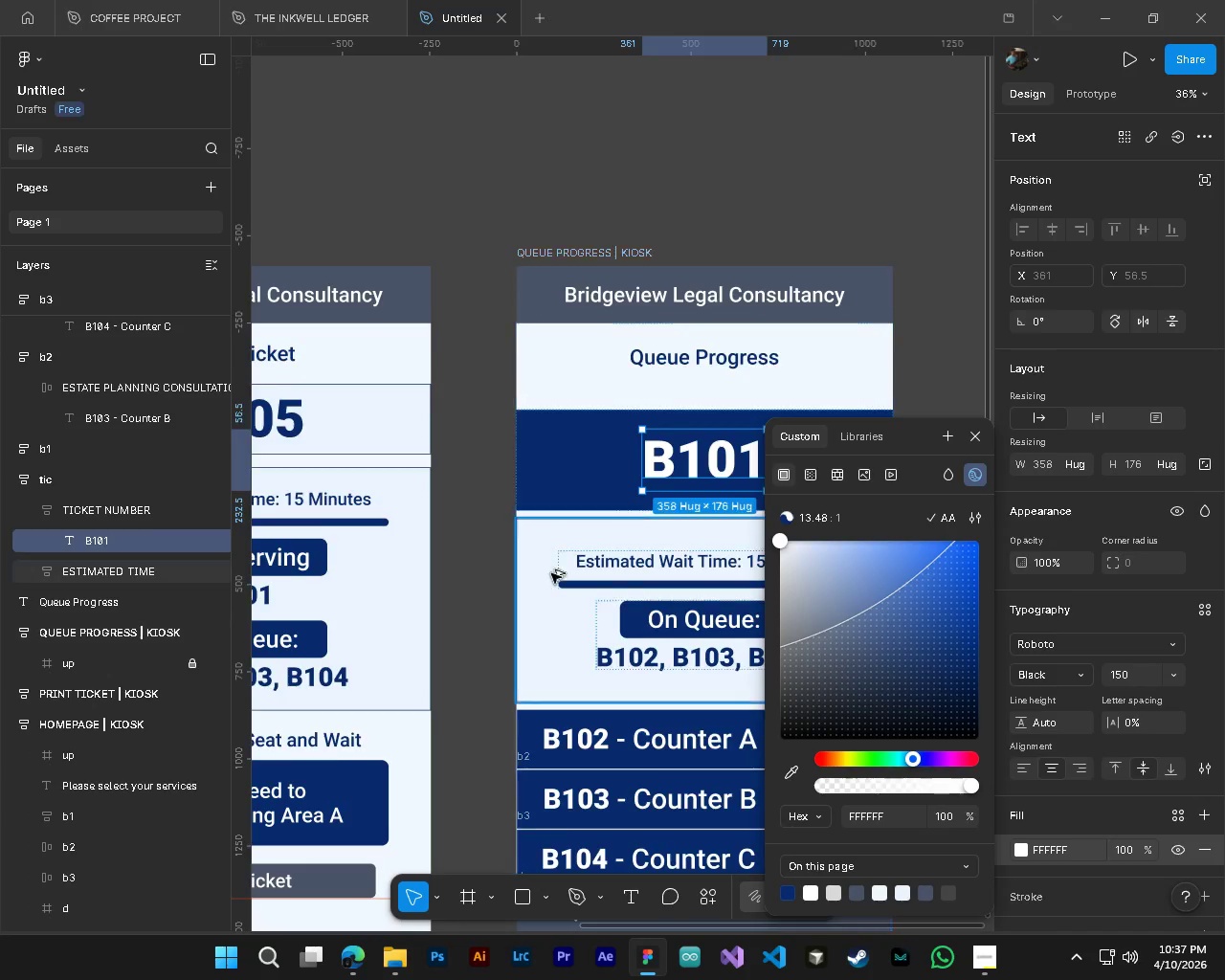 
hold_key(key=ShiftLeft, duration=0.31)
scroll: coordinate [556, 655], scroll_direction: down, amount: 9.0
 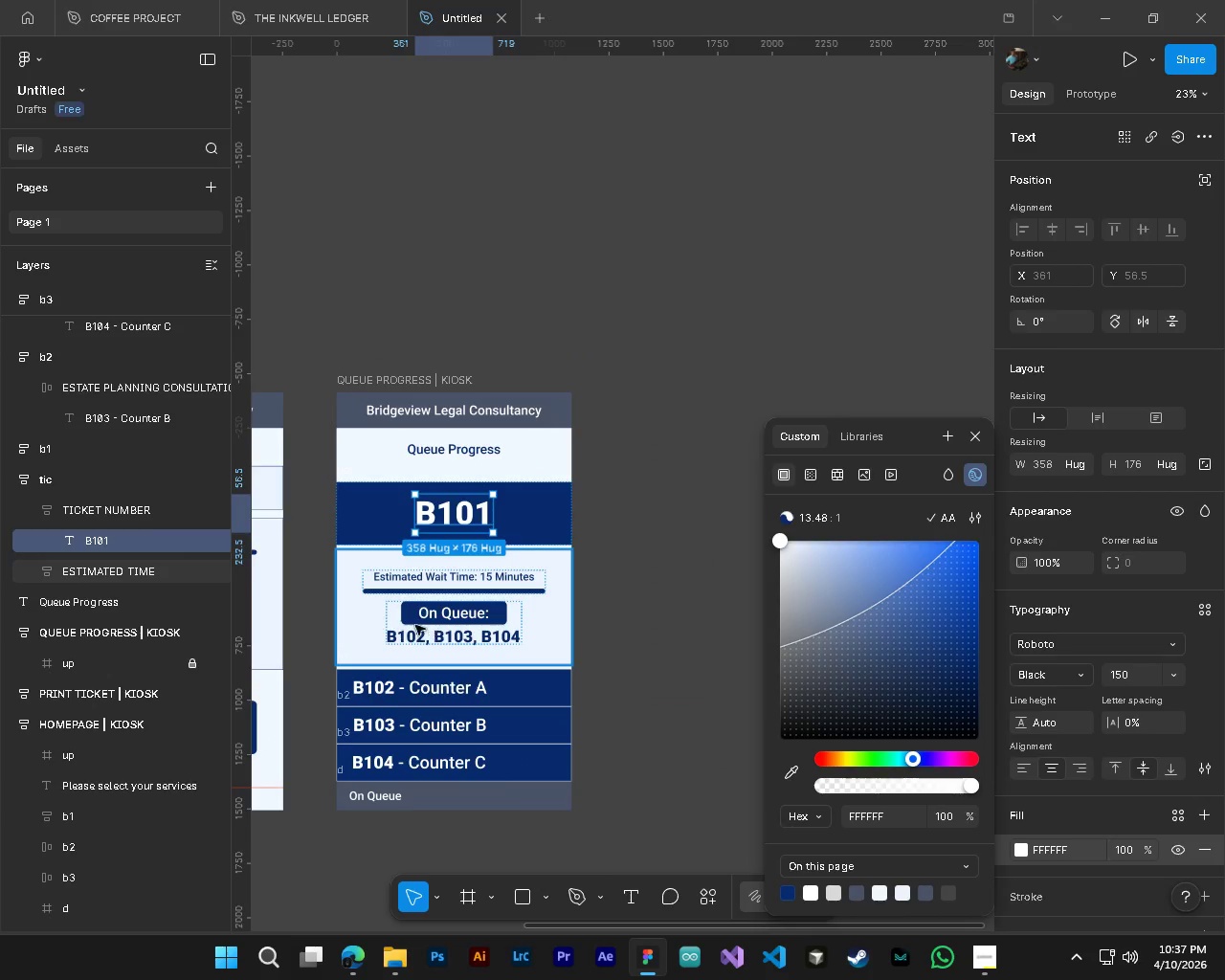 
hold_key(key=ShiftLeft, duration=0.67)
scroll: coordinate [495, 614], scroll_direction: up, amount: 2.0
 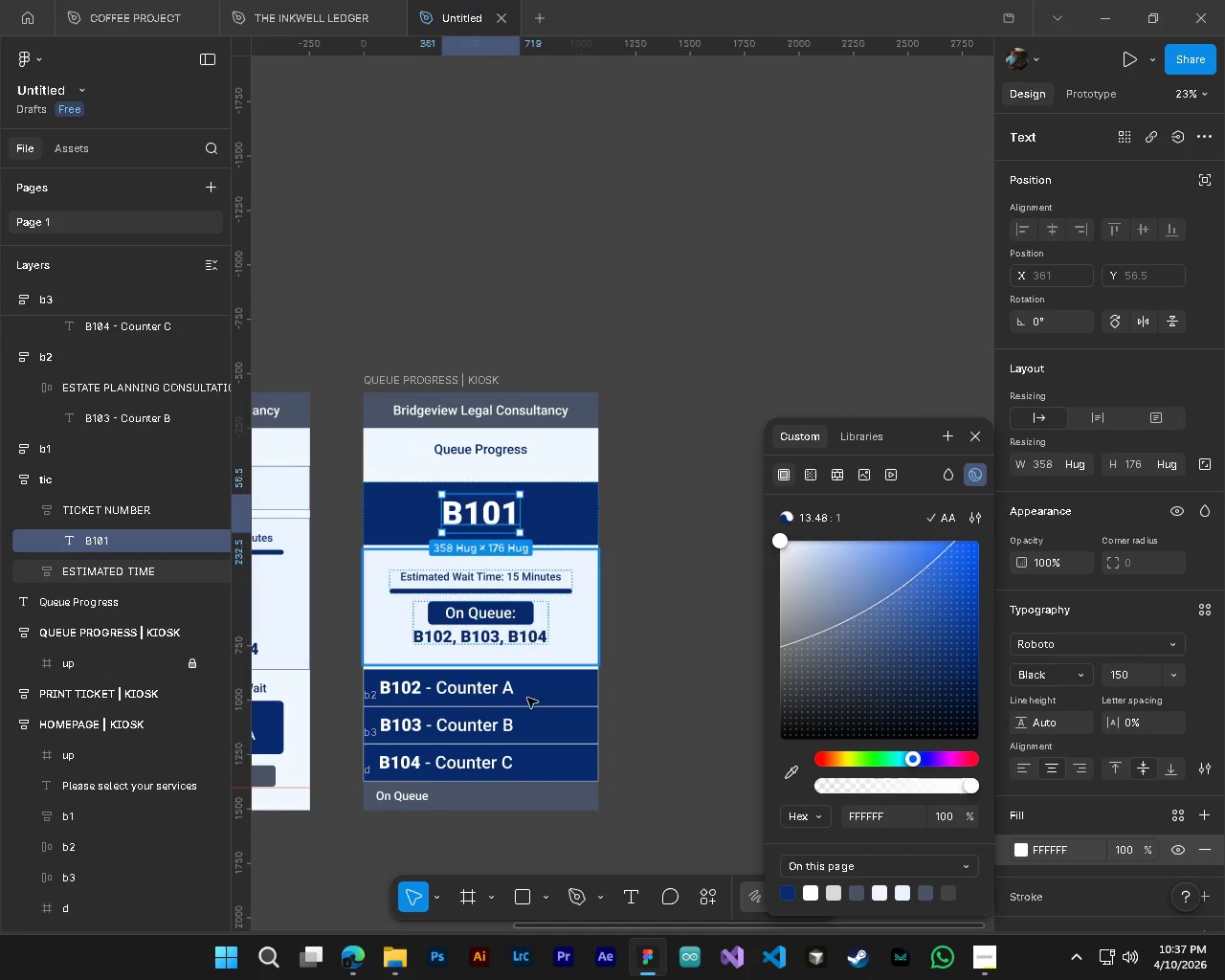 
hold_key(key=ShiftLeft, duration=0.34)
scroll: coordinate [479, 707], scroll_direction: up, amount: 4.0
 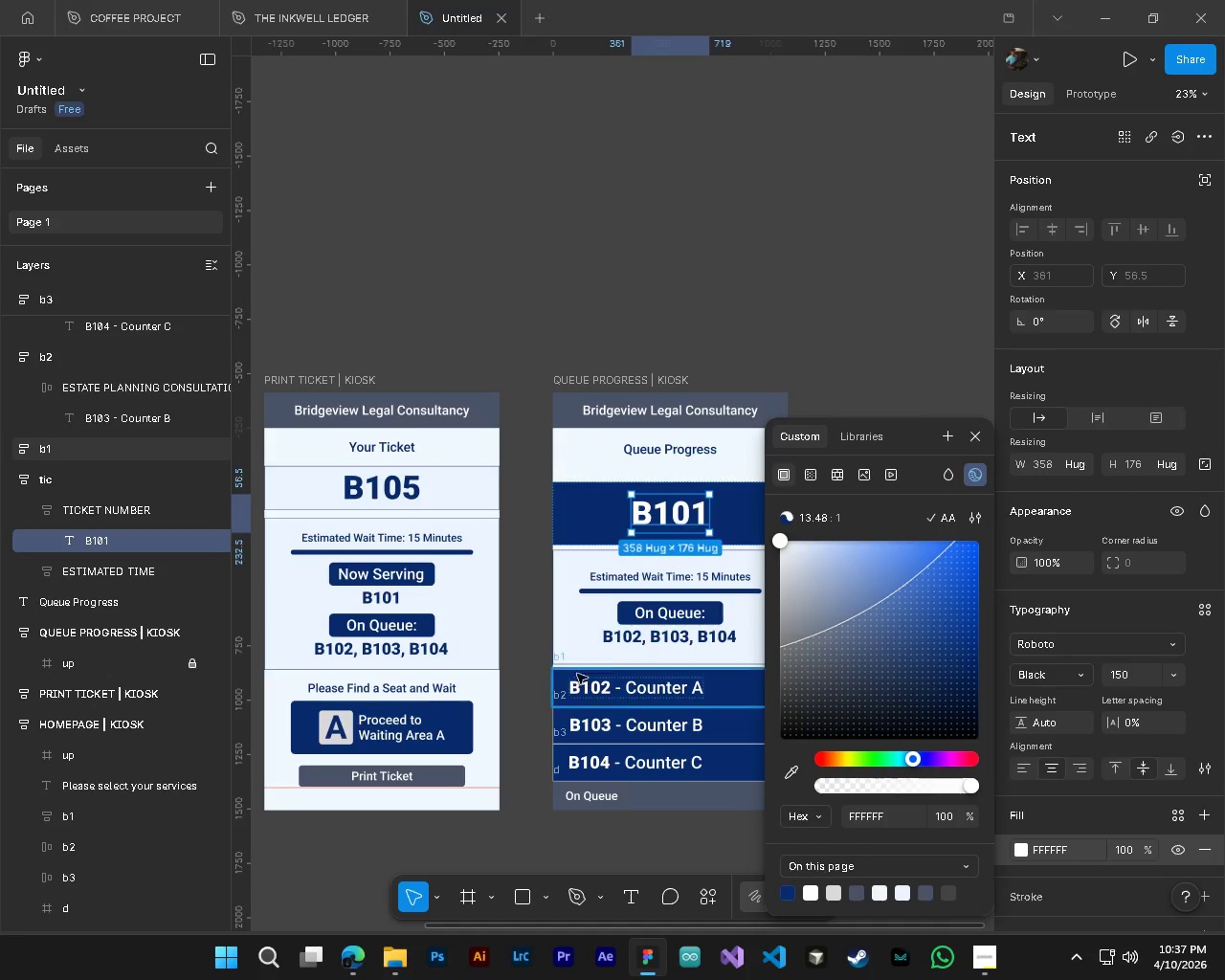 
hold_key(key=AltLeft, duration=0.52)
 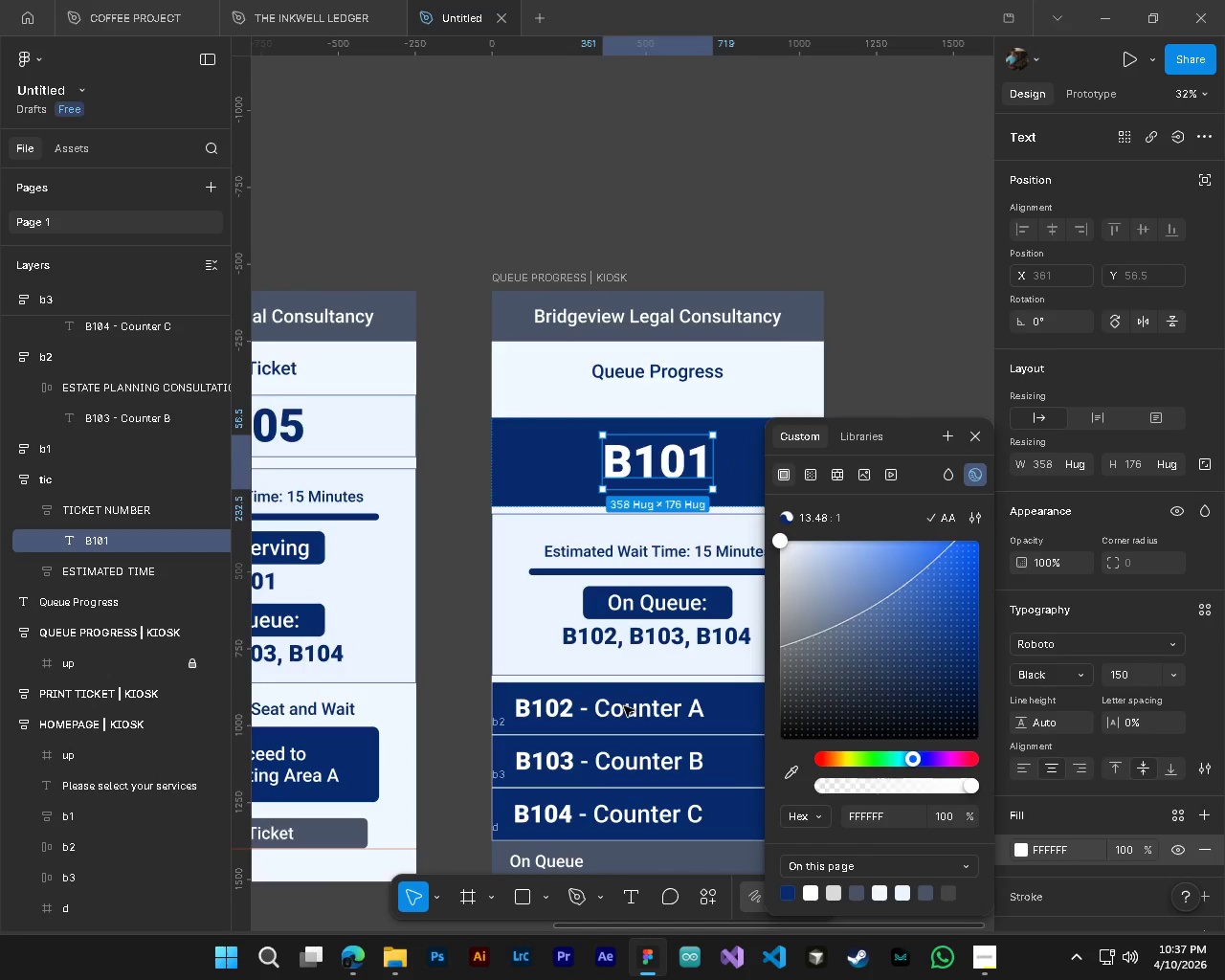 
hold_key(key=ControlLeft, duration=0.5)
 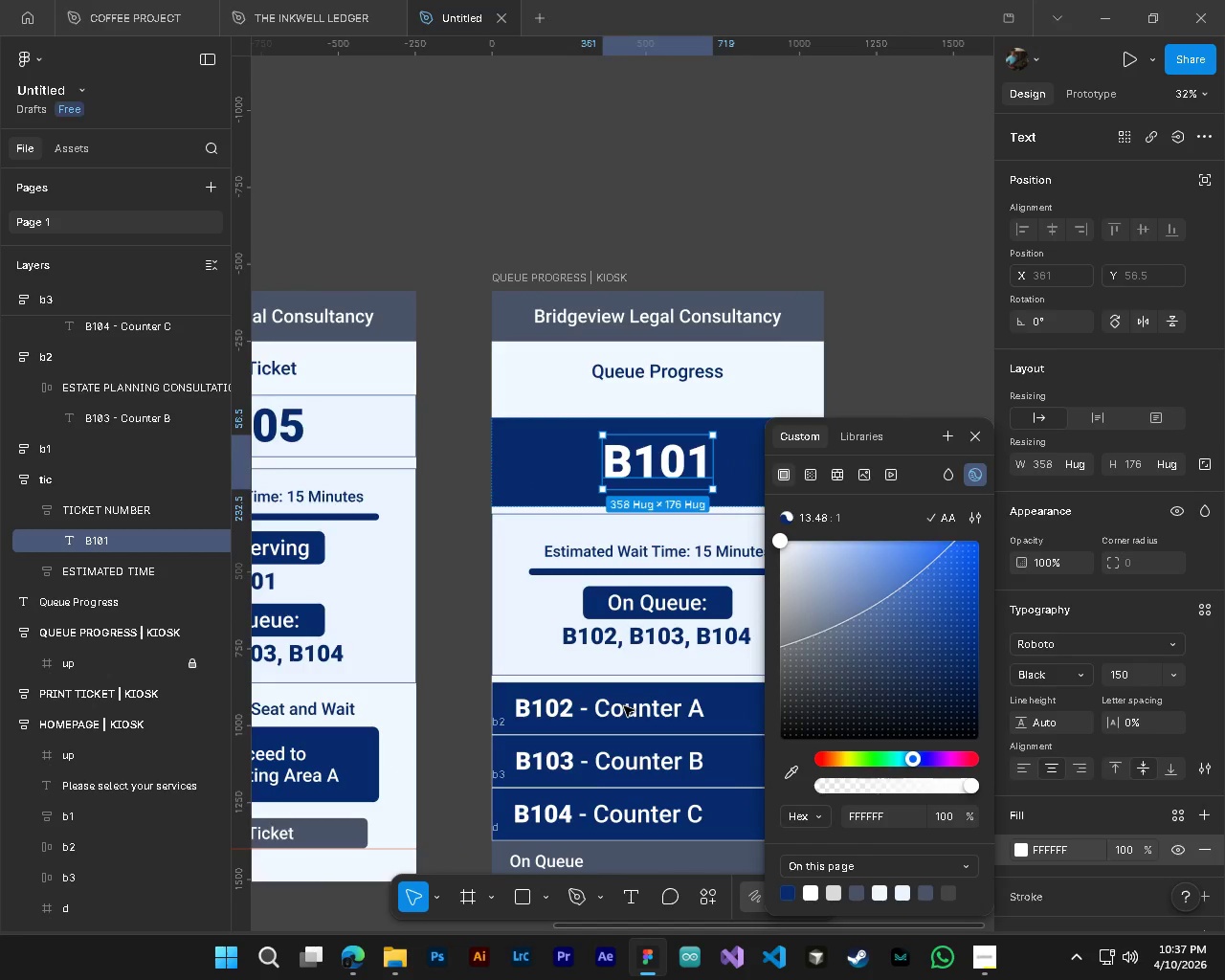 
hold_key(key=ShiftLeft, duration=0.34)
 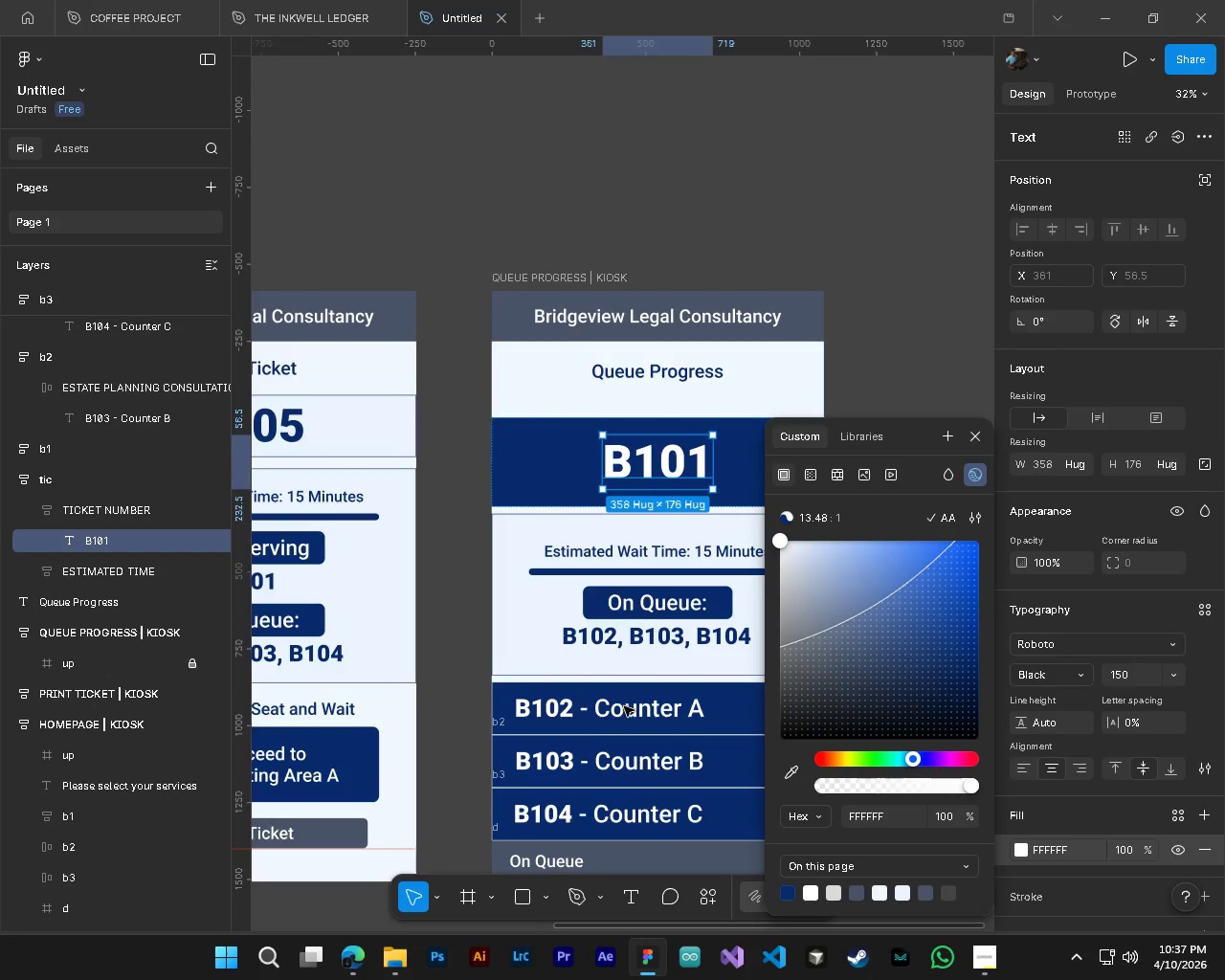 
hold_key(key=ShiftLeft, duration=0.39)
 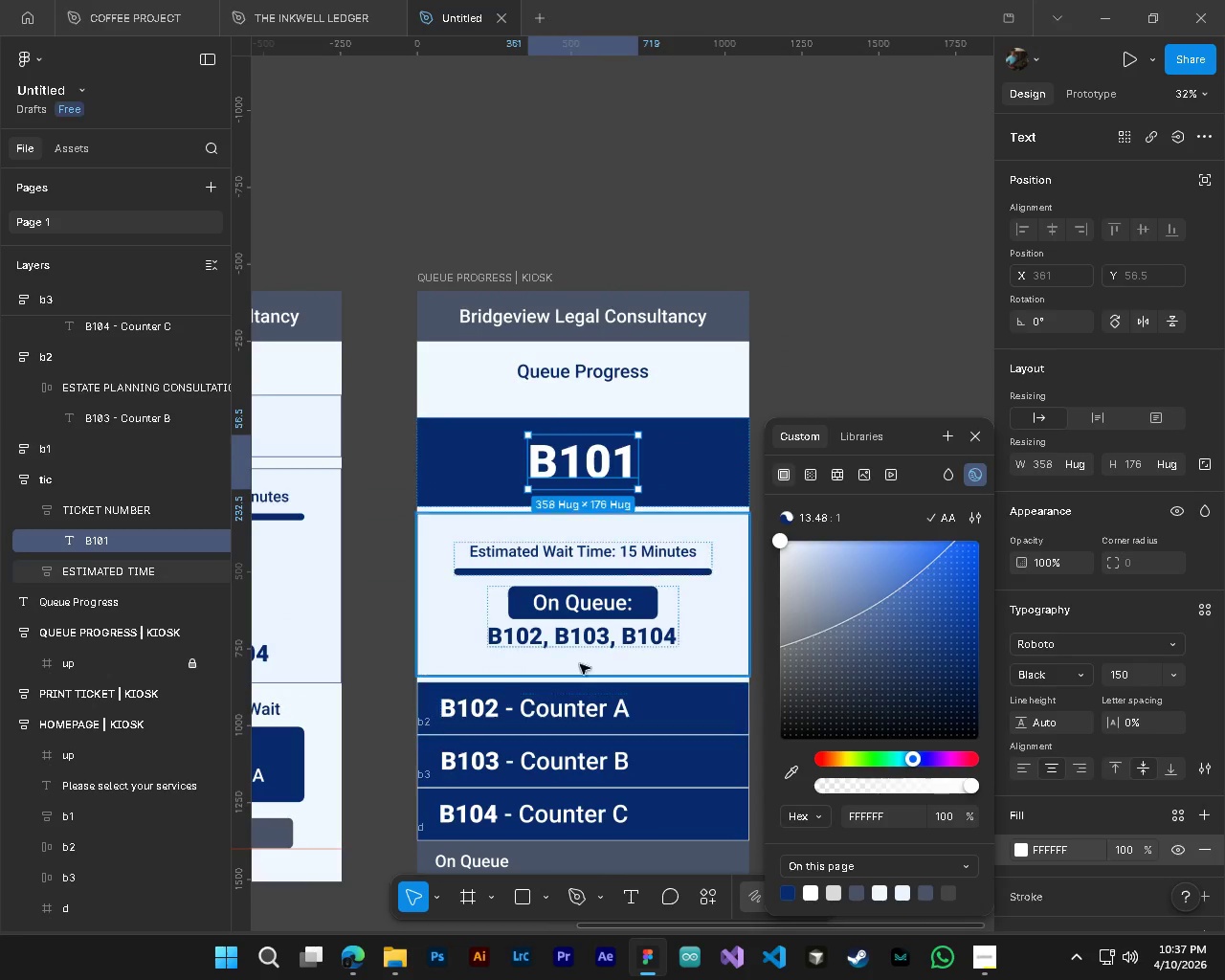 
scroll: coordinate [624, 706], scroll_direction: up, amount: 2.0
 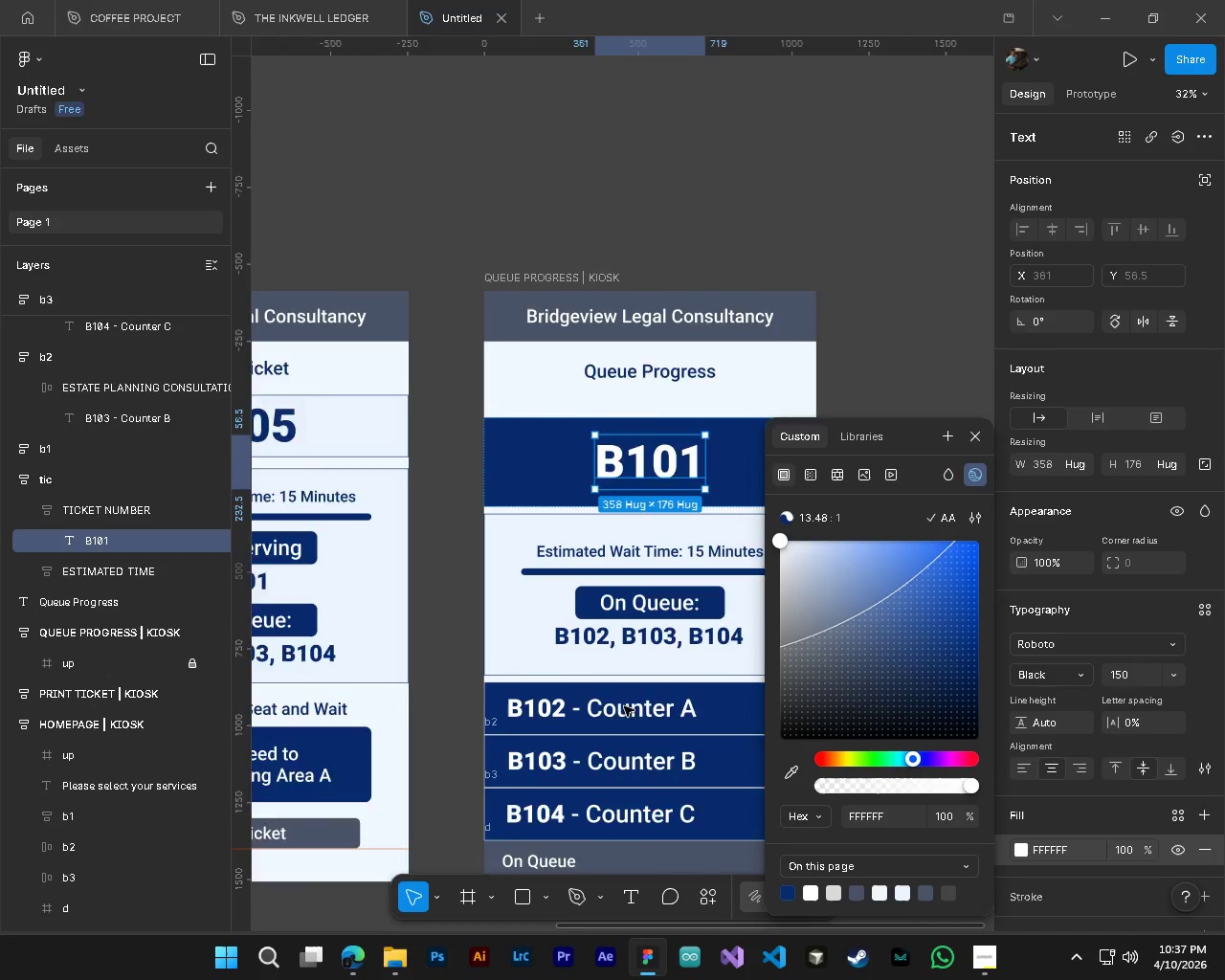 
scroll: coordinate [1046, 845], scroll_direction: down, amount: 5.0
 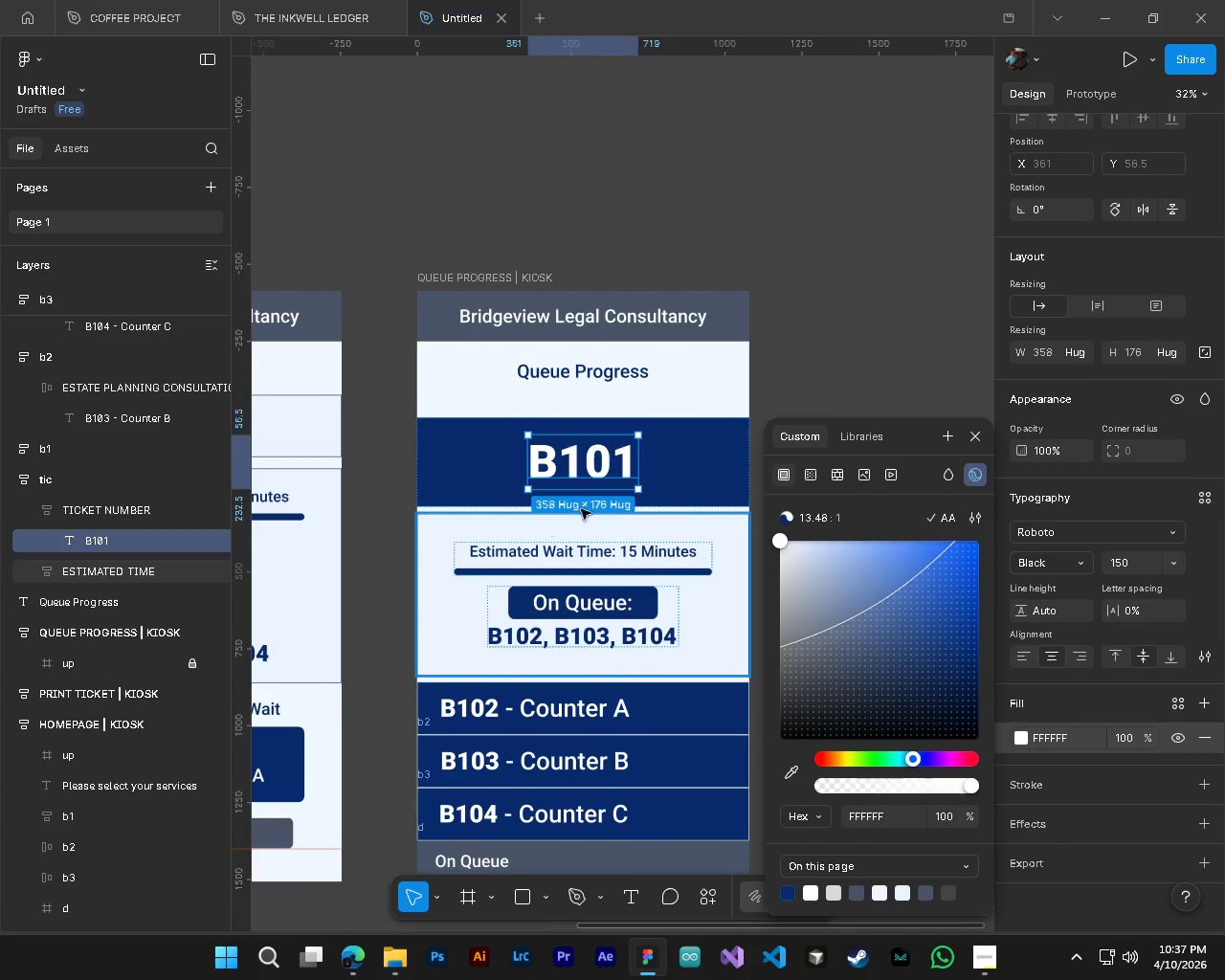 
left_click([707, 483])
 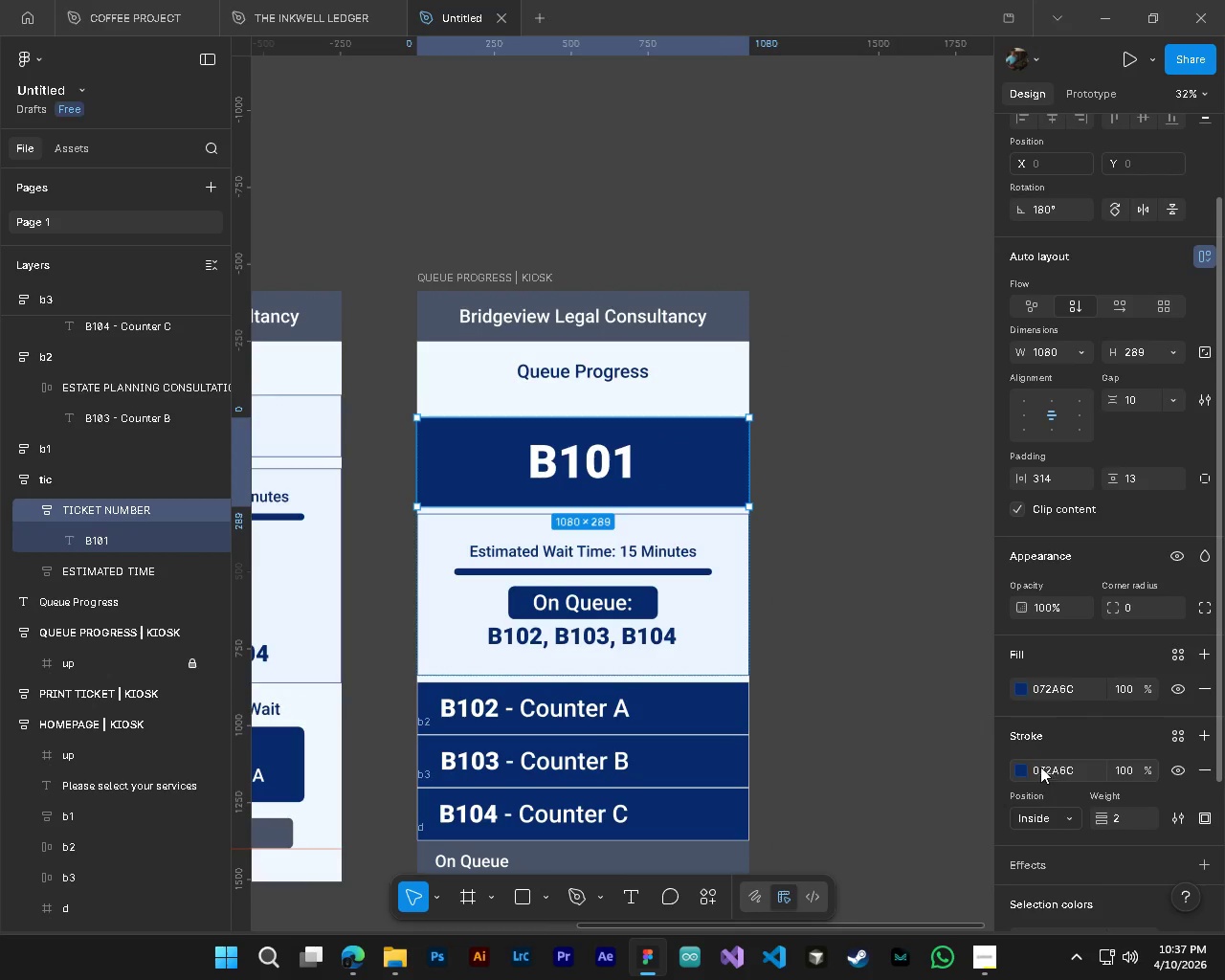 
left_click([1021, 767])
 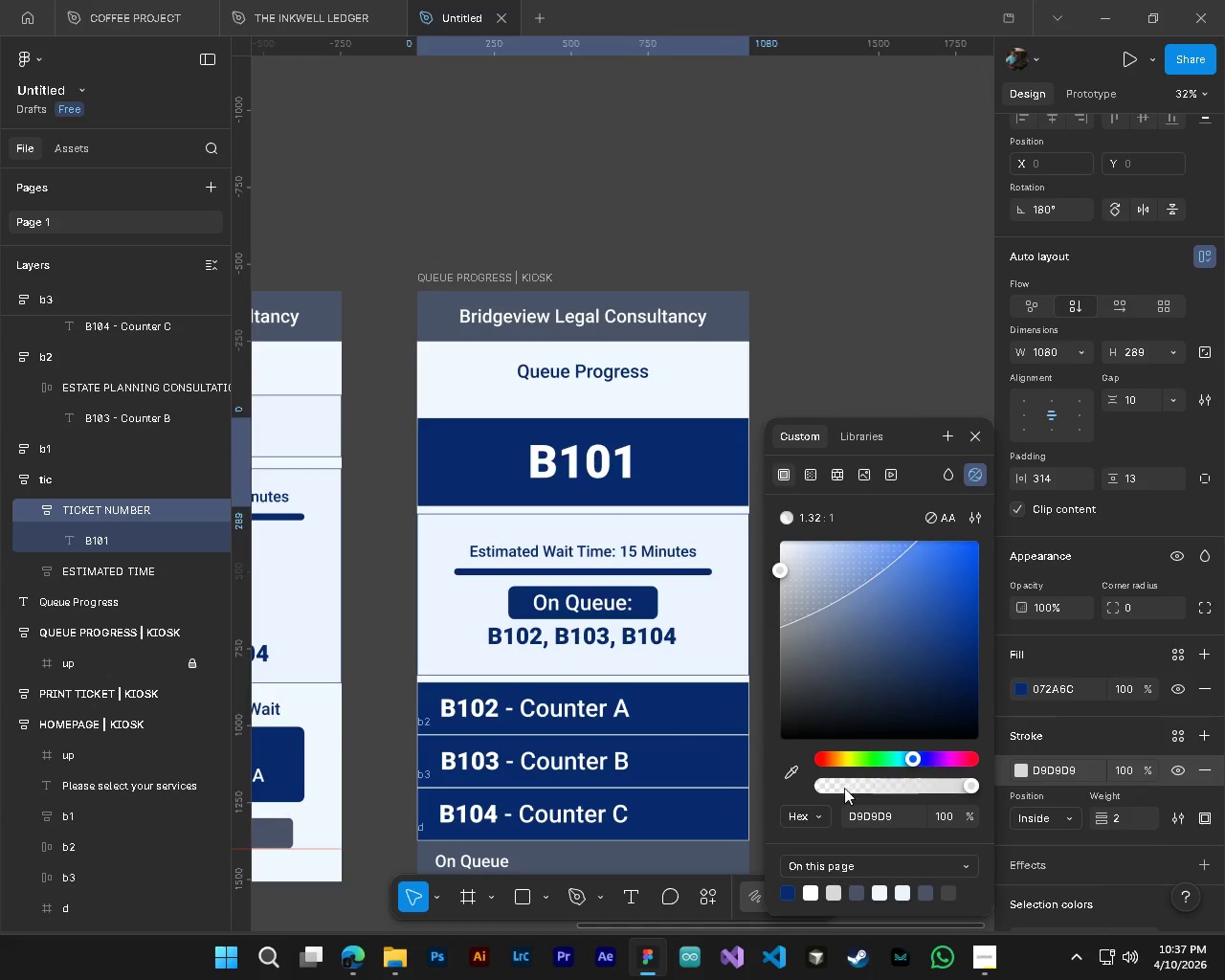 
key(Alt+AltLeft)
 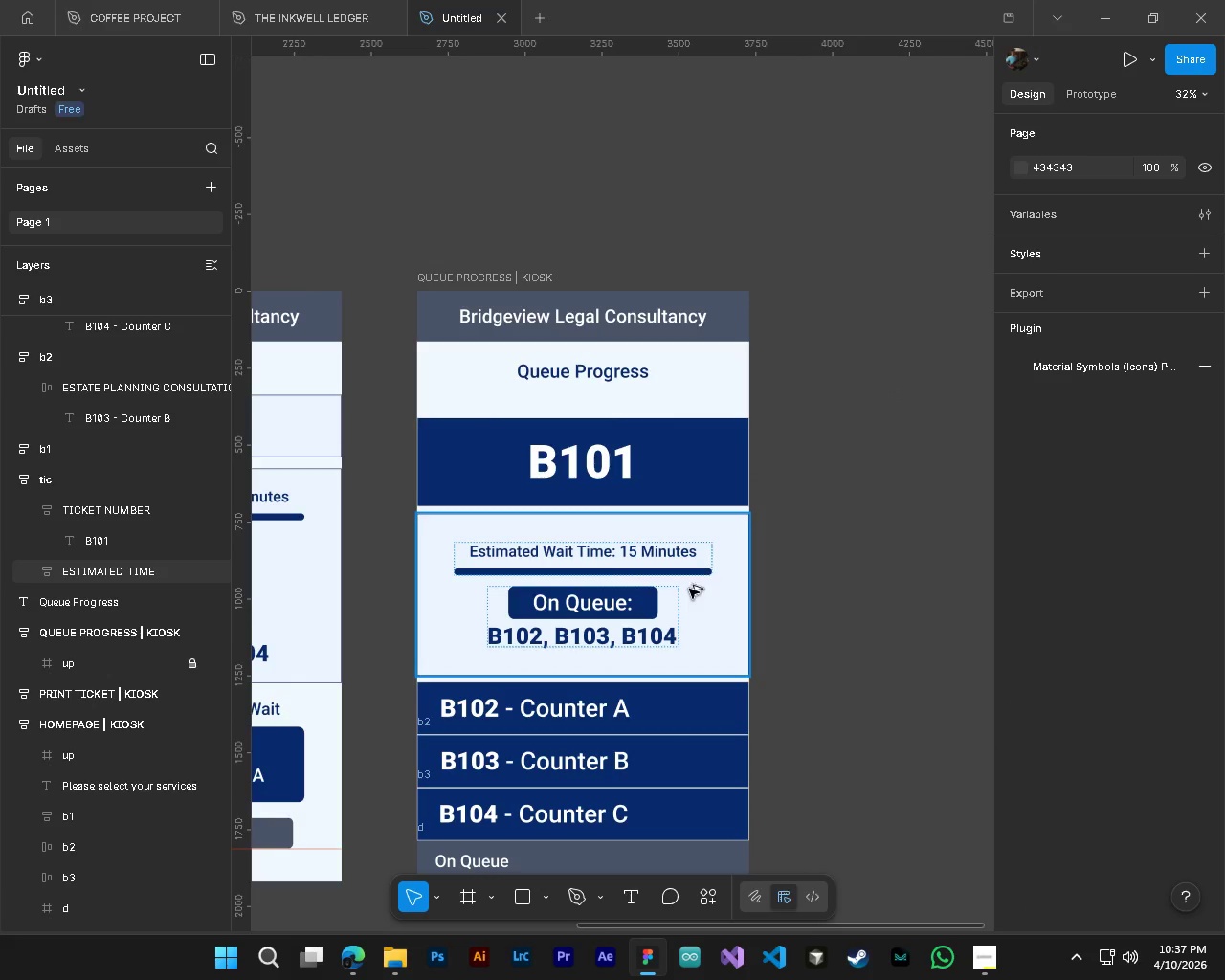 
hold_key(key=ControlLeft, duration=0.39)
hold_key(key=AltLeft, duration=0.41)
scroll: coordinate [377, 479], scroll_direction: up, amount: 5.0
 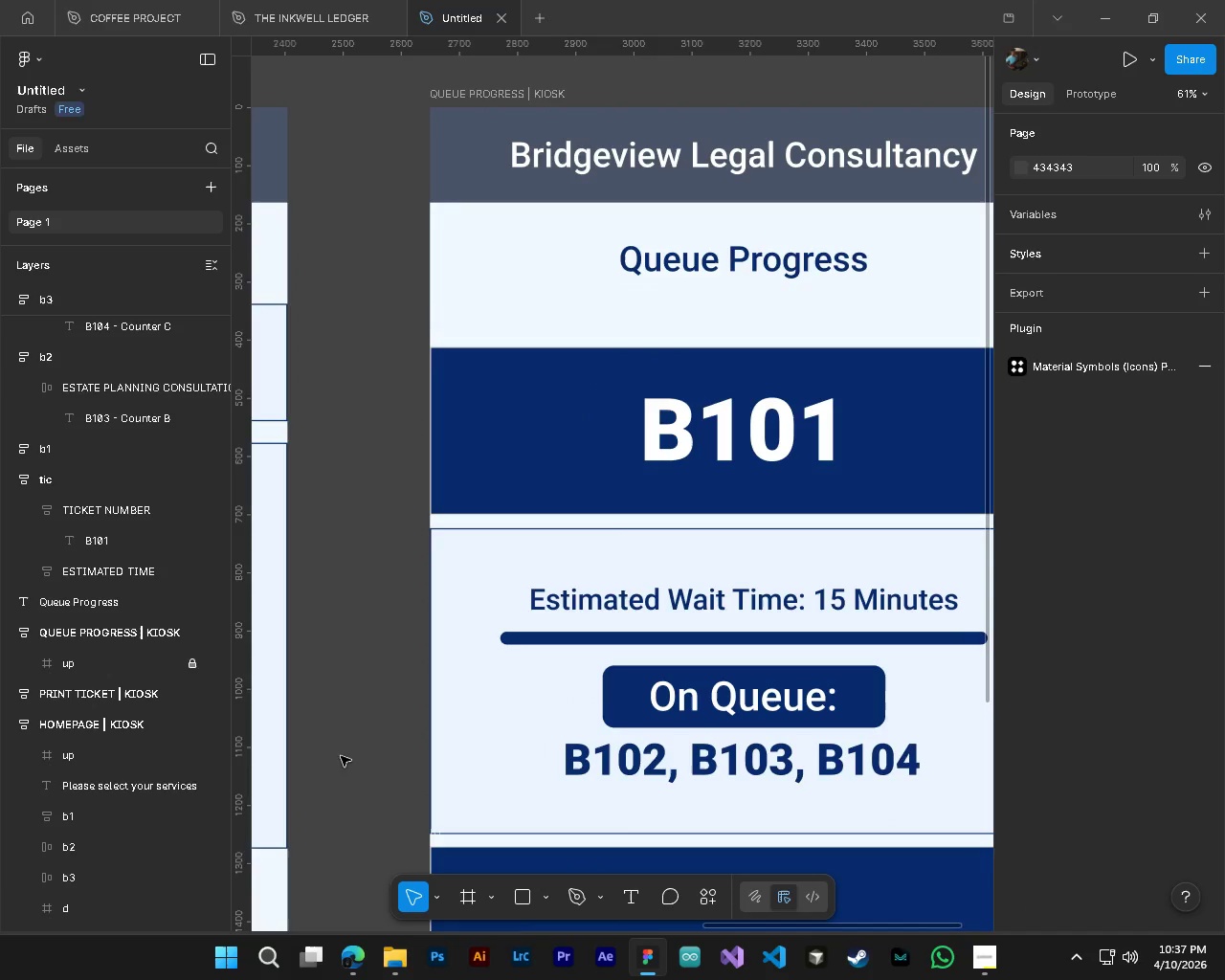 
hold_key(key=ControlLeft, duration=1.45)
hold_key(key=AltLeft, duration=1.38)
scroll: coordinate [335, 727], scroll_direction: down, amount: 4.0
 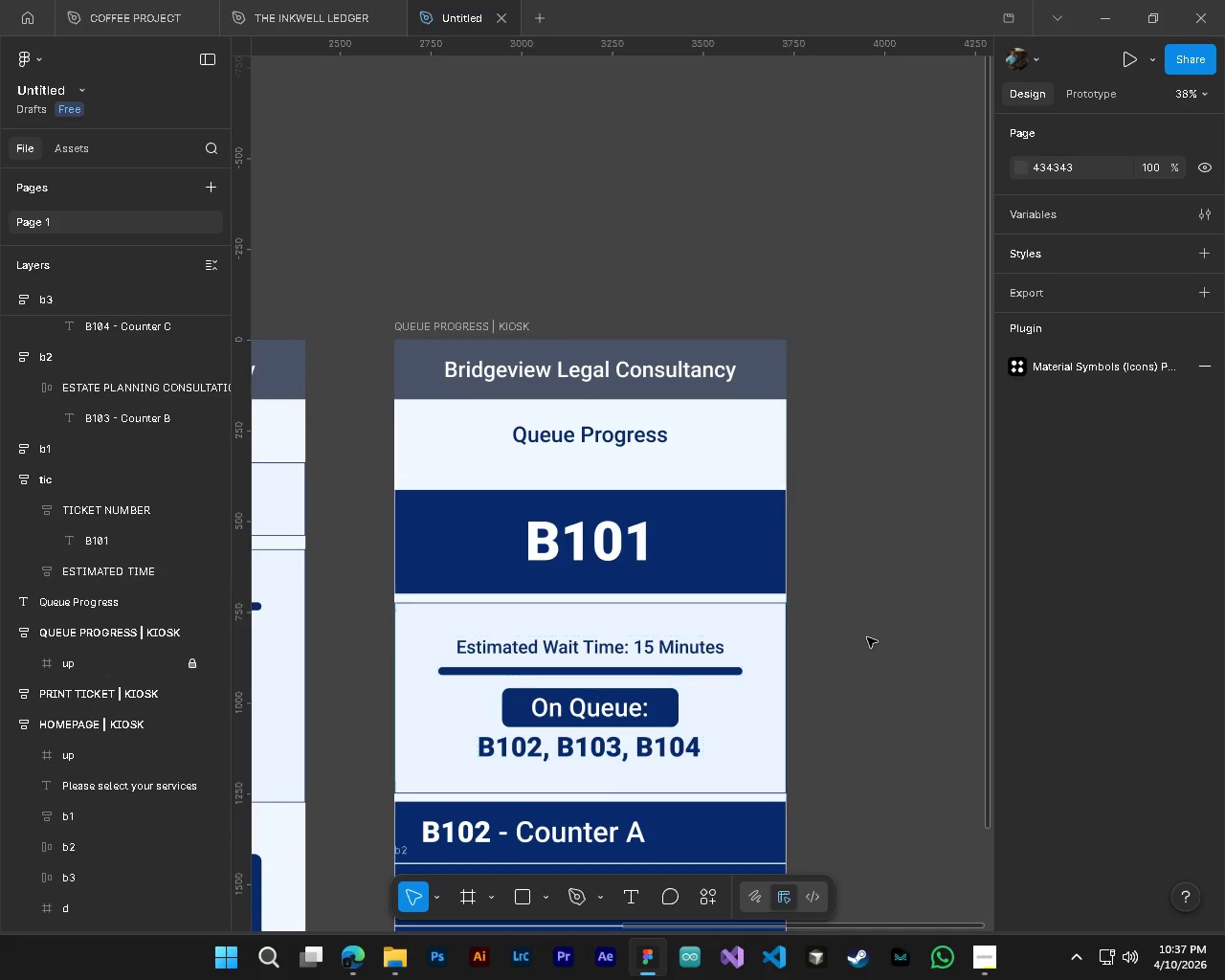 
hold_key(key=ShiftLeft, duration=1.03)
 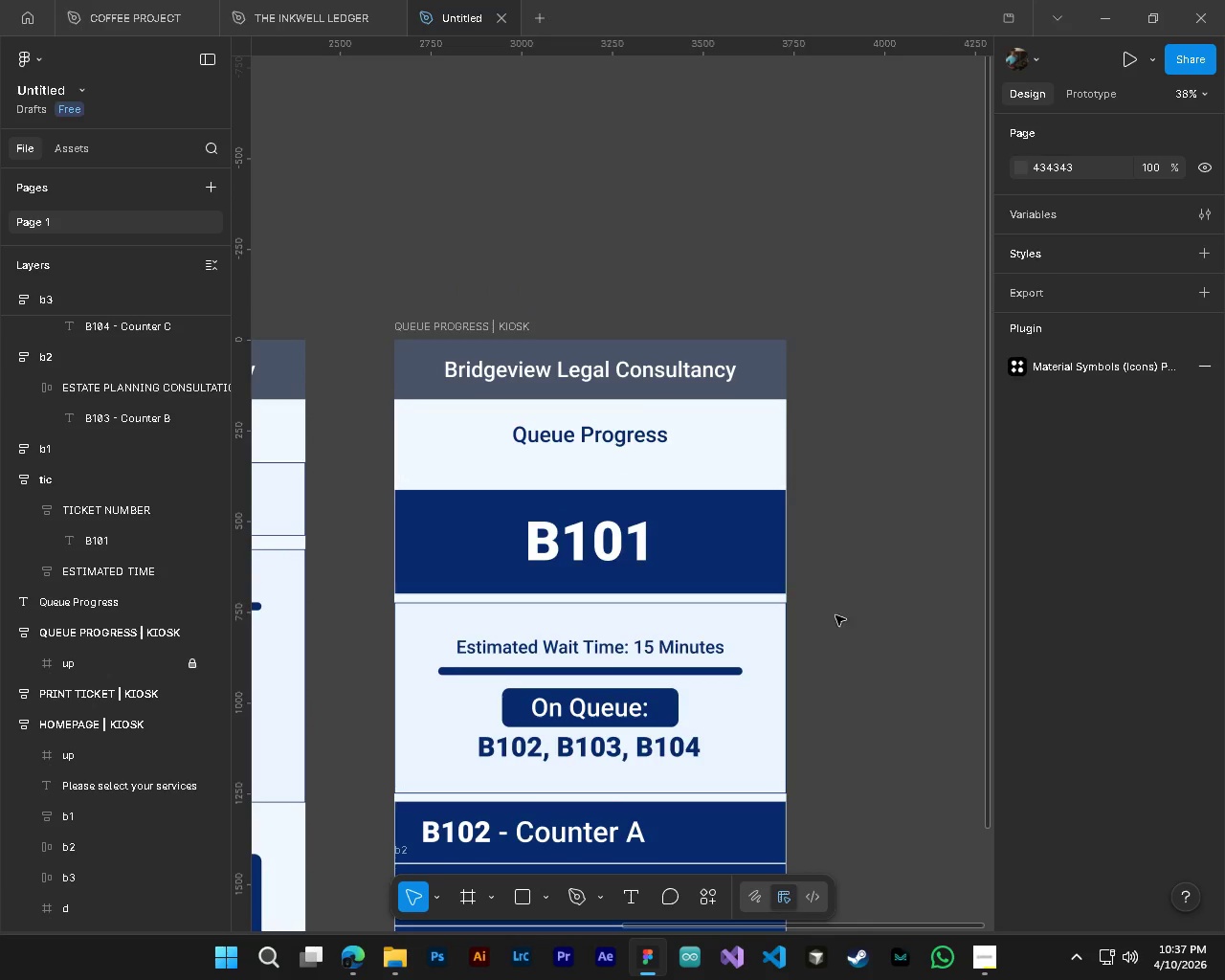 
hold_key(key=ControlLeft, duration=0.38)
 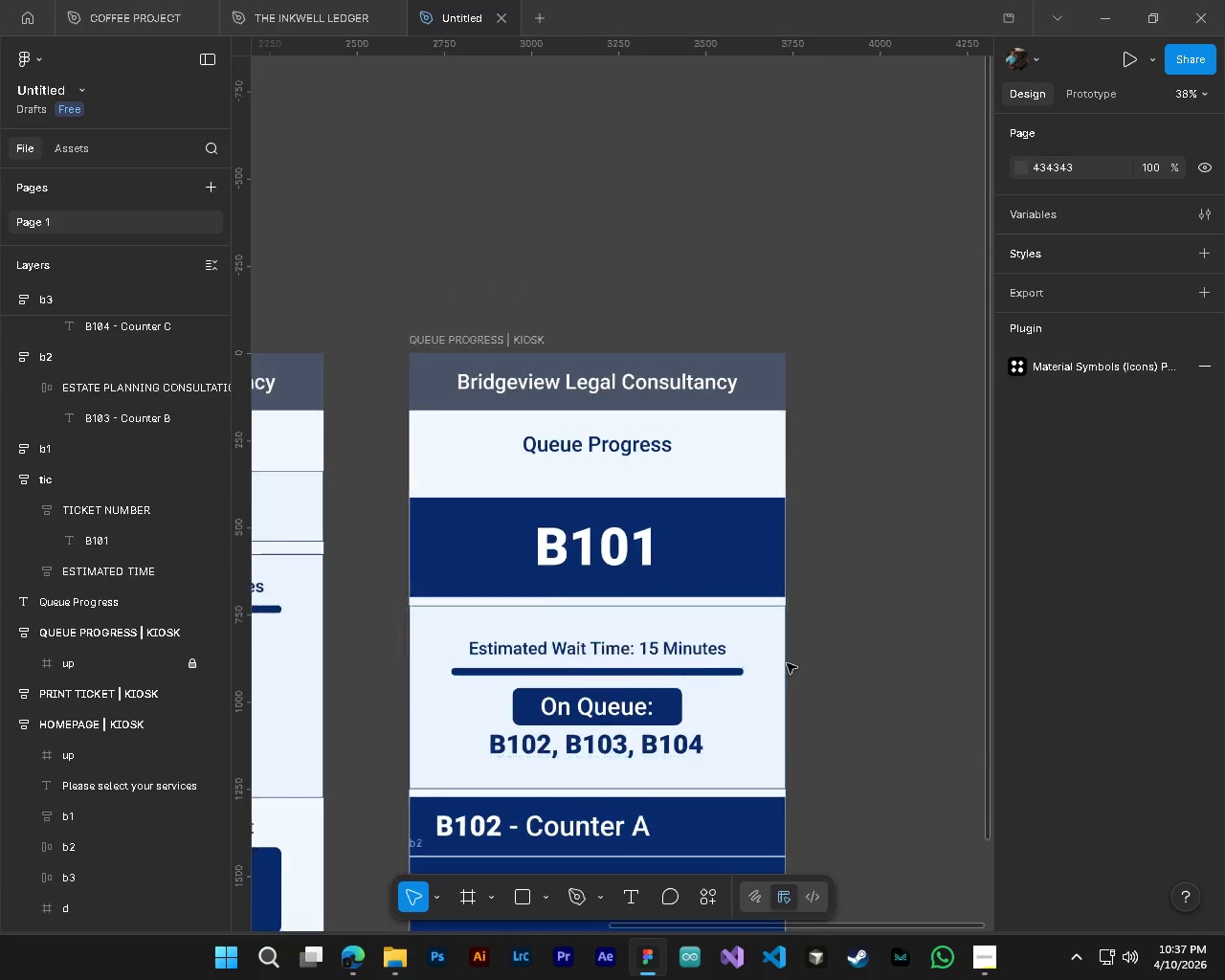 
key(Alt+Control+AltLeft)
 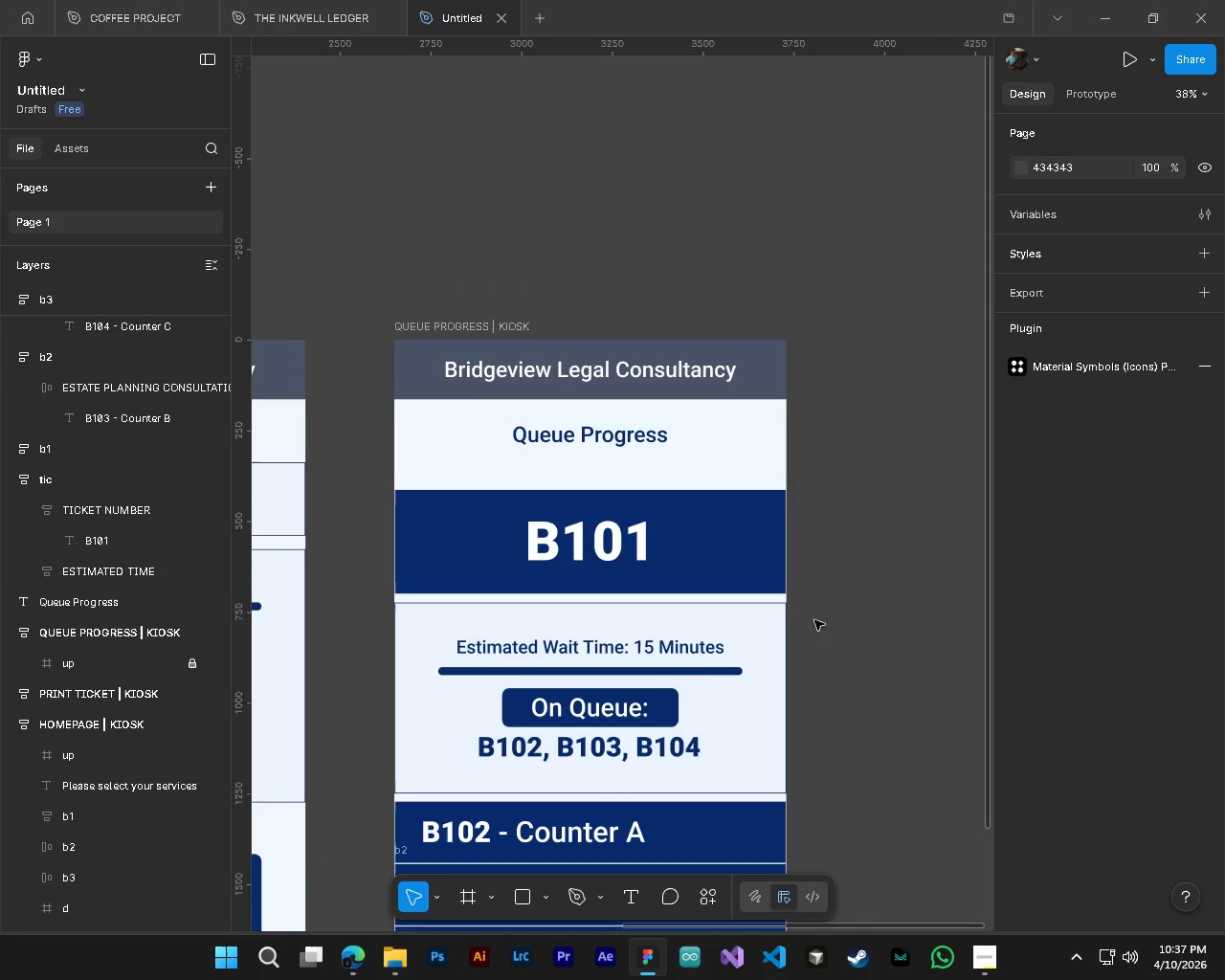 
hold_key(key=AltLeft, duration=0.31)
 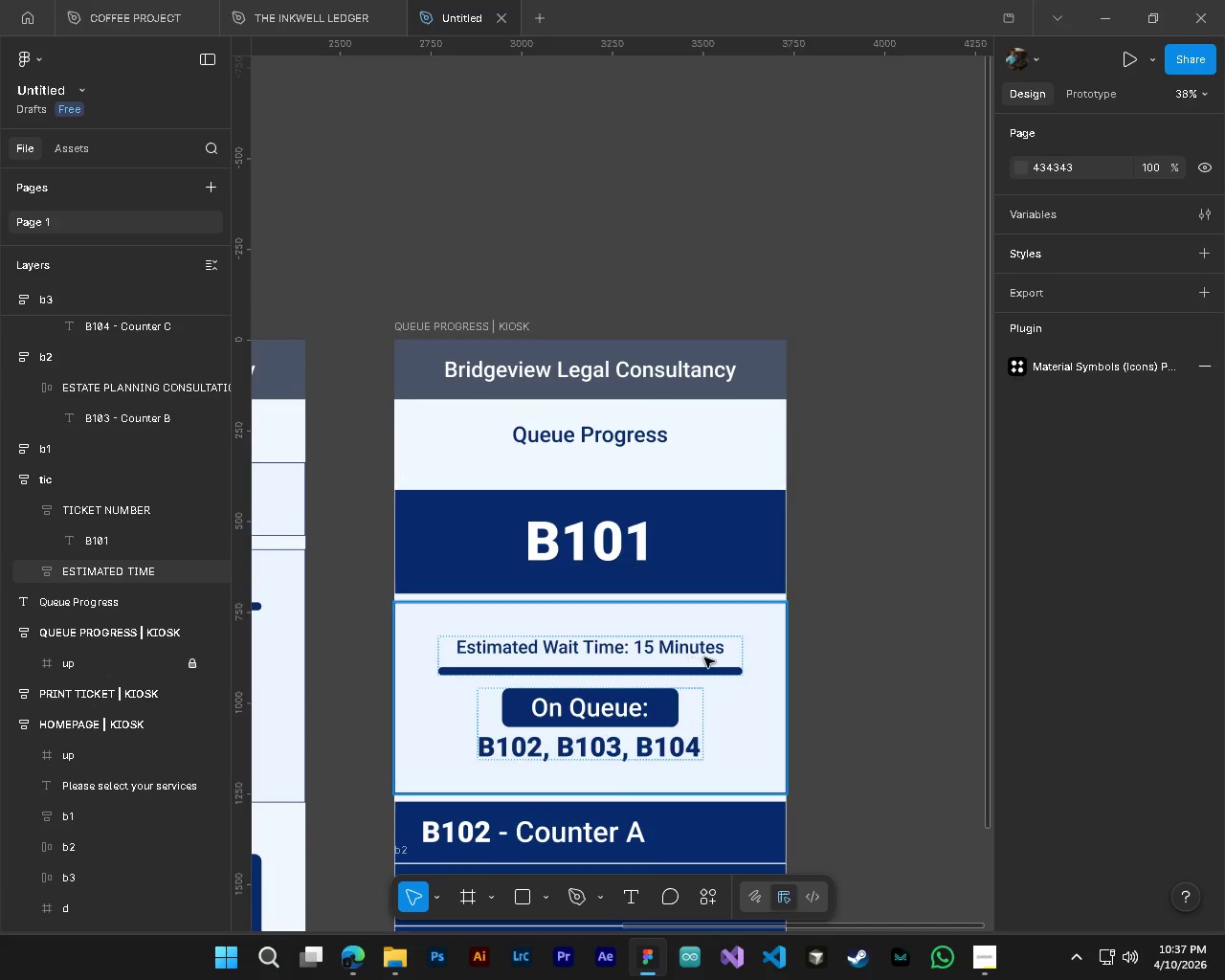 
key(CapsLock)
 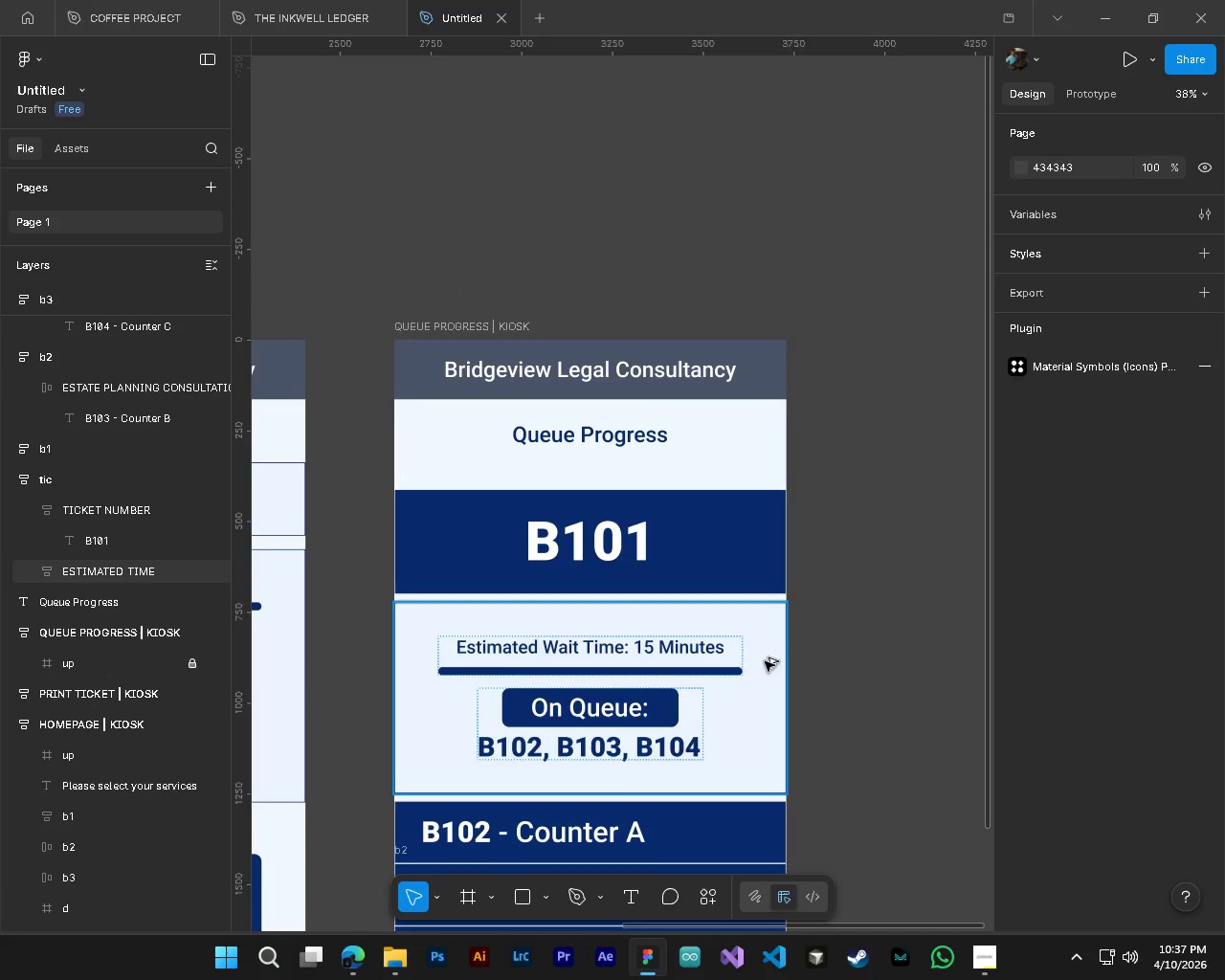 
hold_key(key=AltLeft, duration=0.34)
hold_key(key=ControlLeft, duration=0.36)
scroll: coordinate [788, 663], scroll_direction: down, amount: 4.0
 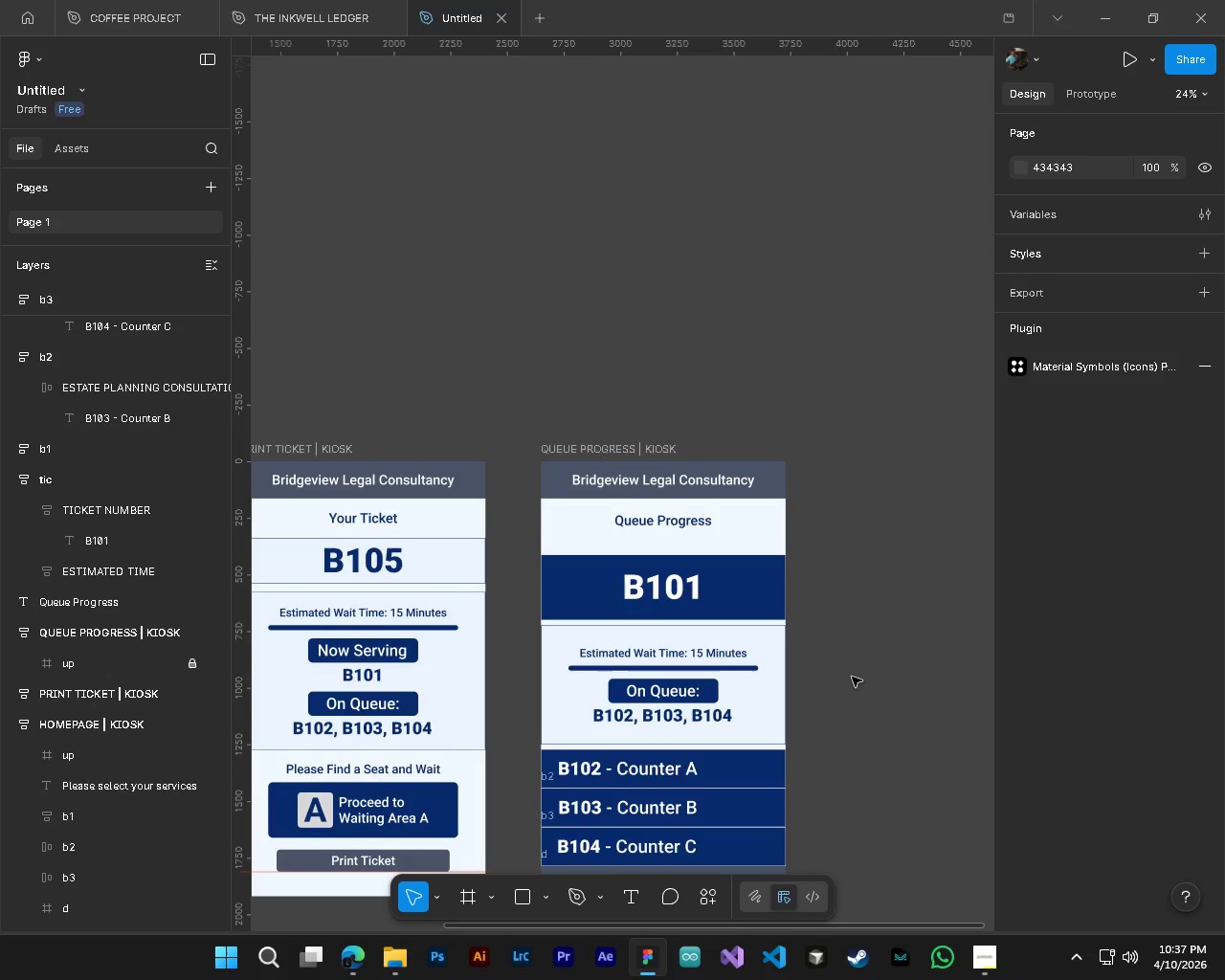 
hold_key(key=ControlLeft, duration=0.5)
 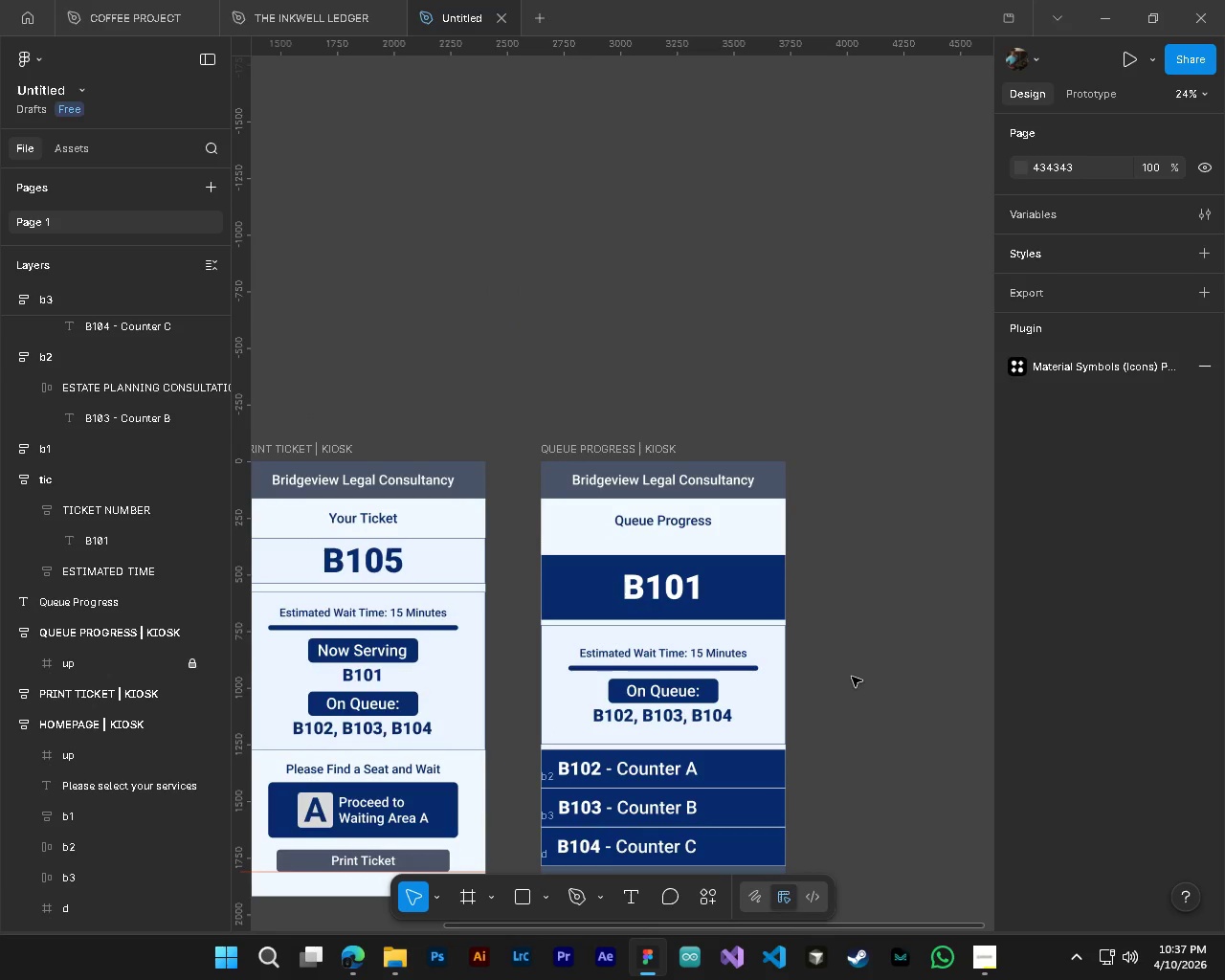 
hold_key(key=AltLeft, duration=0.39)
 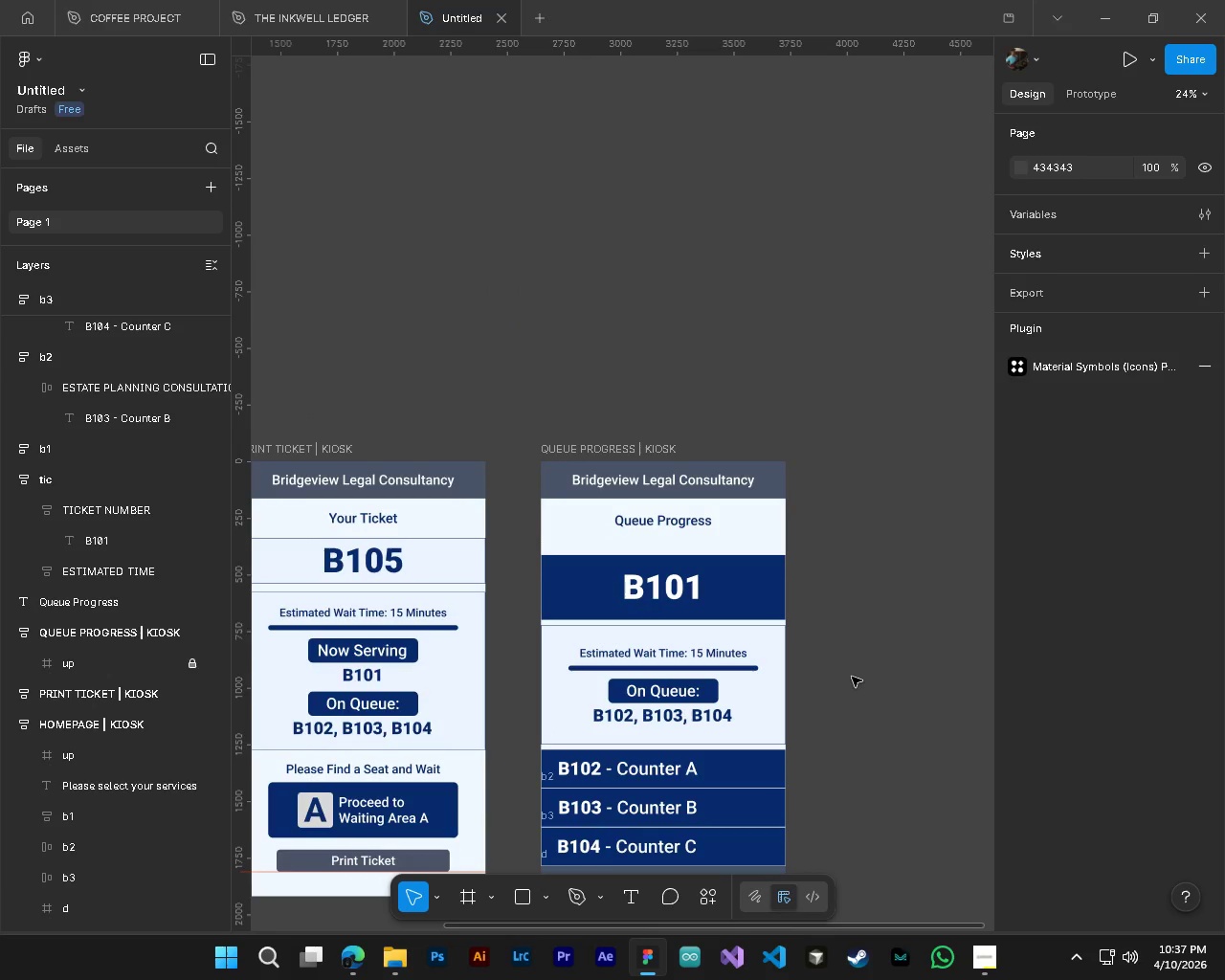 
scroll: coordinate [852, 677], scroll_direction: down, amount: 5.0
 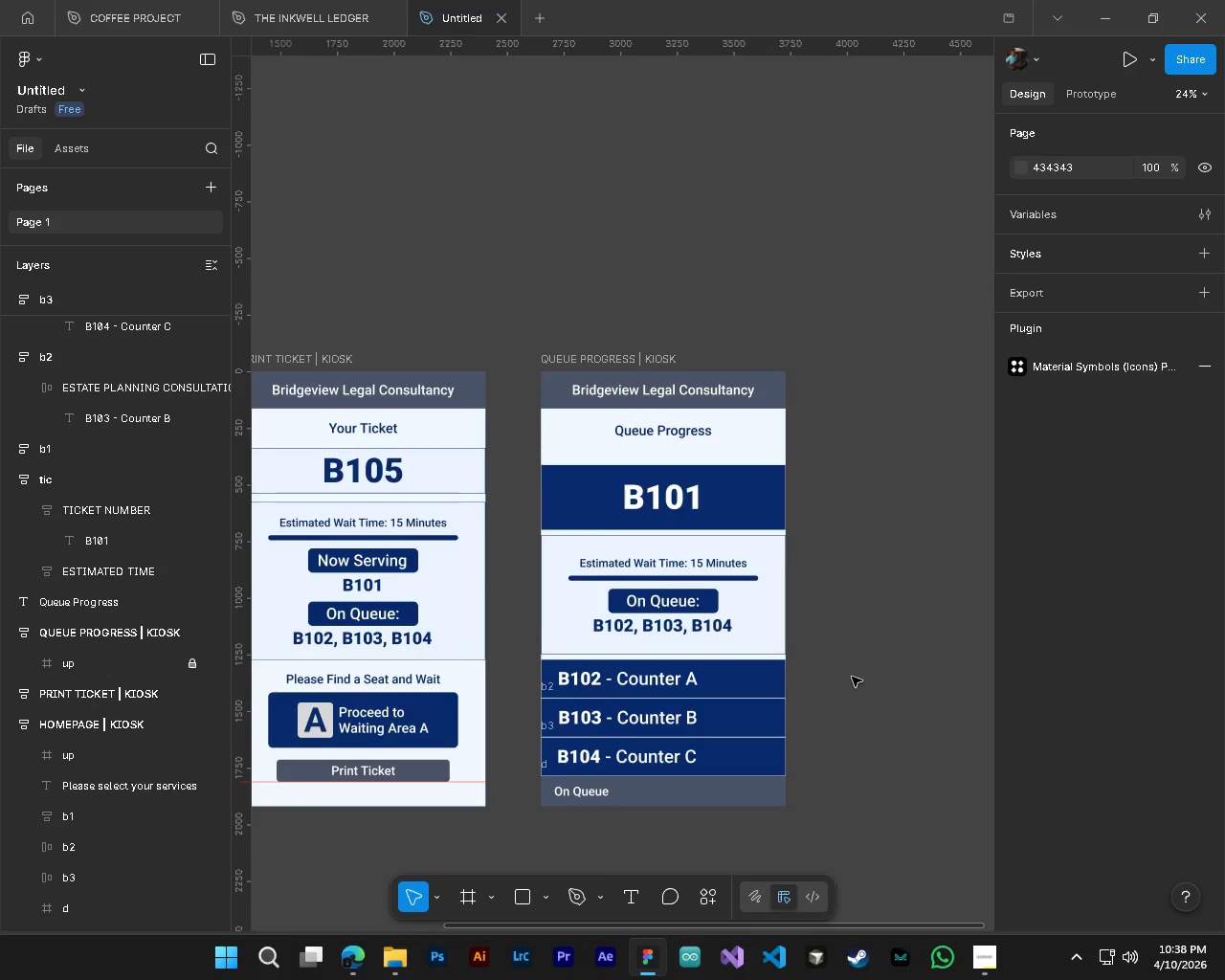 
wait(6.03)
 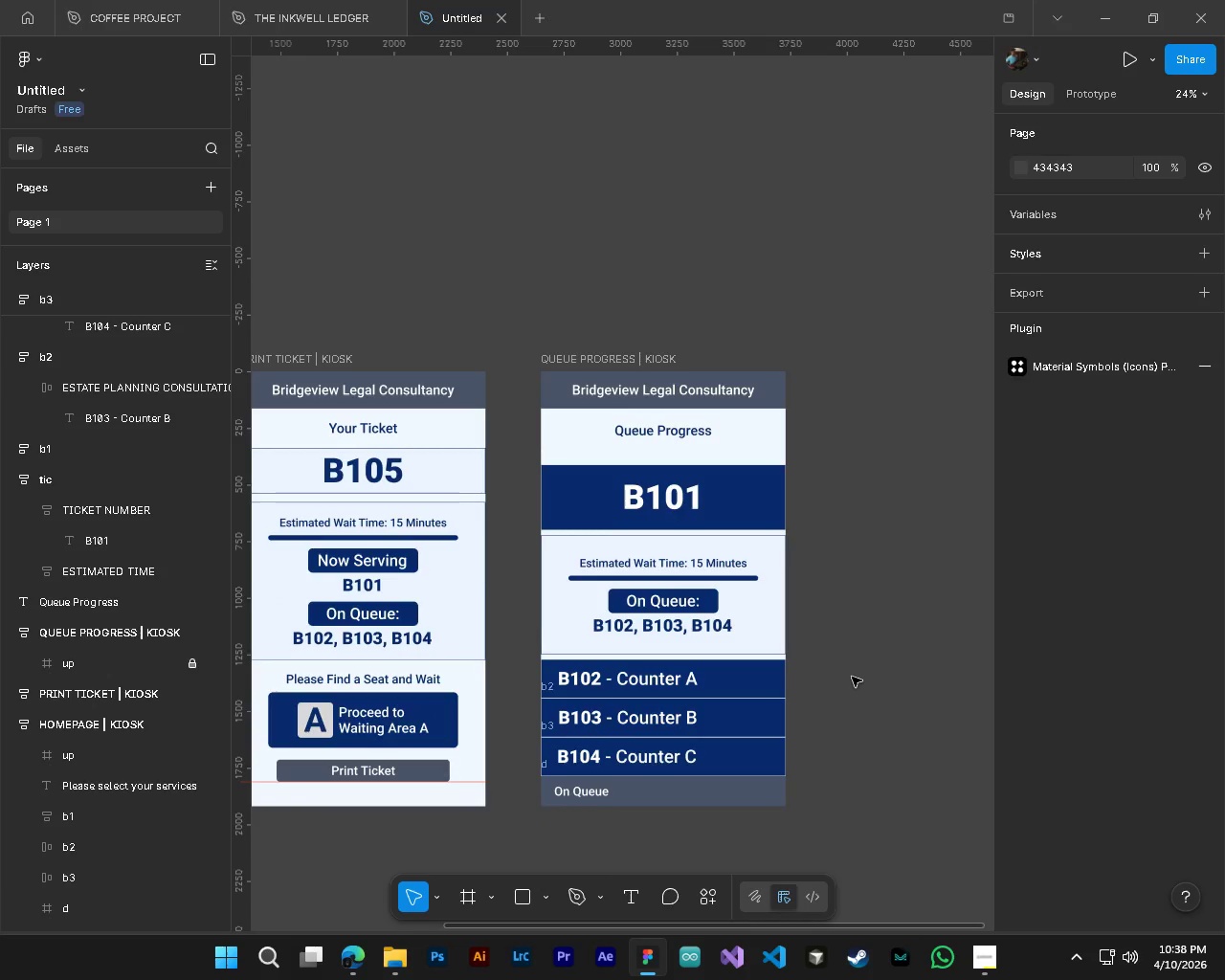 
hold_key(key=AltLeft, duration=0.7)
hold_key(key=ControlLeft, duration=0.72)
scroll: coordinate [538, 760], scroll_direction: up, amount: 10.0
 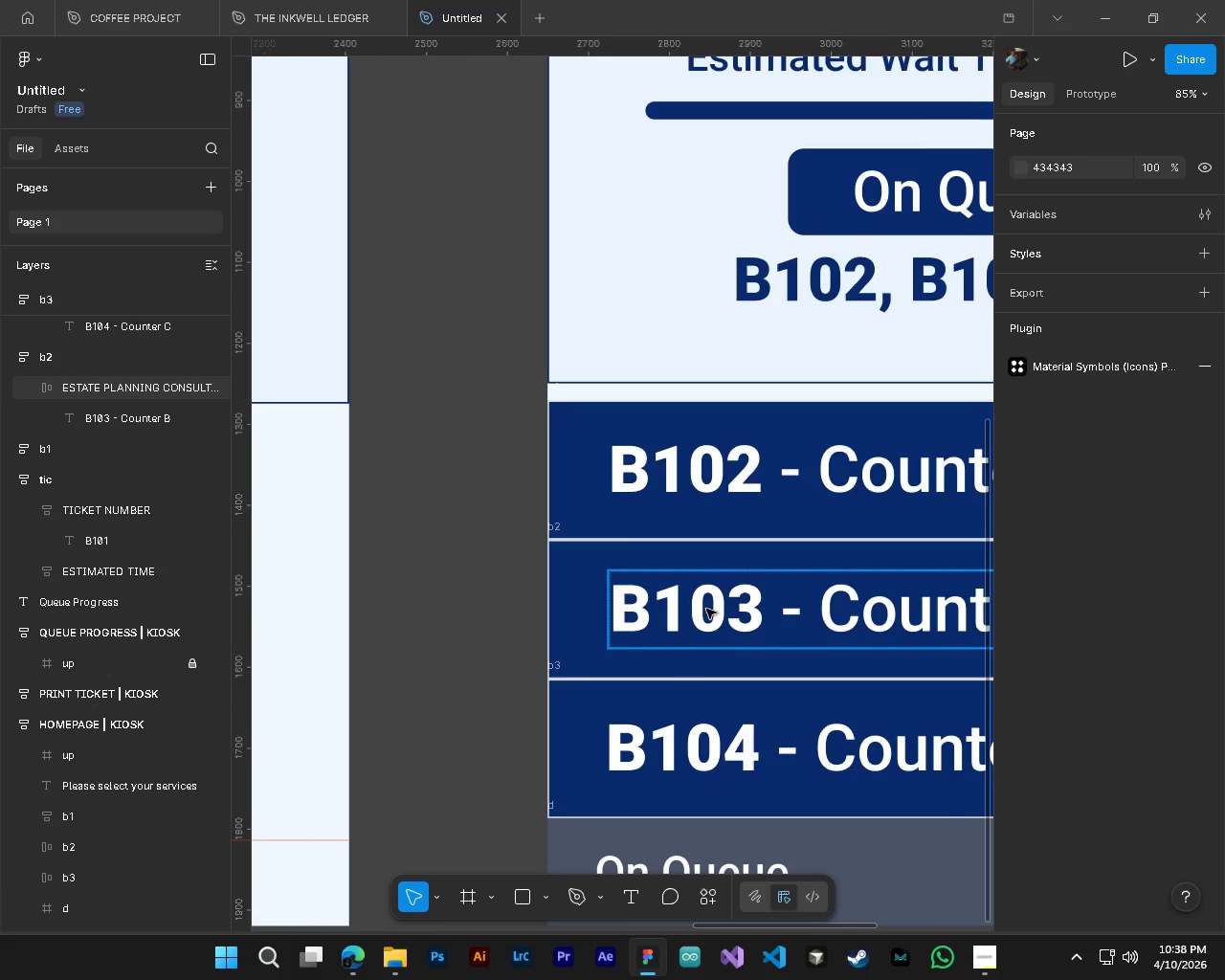 
left_click([683, 615])
 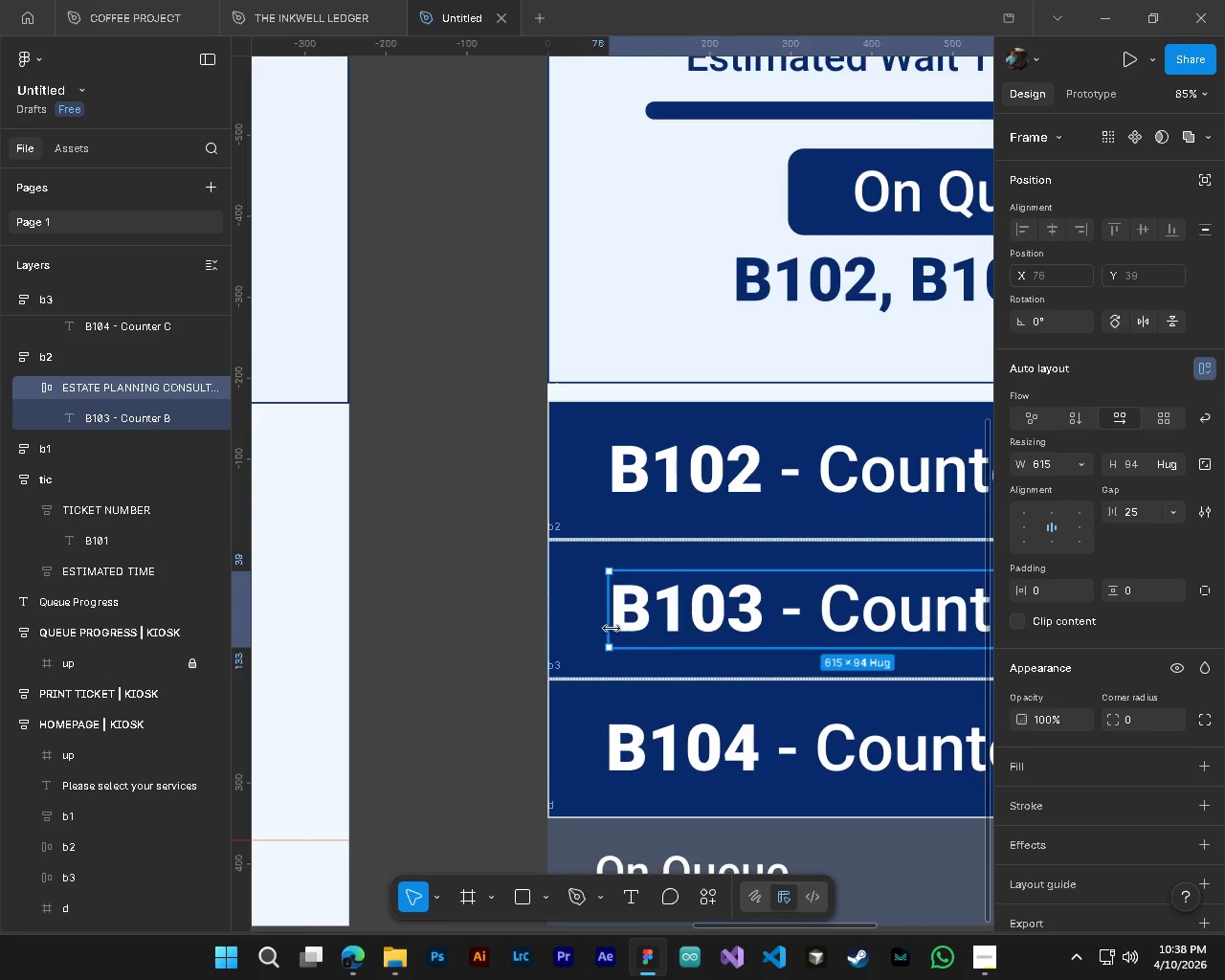 
hold_key(key=AltLeft, duration=1.12)
hold_key(key=ControlLeft, duration=1.14)
scroll: coordinate [612, 610], scroll_direction: up, amount: 13.0
 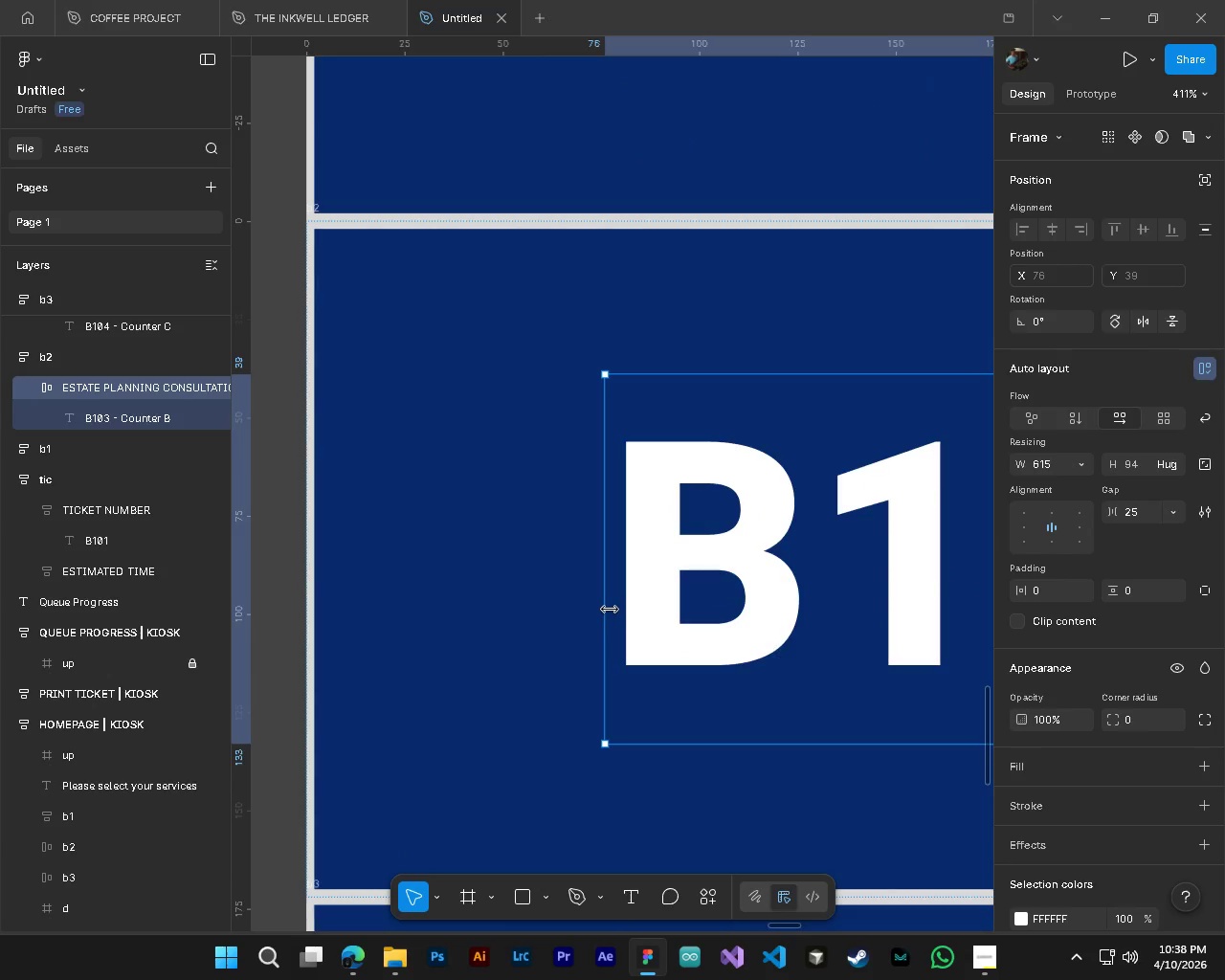 
left_click_drag(start_coordinate=[610, 609], to_coordinate=[635, 611])
 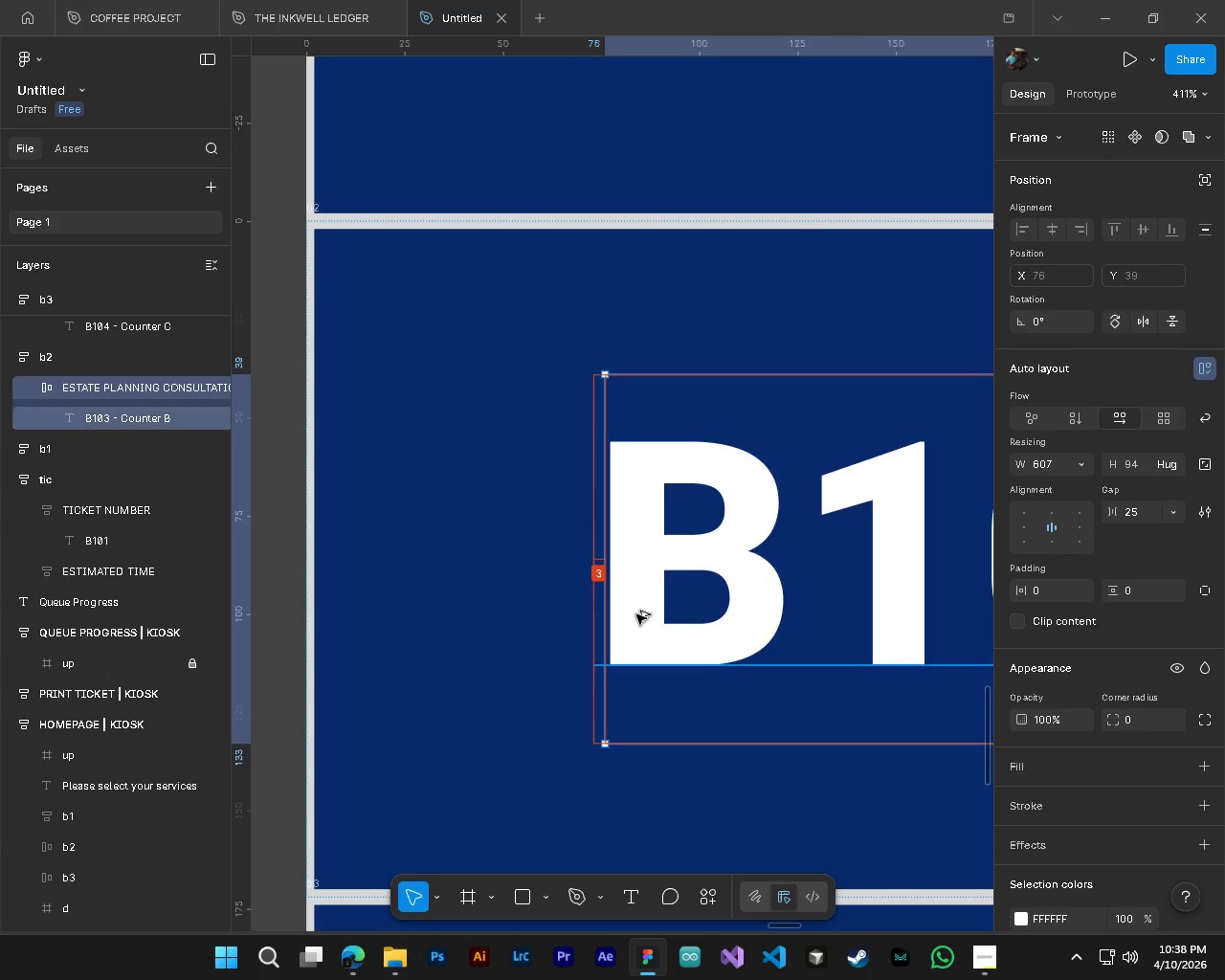 
hold_key(key=AltLeft, duration=0.8)
hold_key(key=ControlLeft, duration=0.77)
scroll: coordinate [636, 614], scroll_direction: down, amount: 13.0
 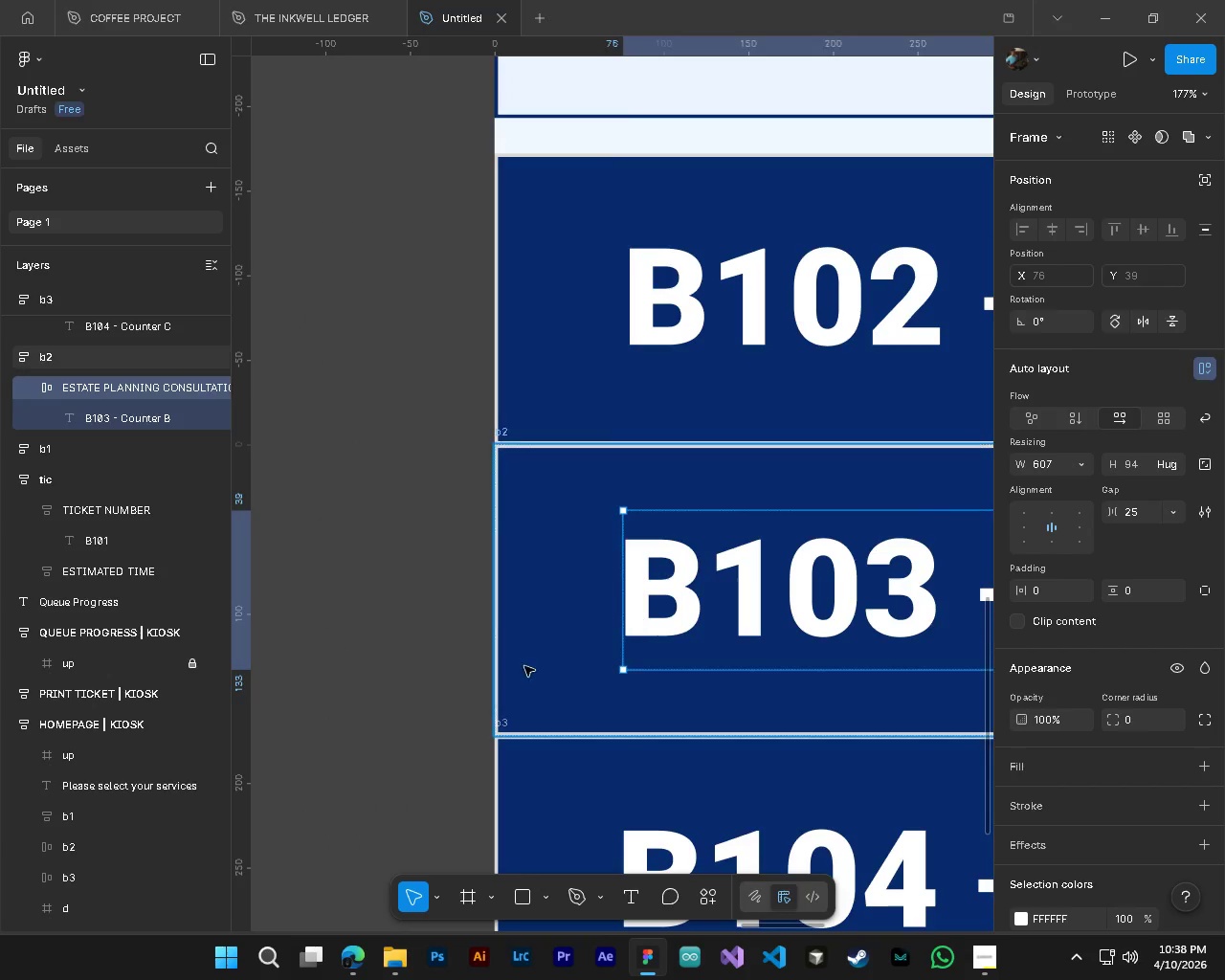 
key(Control+ControlLeft)
 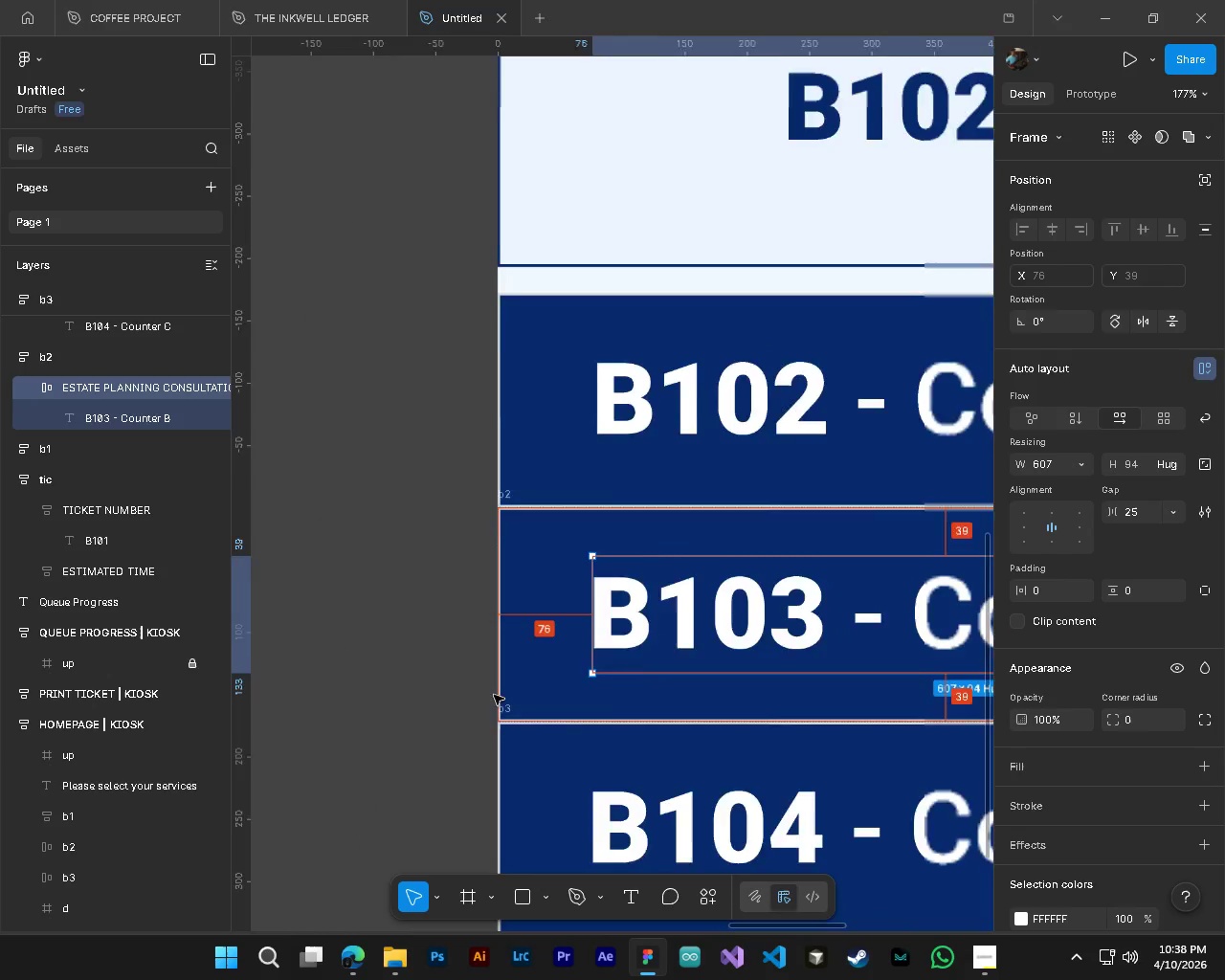 
key(Alt+Control+AltLeft)
 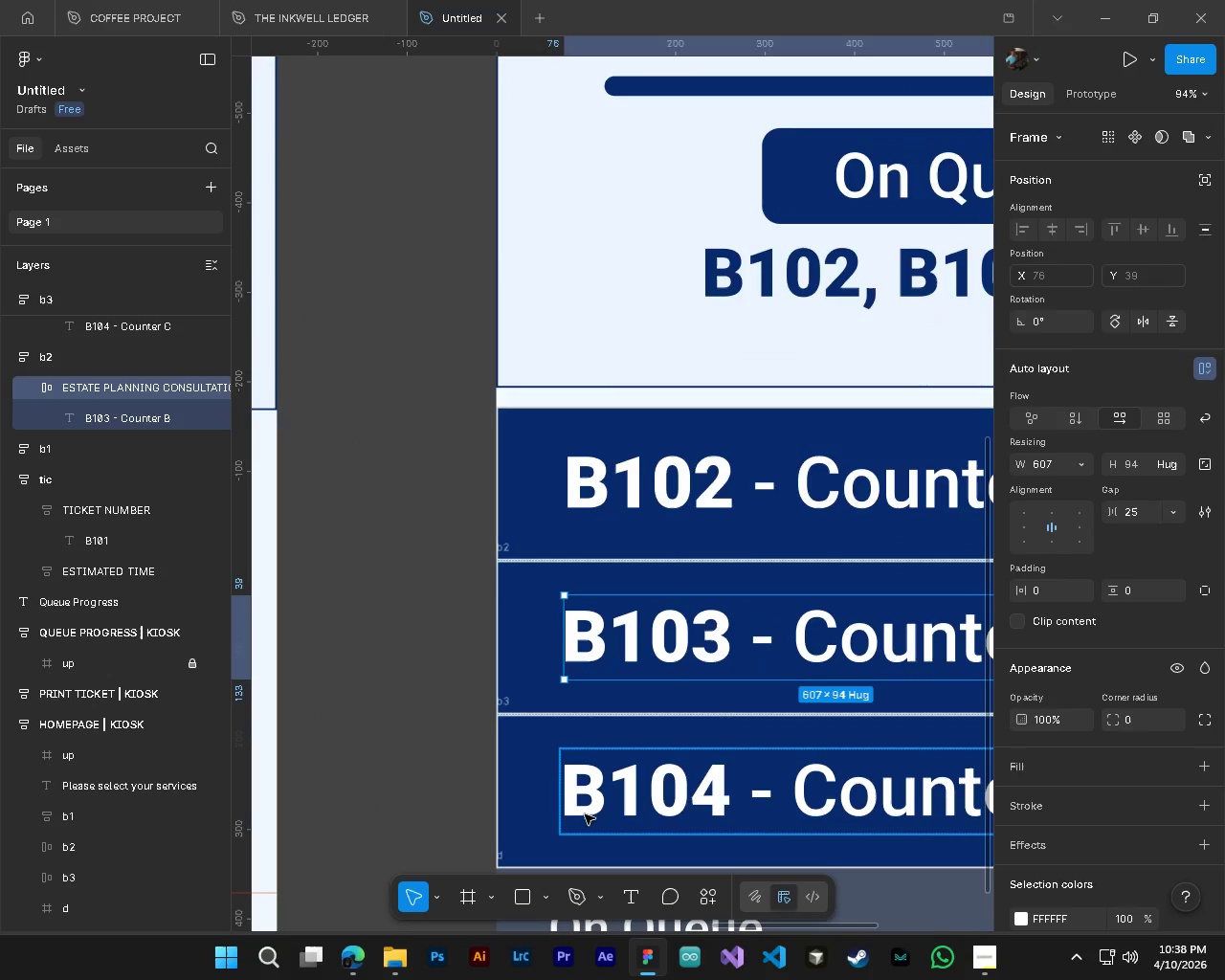 
scroll: coordinate [492, 696], scroll_direction: down, amount: 5.0
 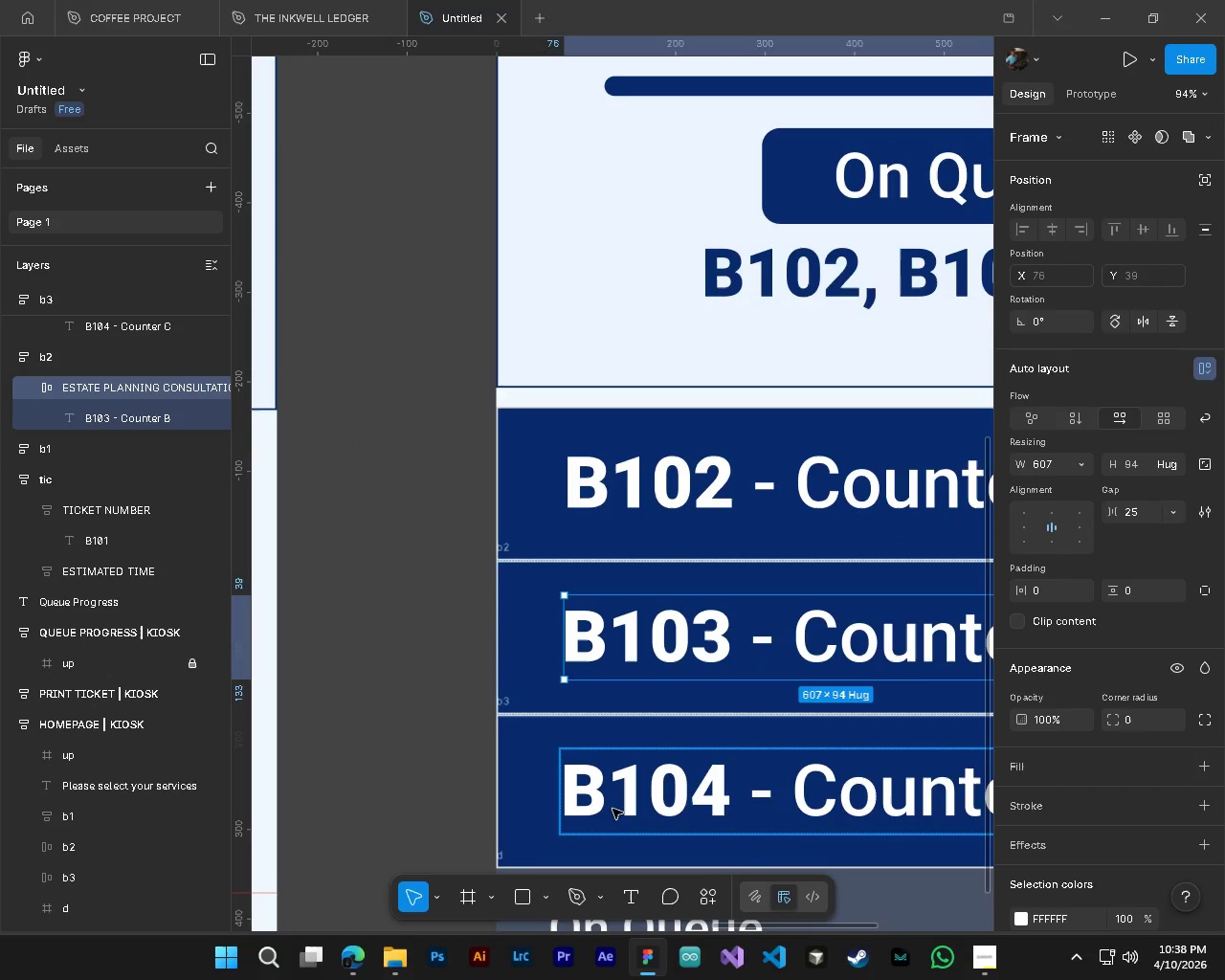 
left_click([612, 809])
 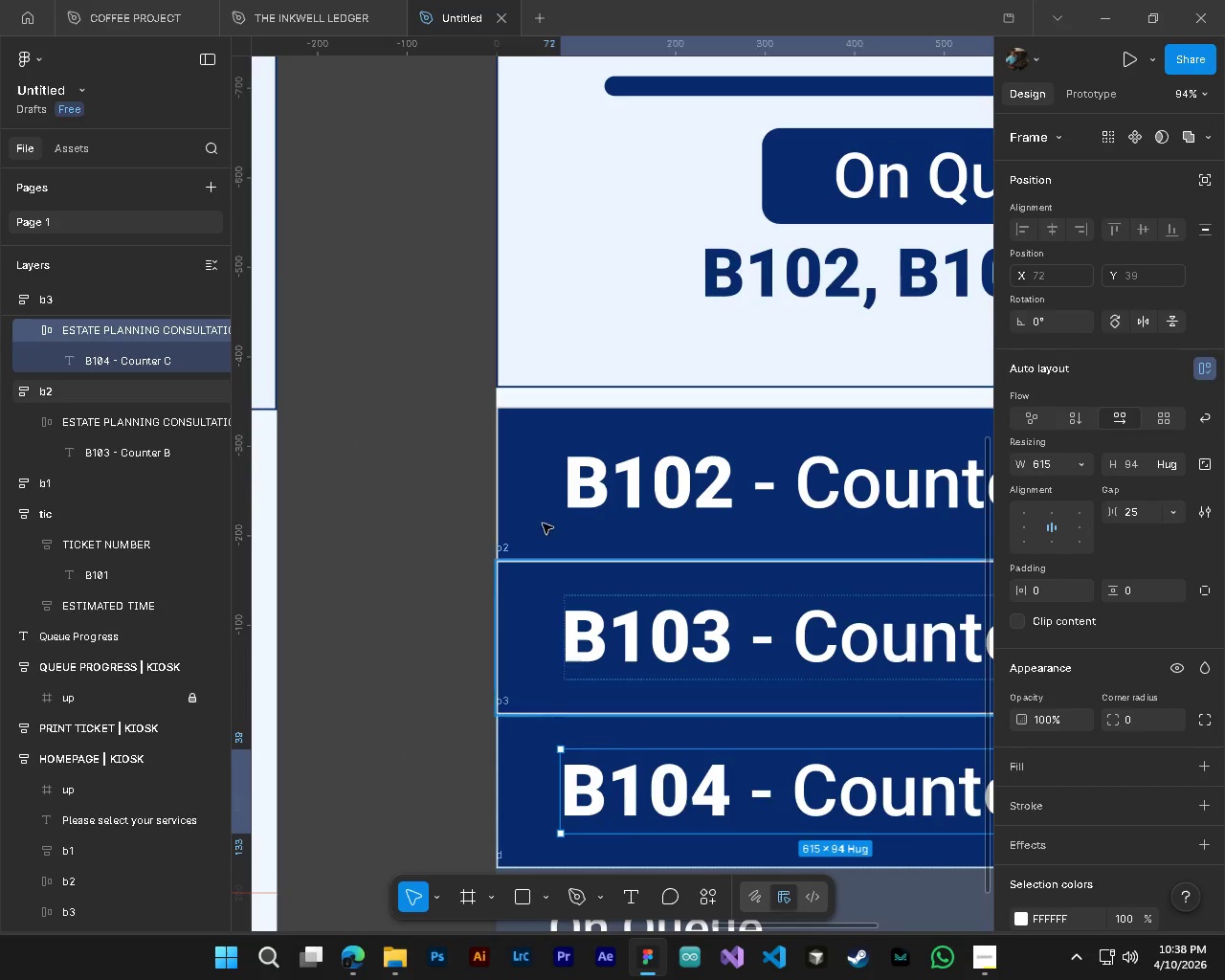 
left_click([583, 488])
 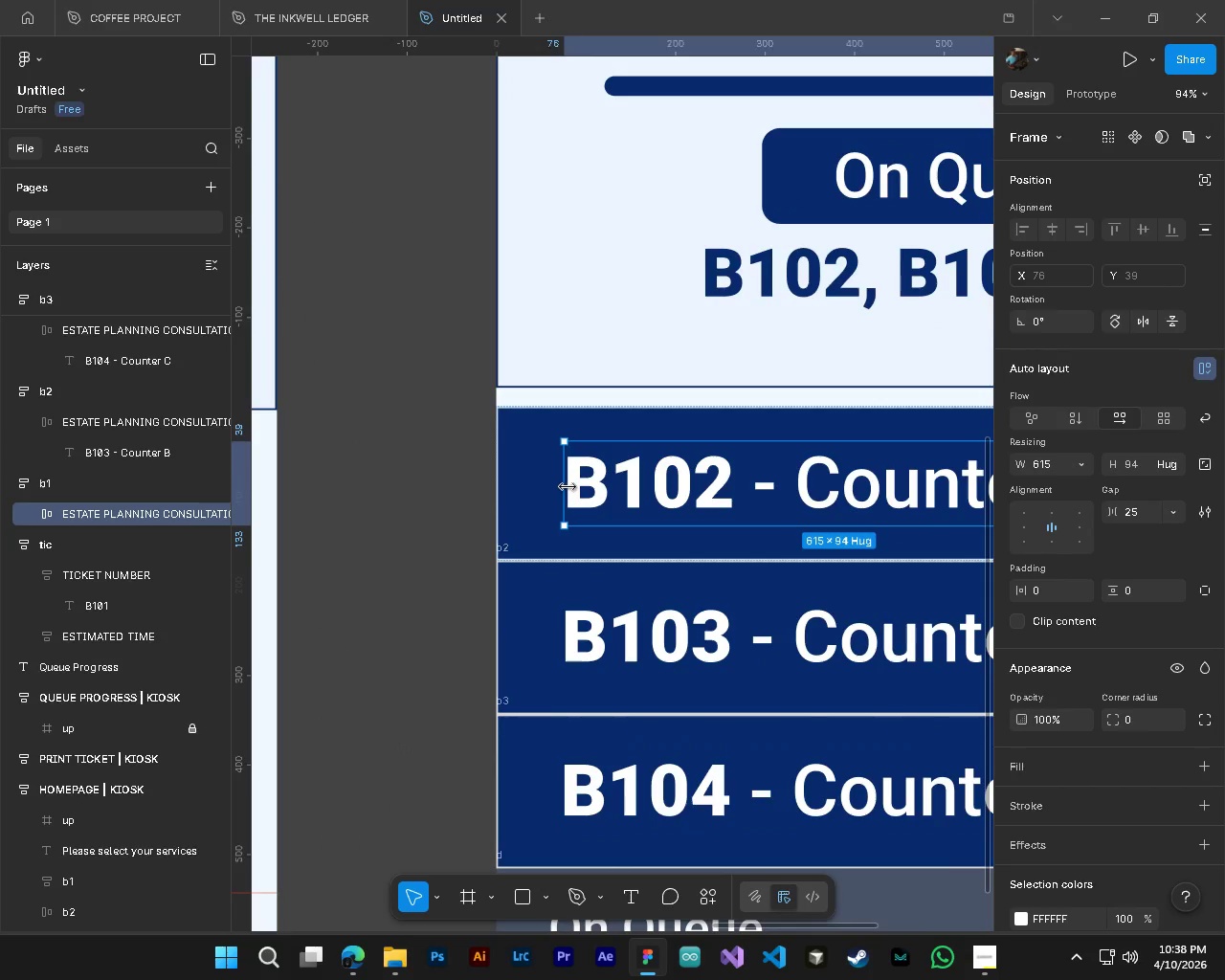 
left_click_drag(start_coordinate=[568, 486], to_coordinate=[574, 486])
 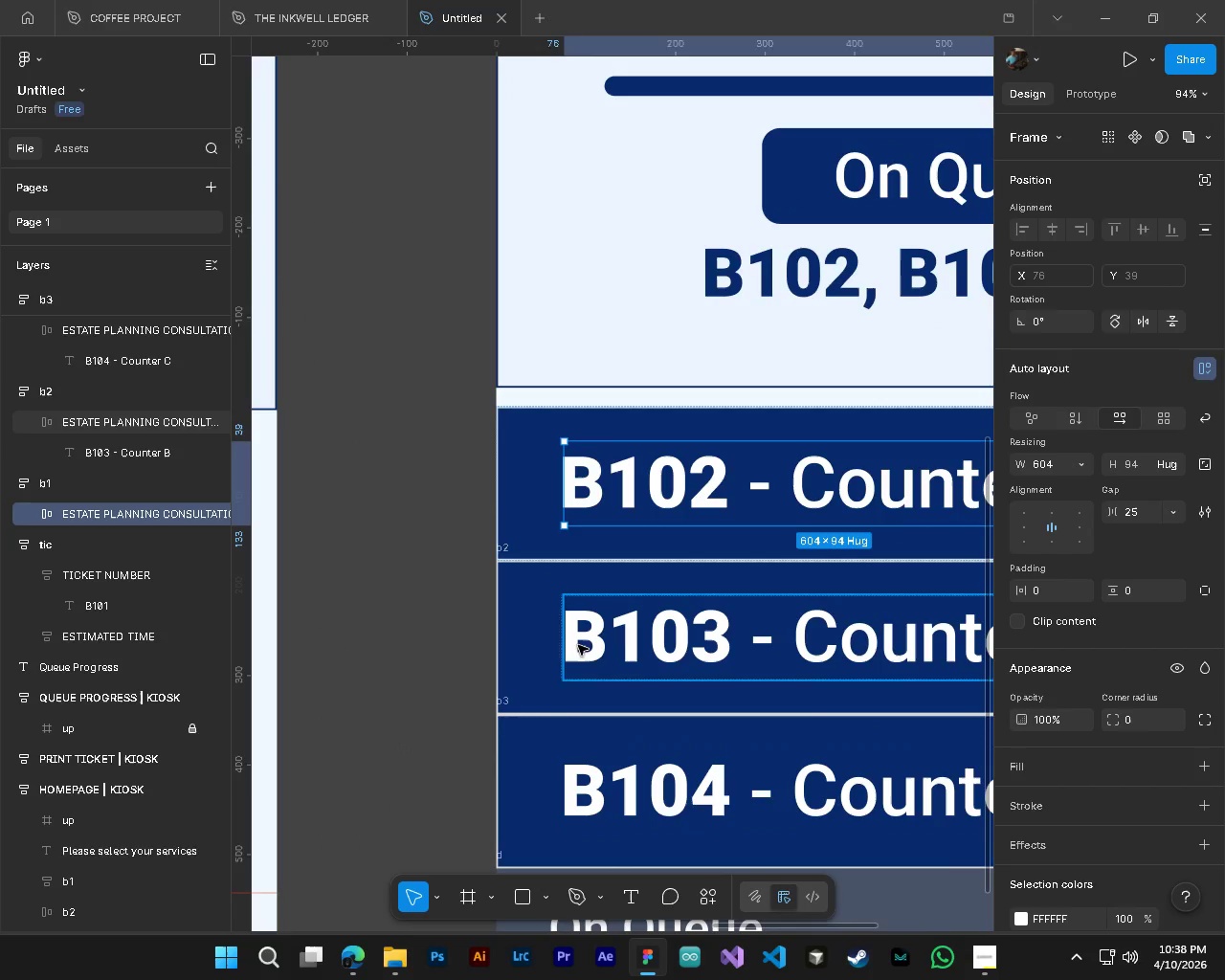 
hold_key(key=ControlLeft, duration=0.33)
 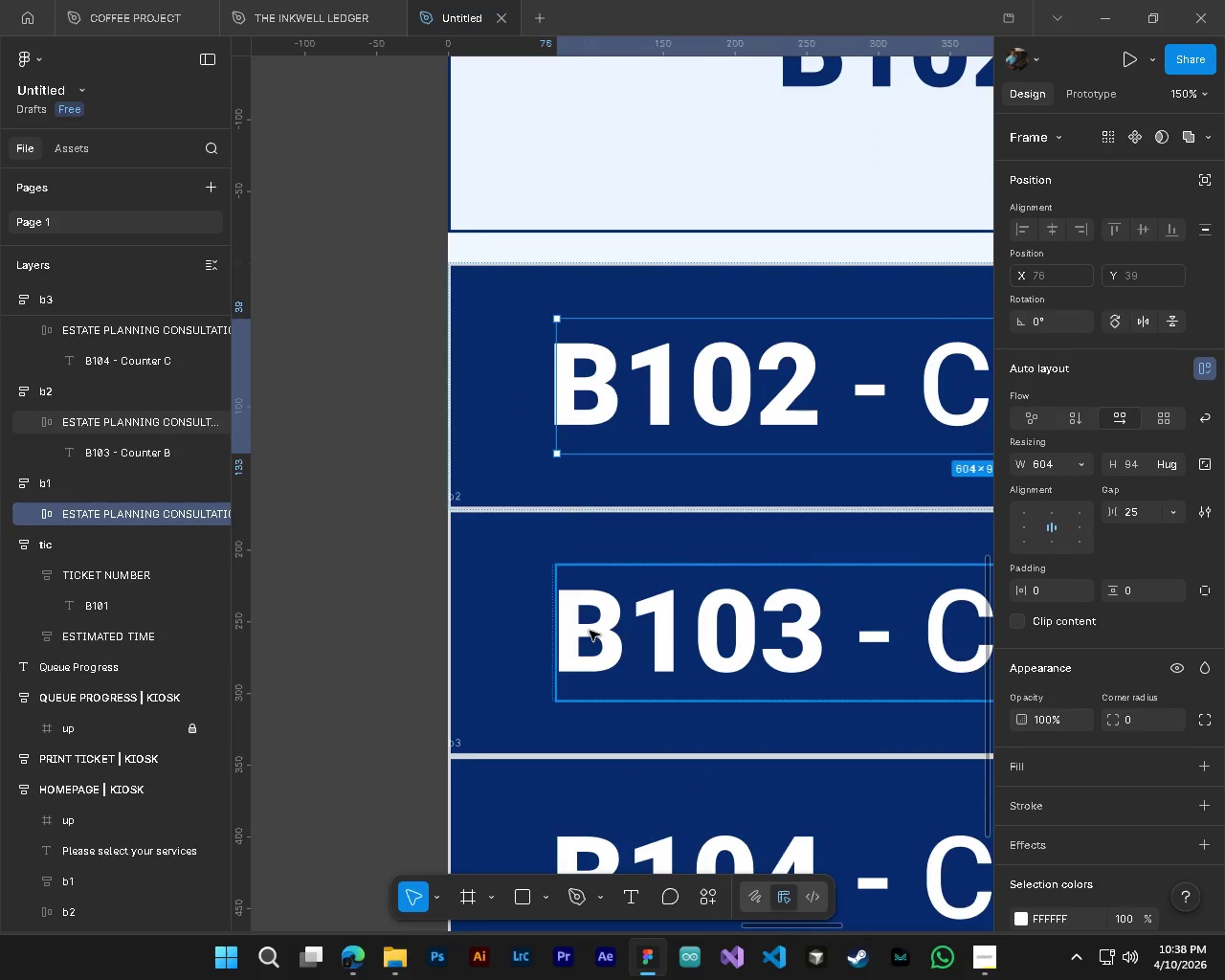 
key(Alt+Control+AltLeft)
 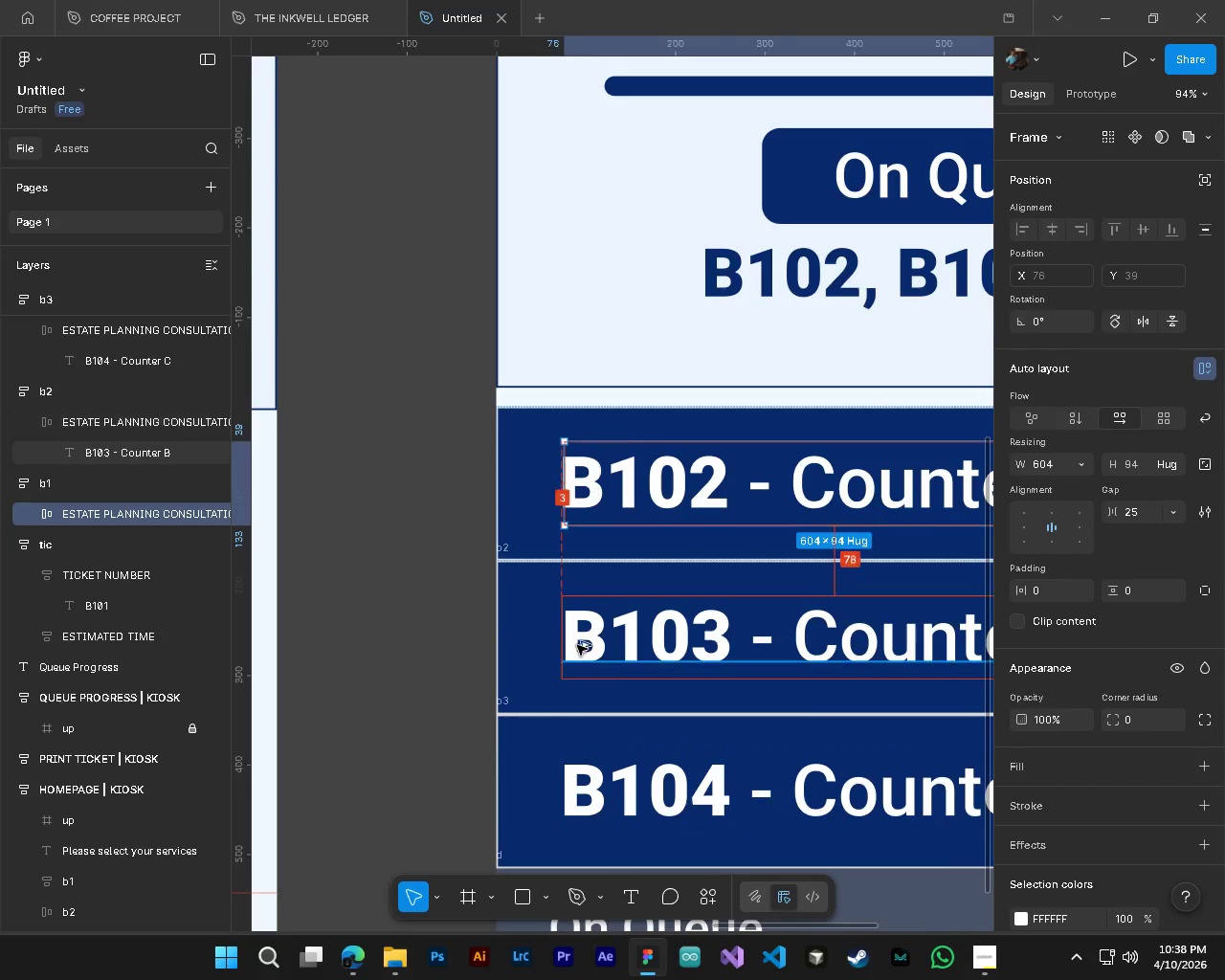 
left_click([590, 631])
 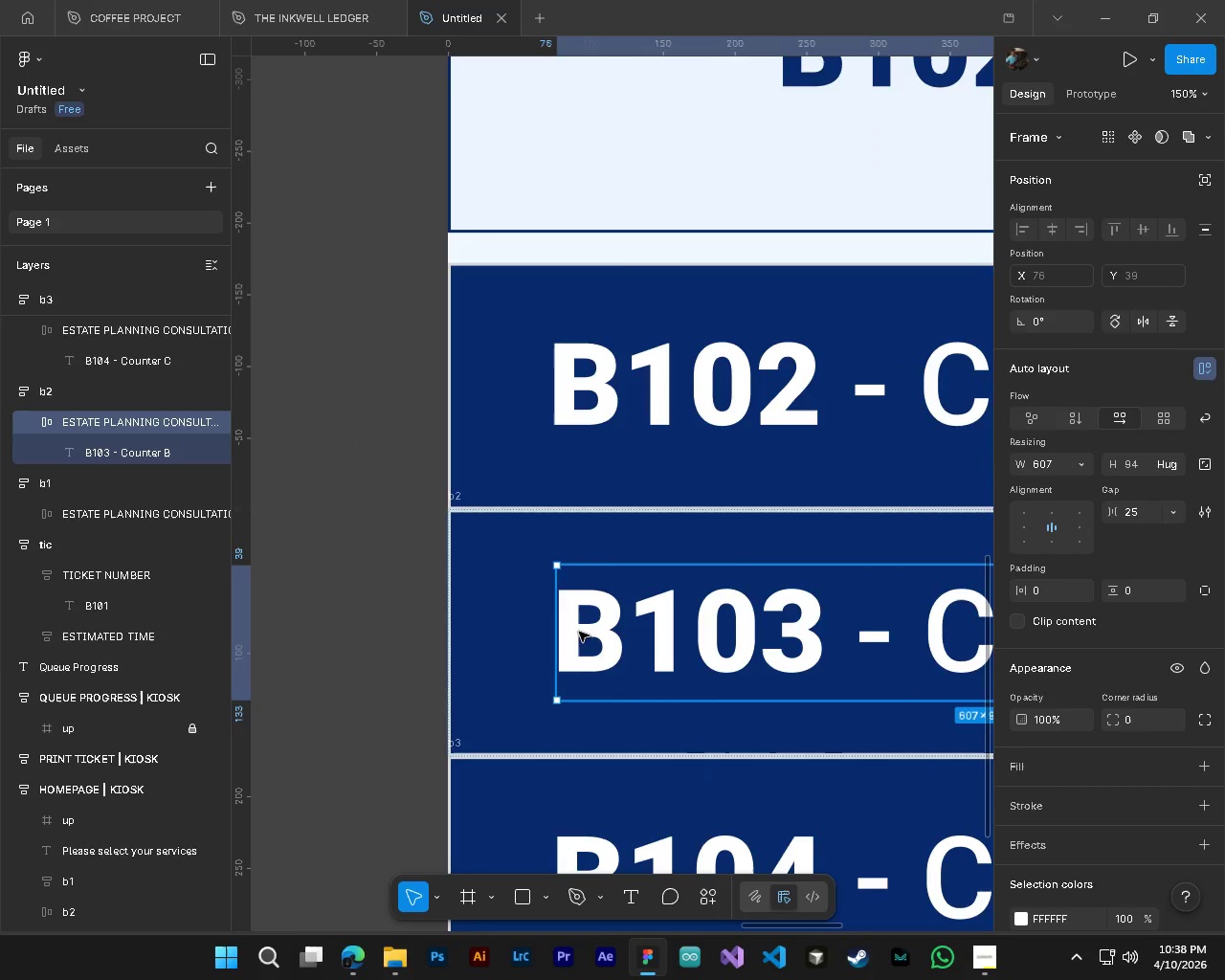 
scroll: coordinate [577, 645], scroll_direction: up, amount: 4.0
 